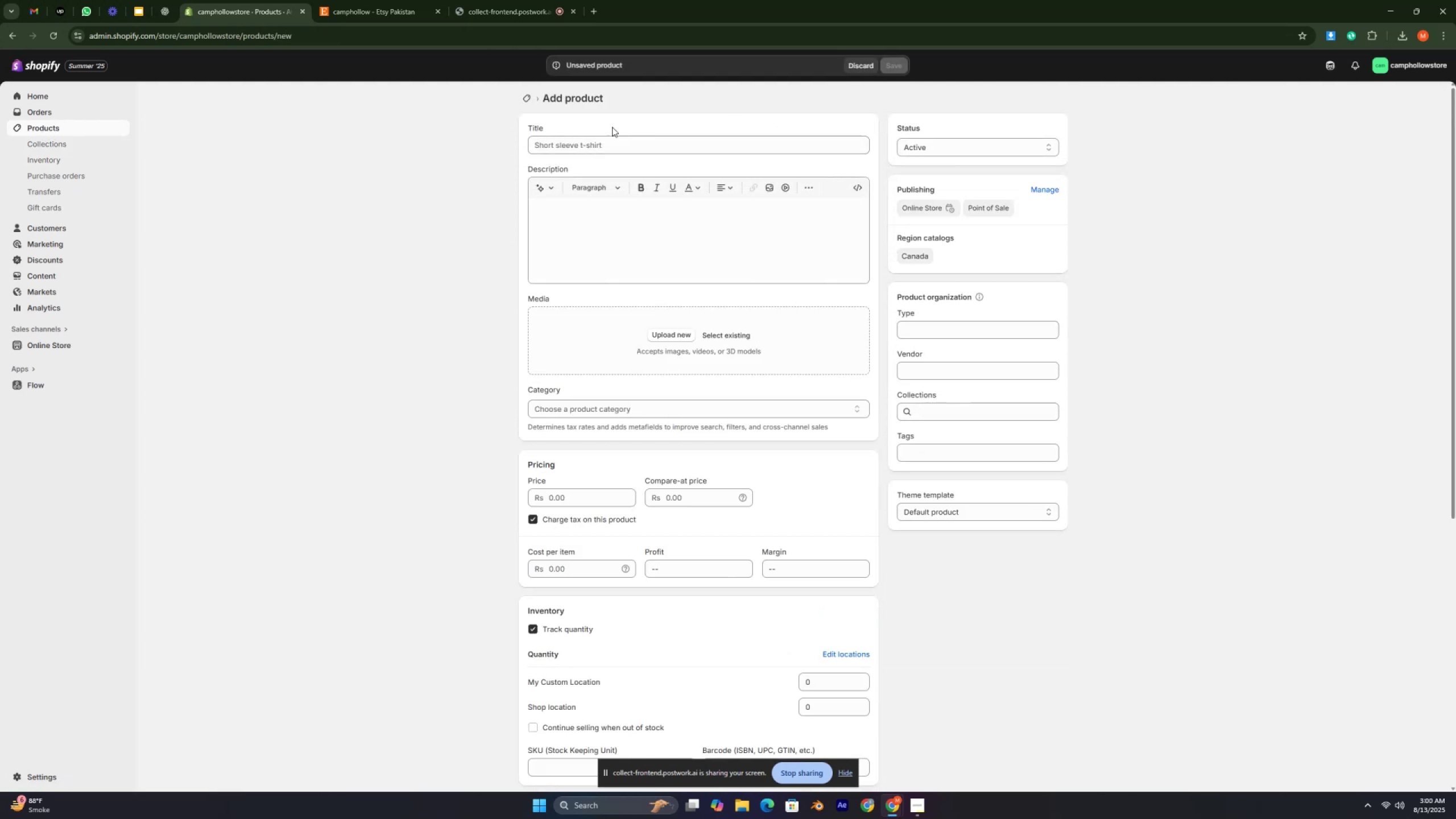 
left_click([587, 141])
 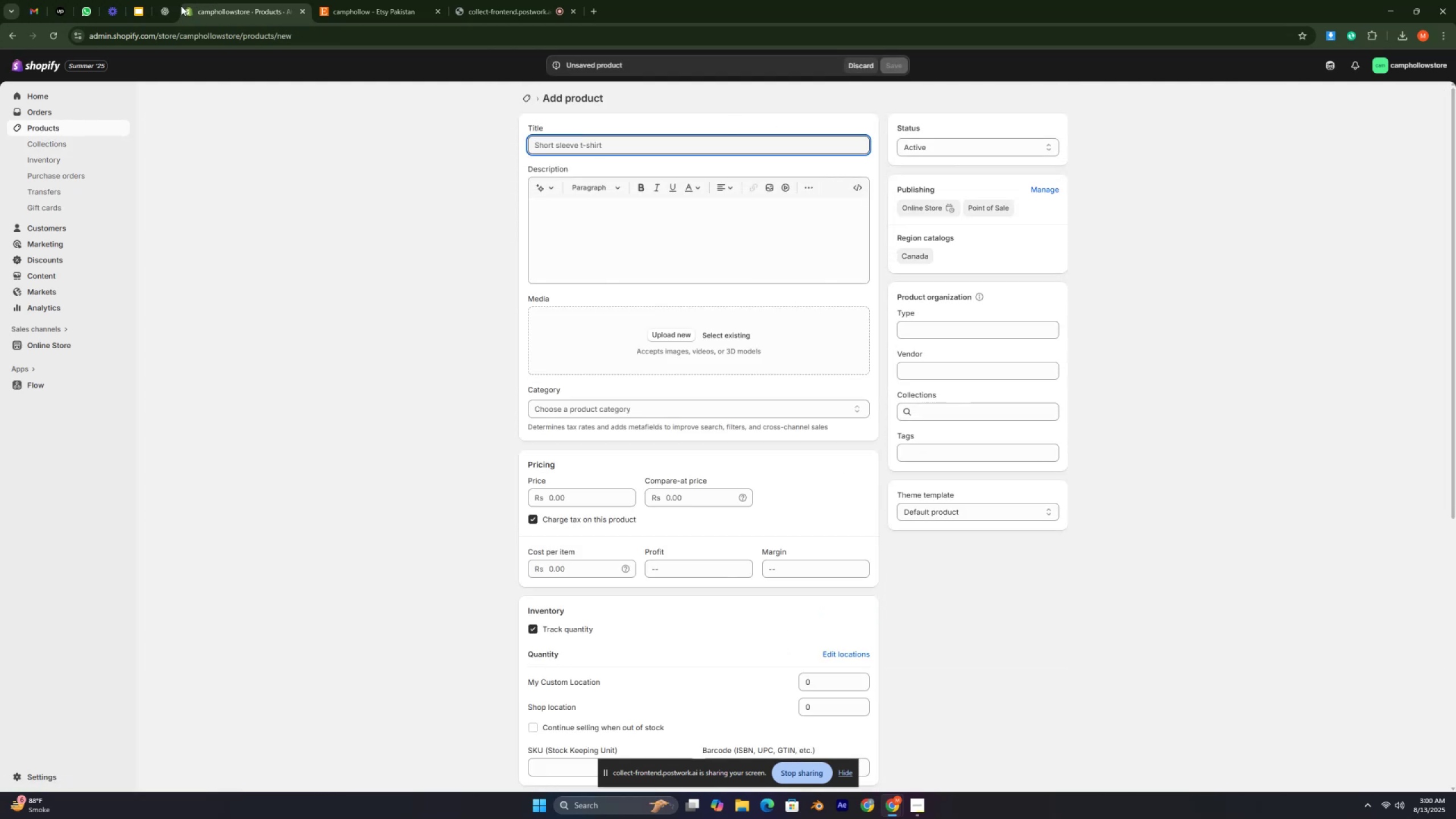 
left_click([175, 6])
 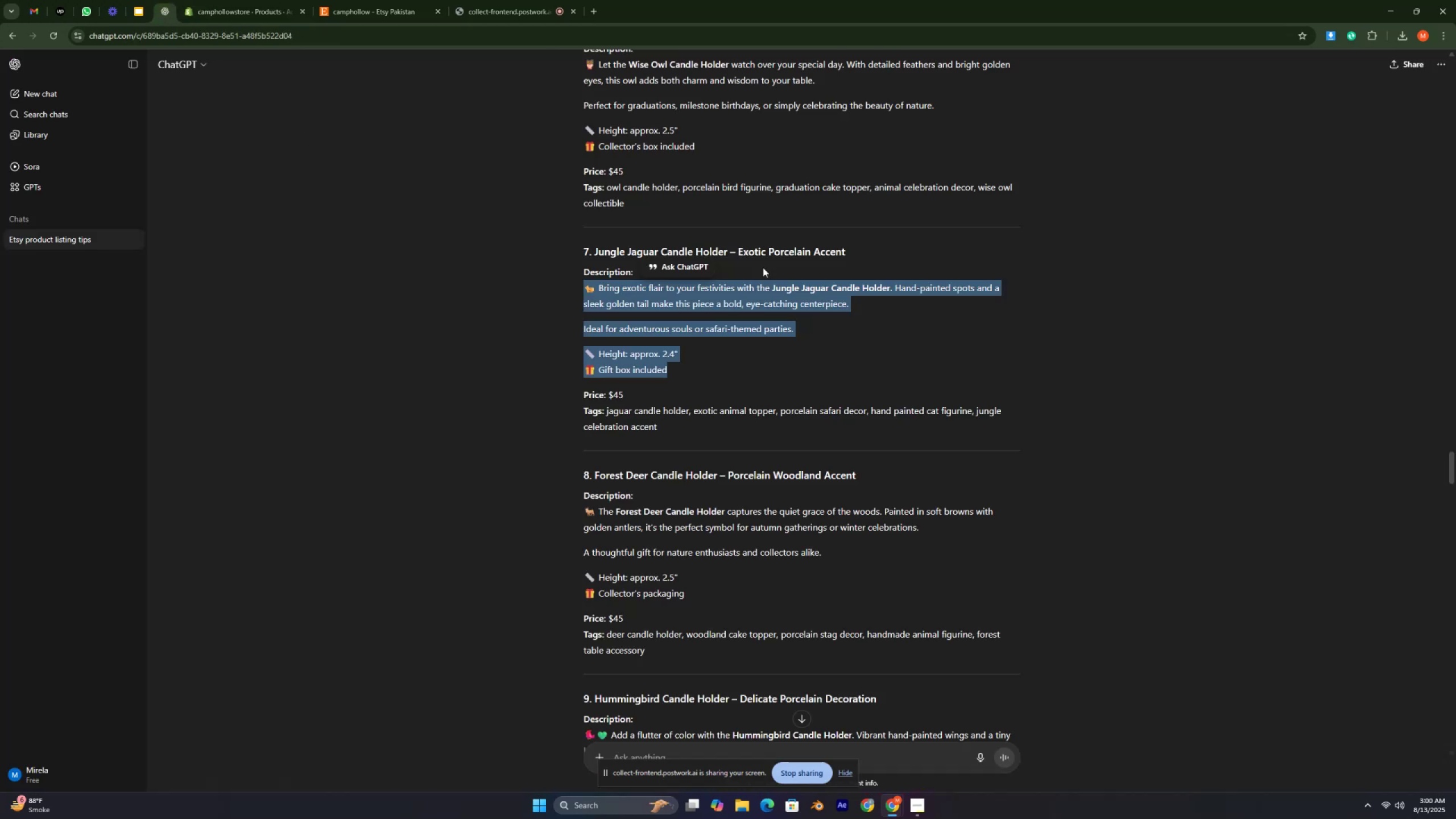 
scroll: coordinate [802, 270], scroll_direction: down, amount: 5.0
 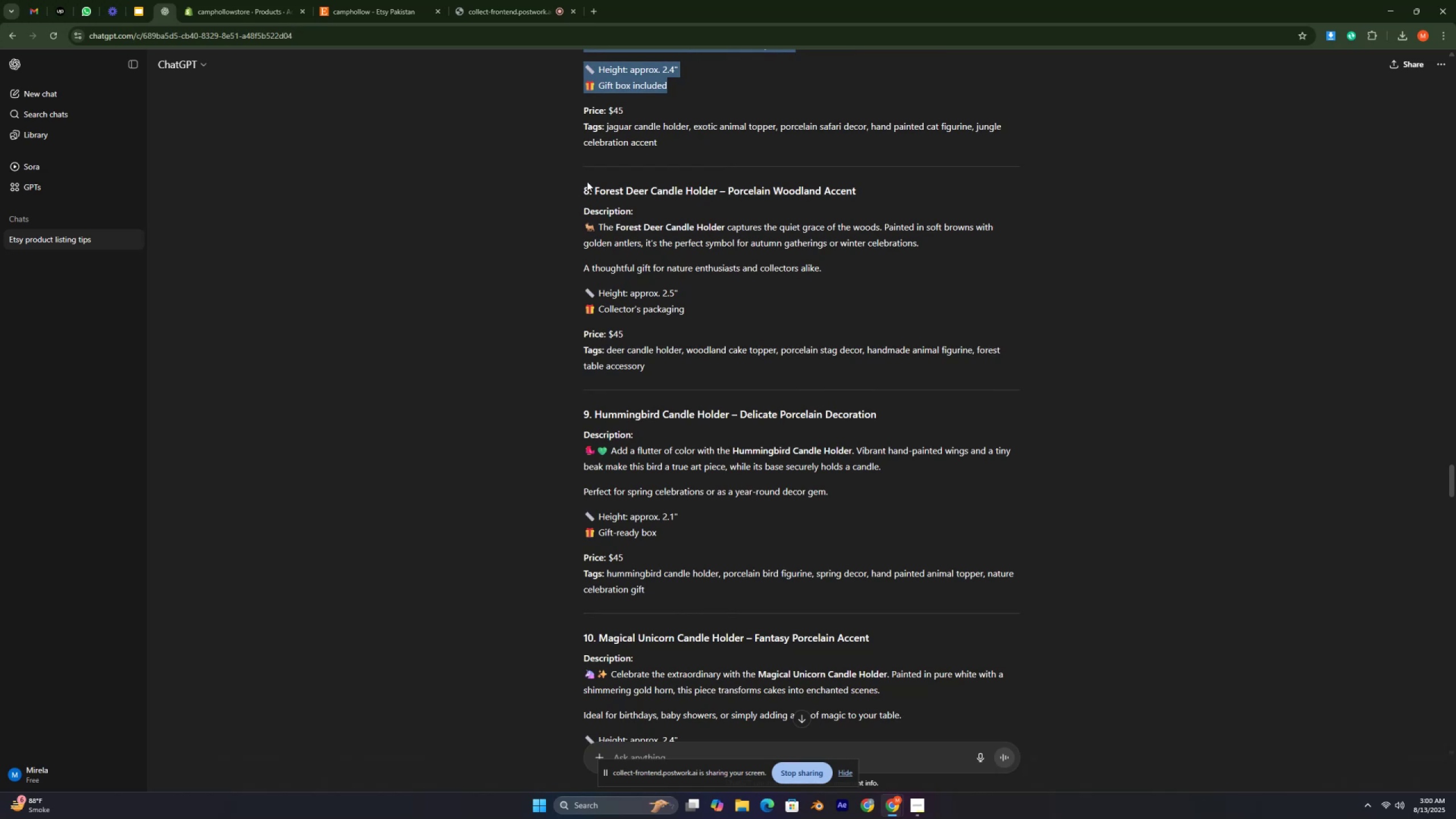 
left_click_drag(start_coordinate=[589, 181], to_coordinate=[779, 195])
 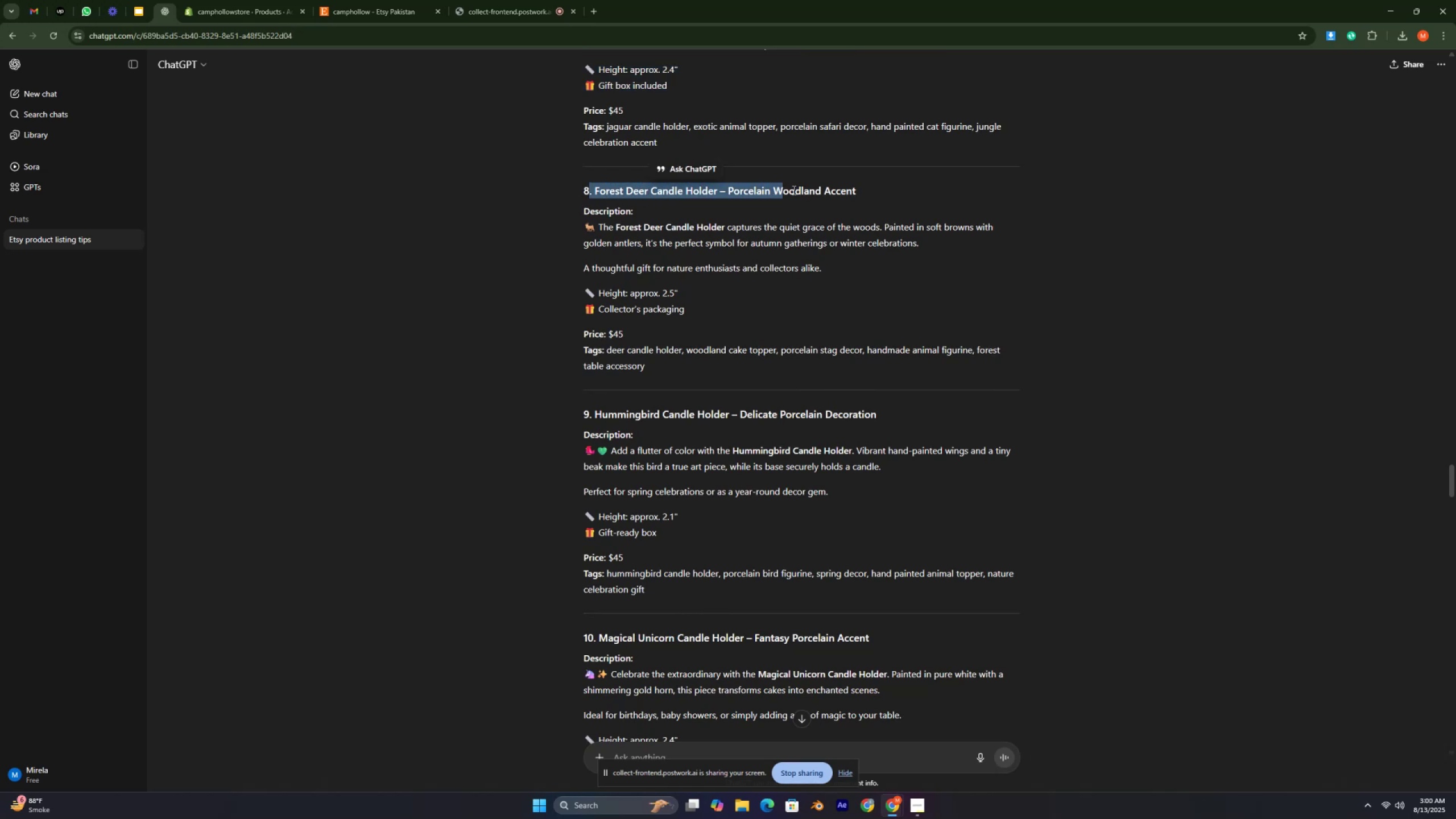 
left_click_drag(start_coordinate=[795, 189], to_coordinate=[806, 188])
 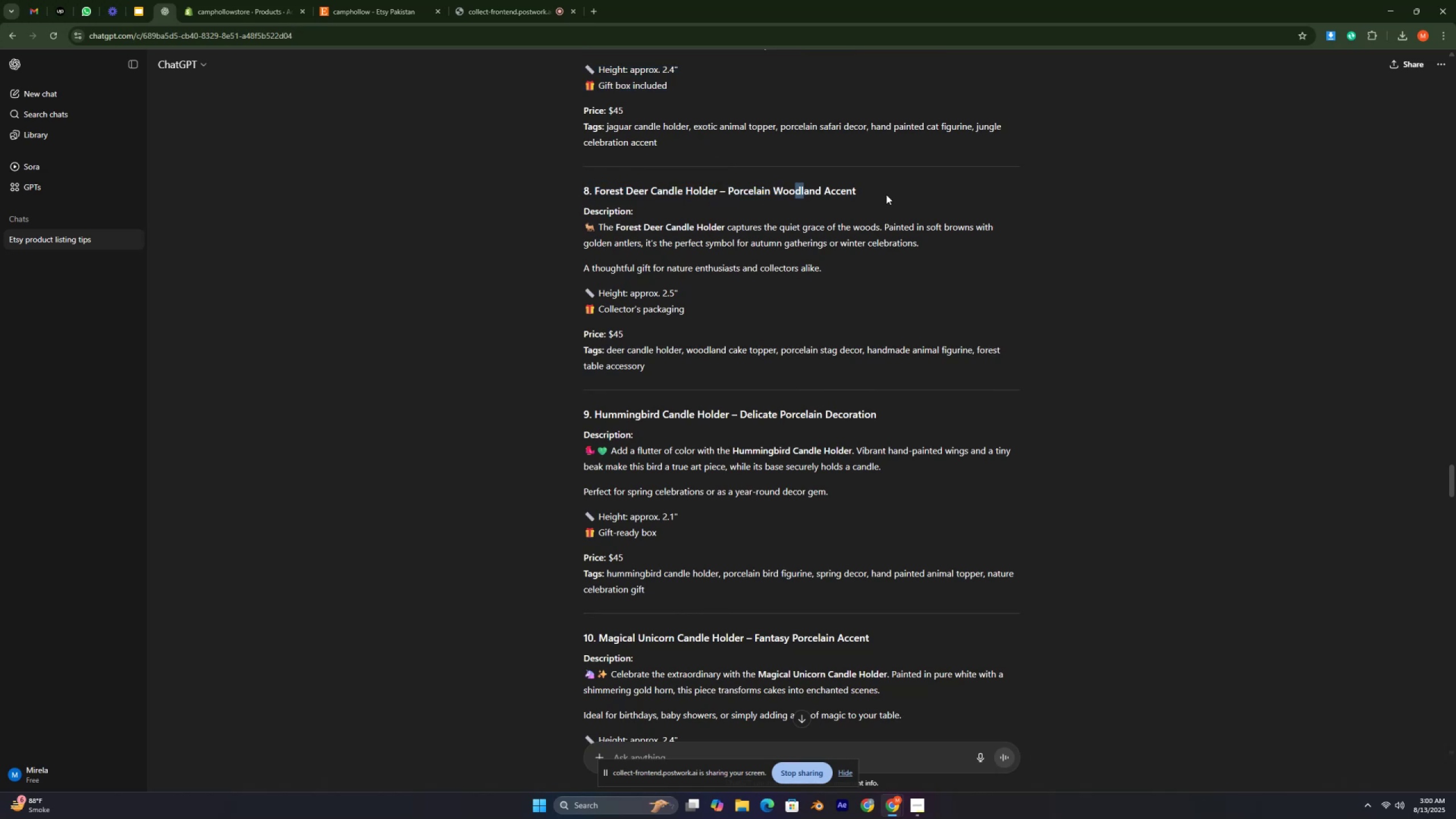 
left_click_drag(start_coordinate=[886, 194], to_coordinate=[593, 180])
 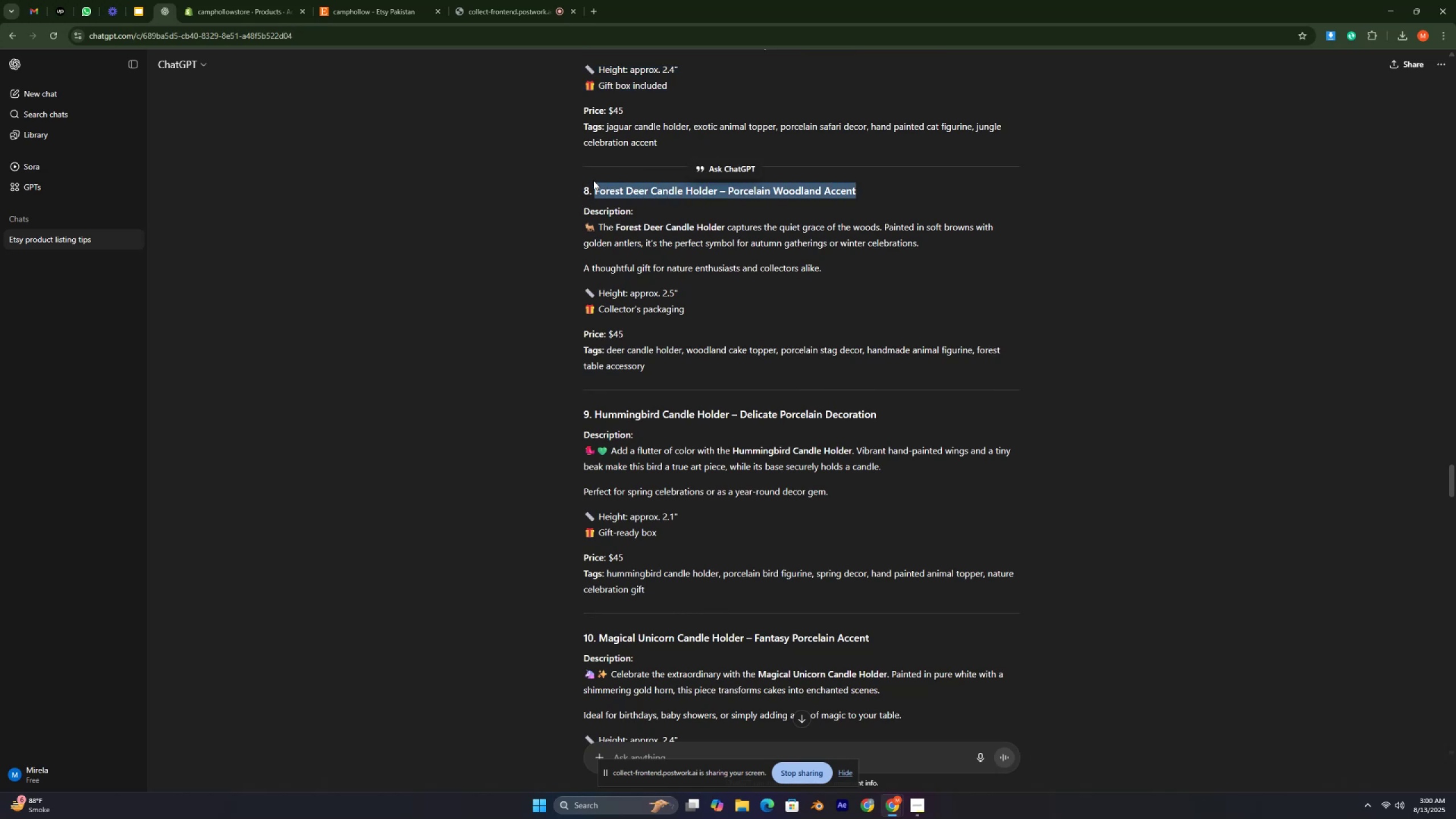 
key(Control+C)
 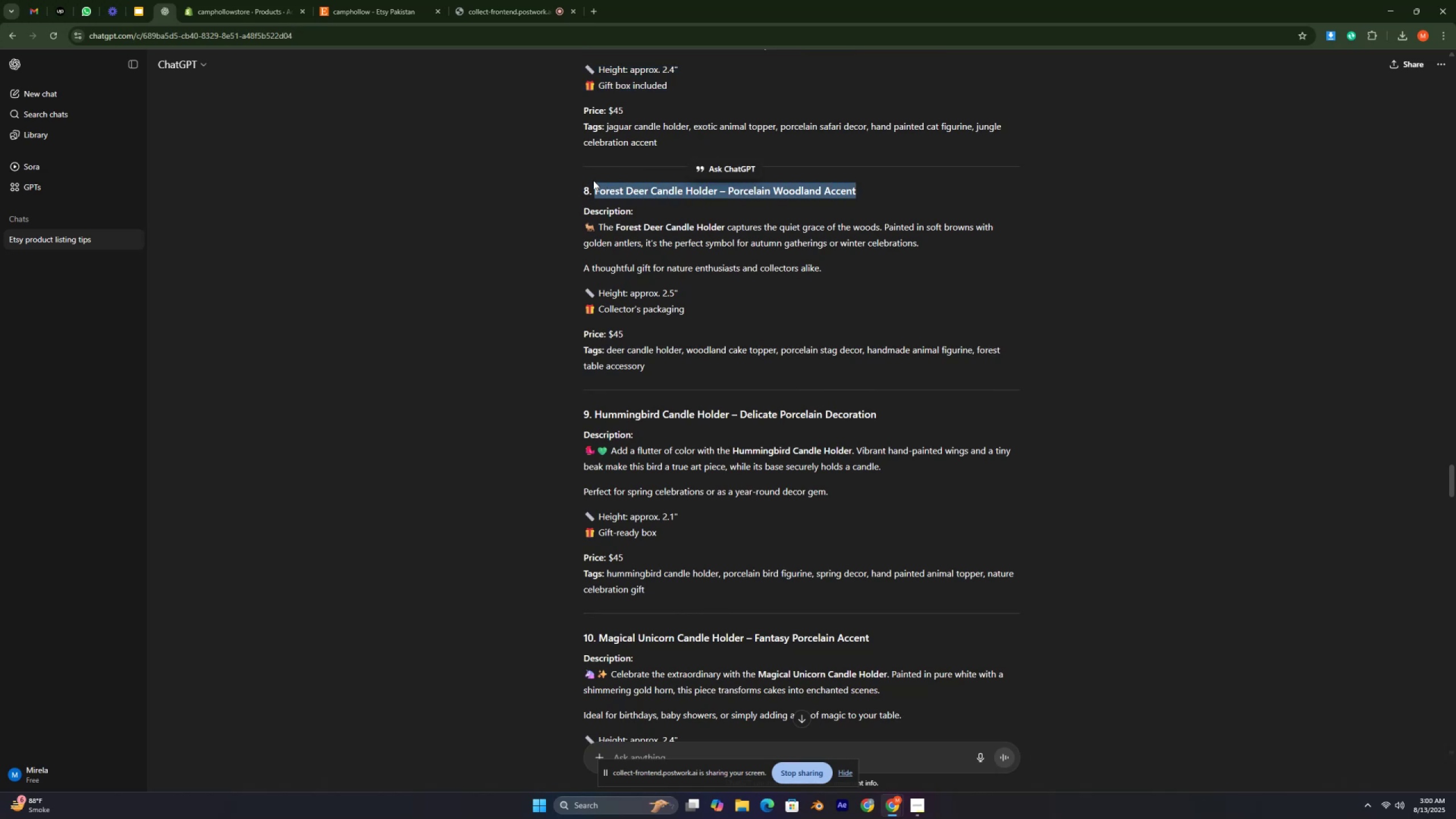 
key(Control+ControlLeft)
 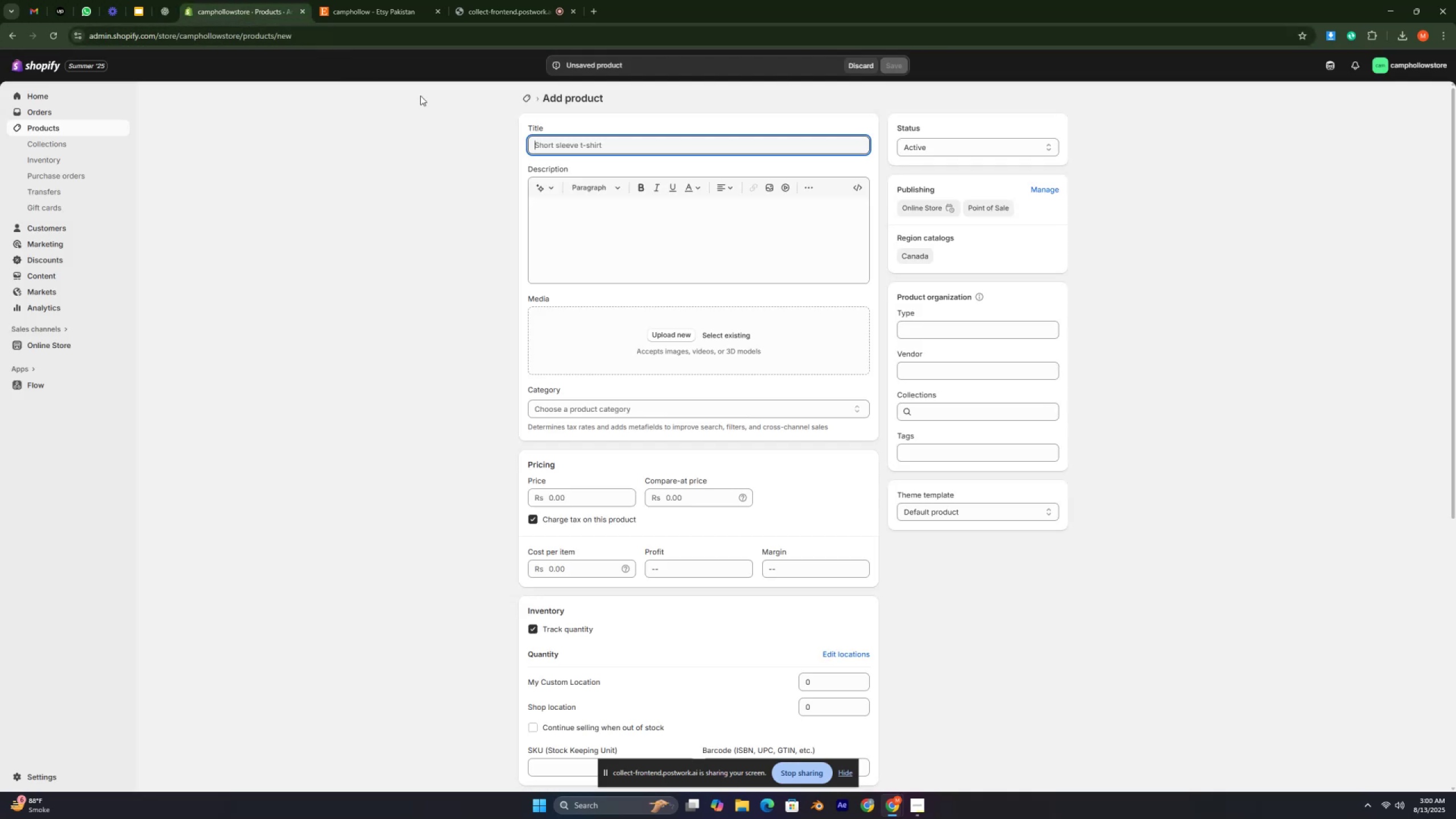 
key(Control+V)
 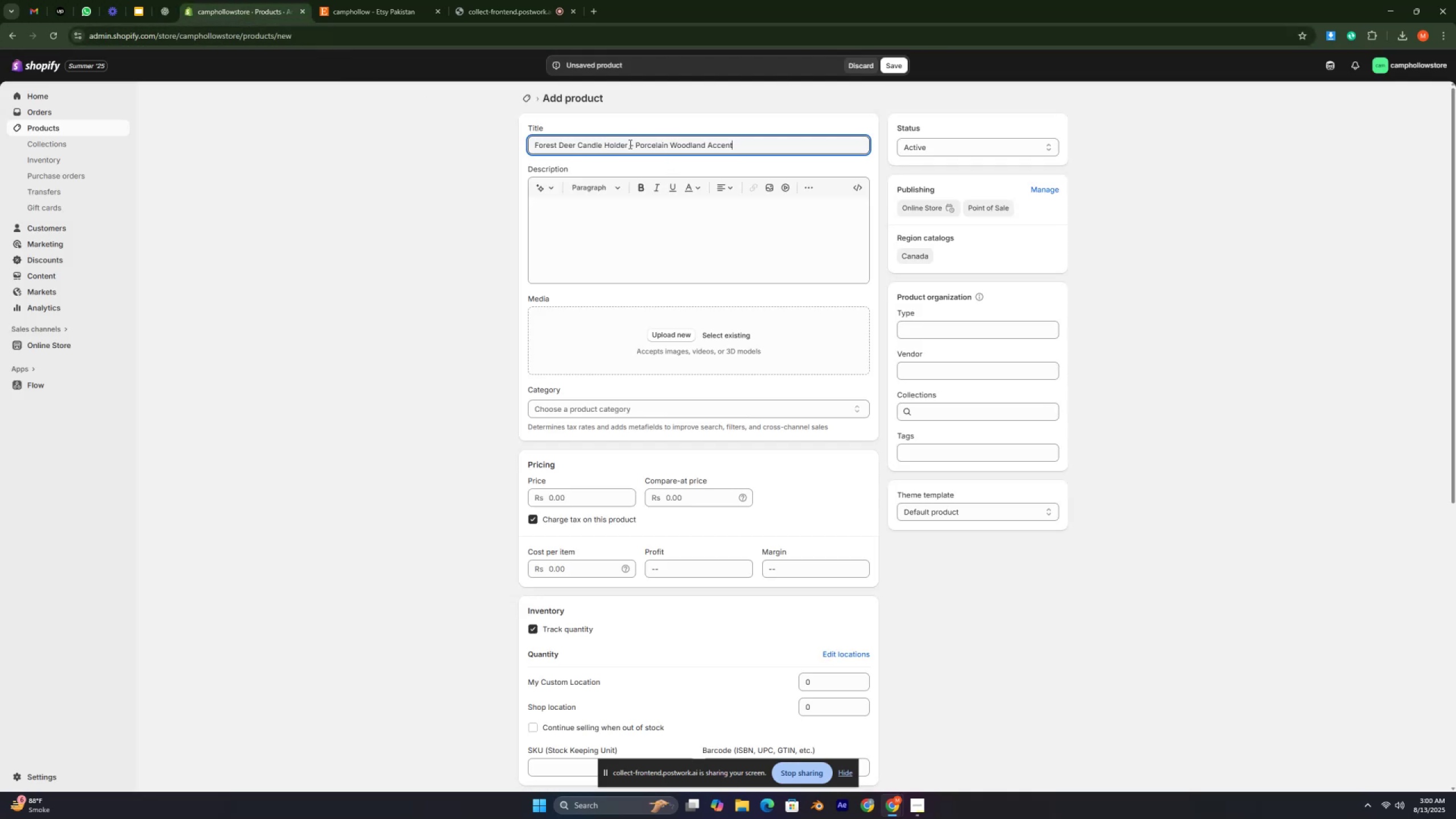 
left_click([631, 146])
 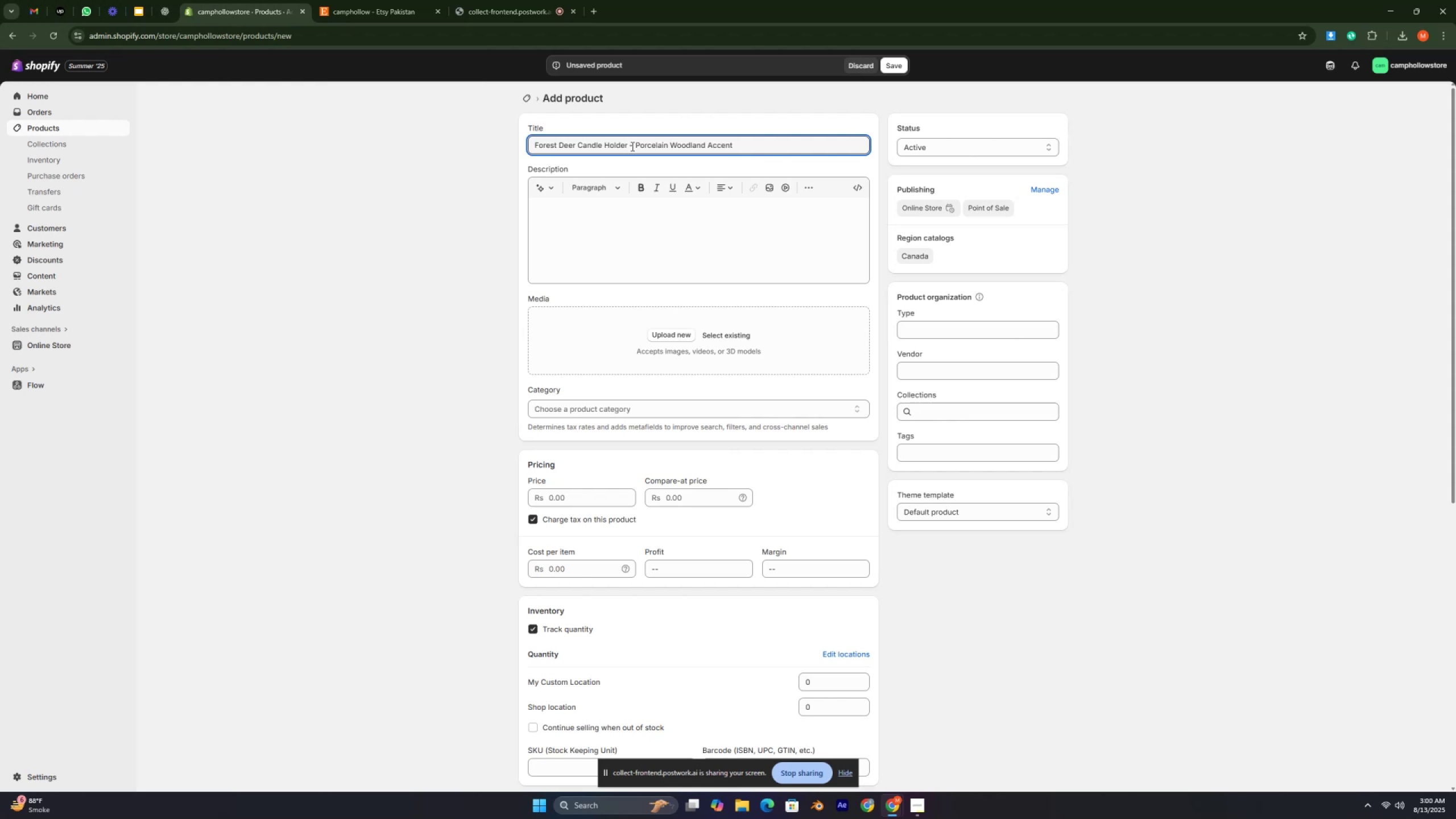 
left_click([631, 146])
 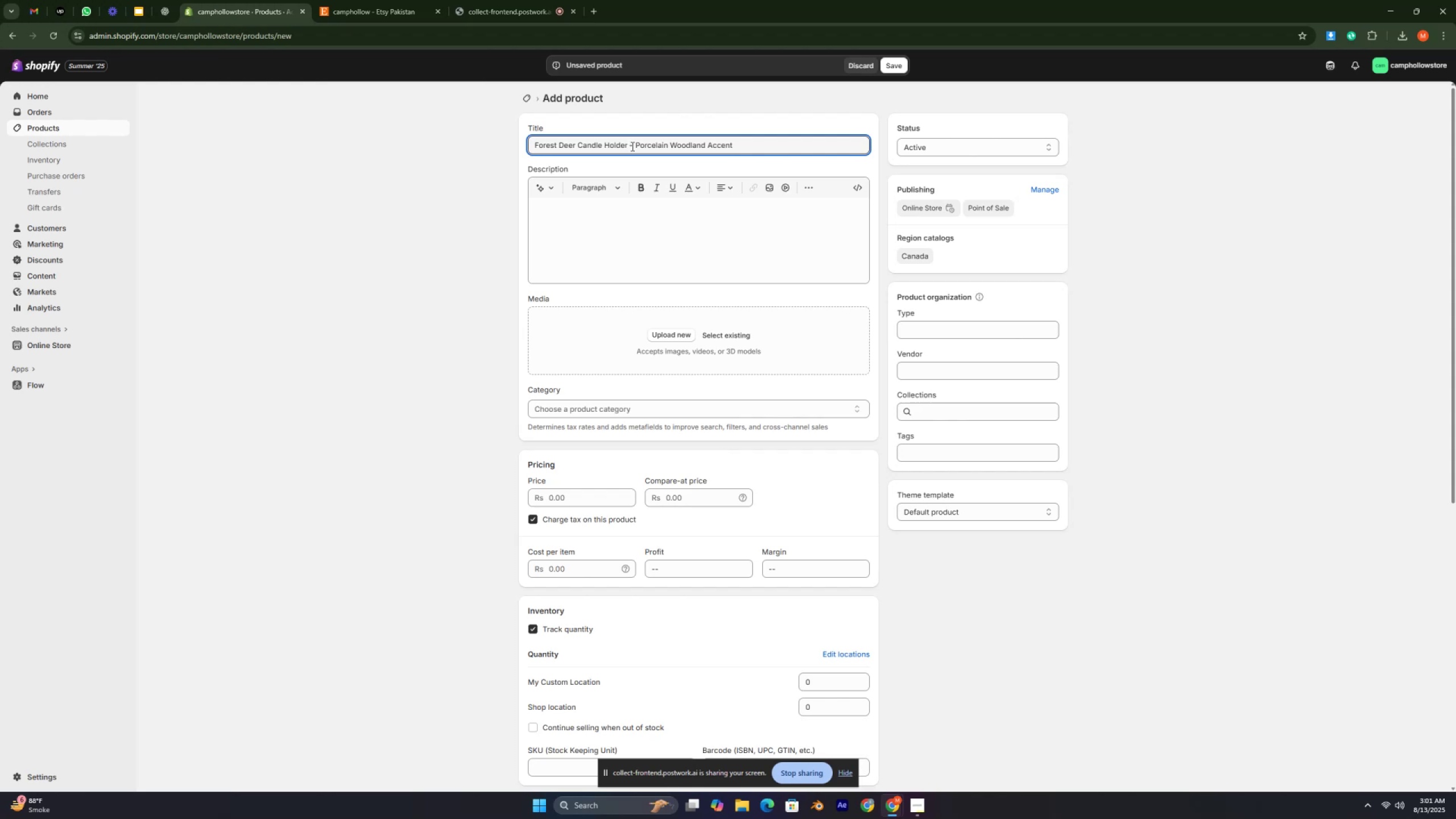 
double_click([631, 146])
 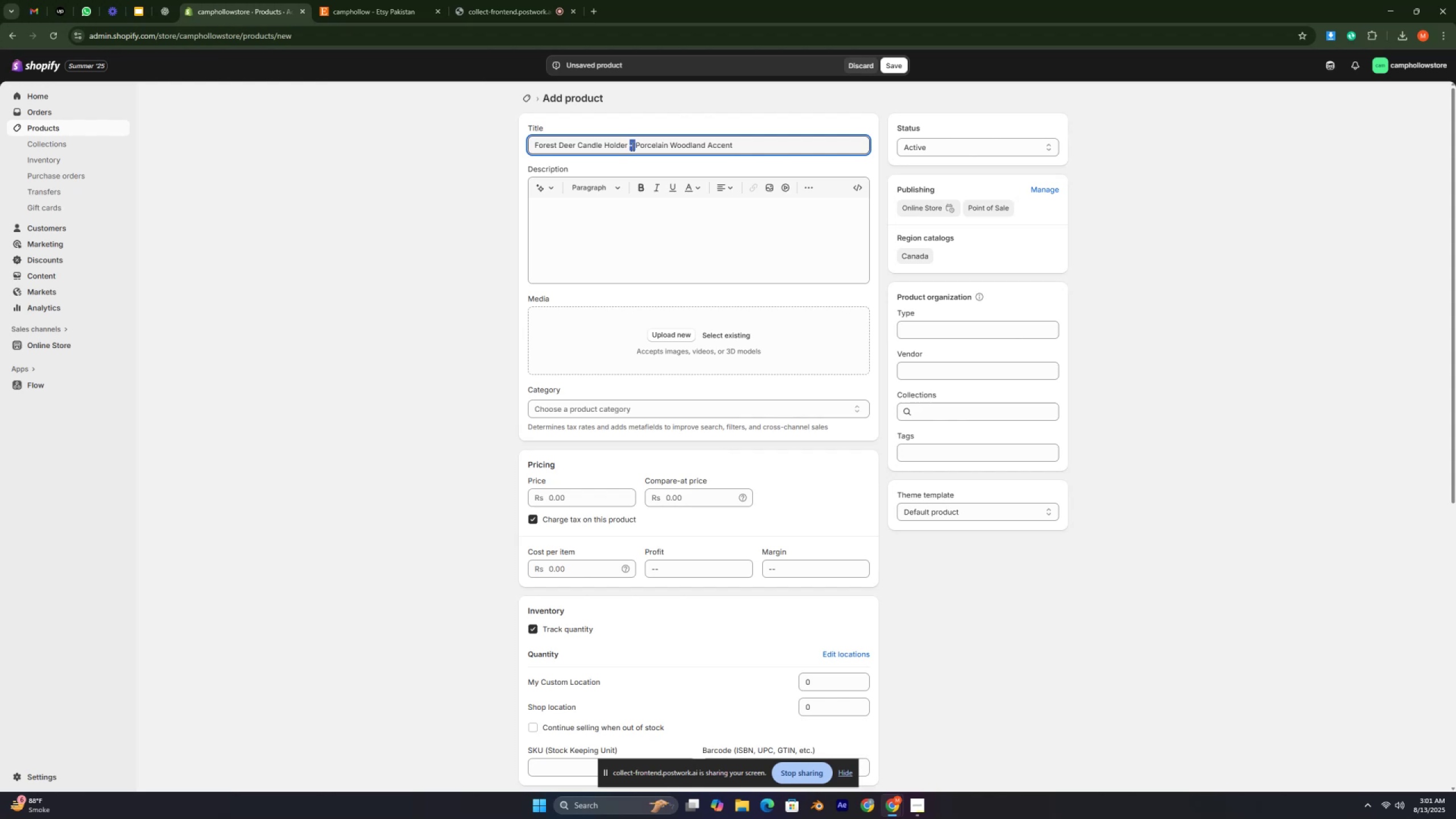 
key(Backspace)
 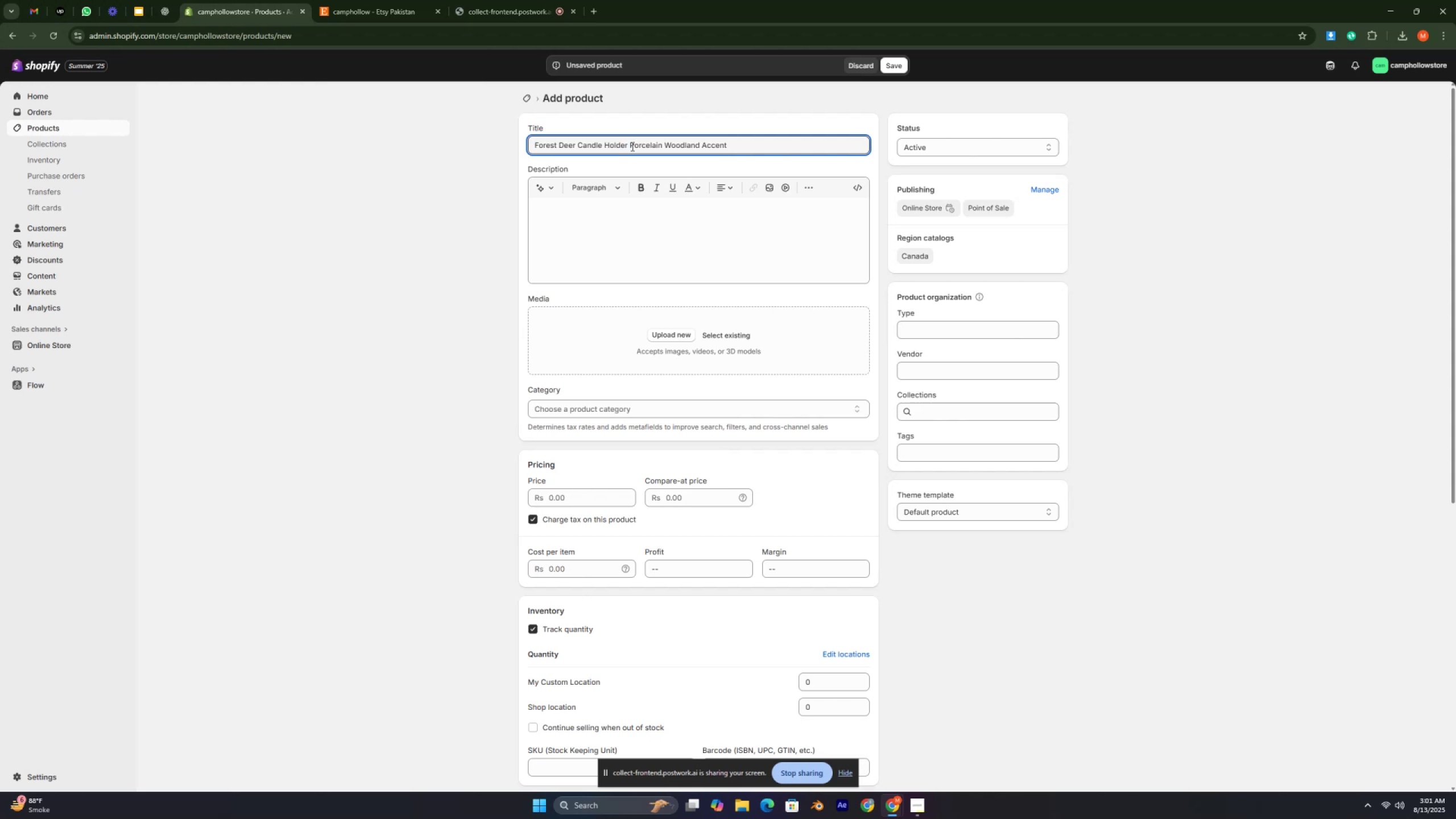 
key(Space)
 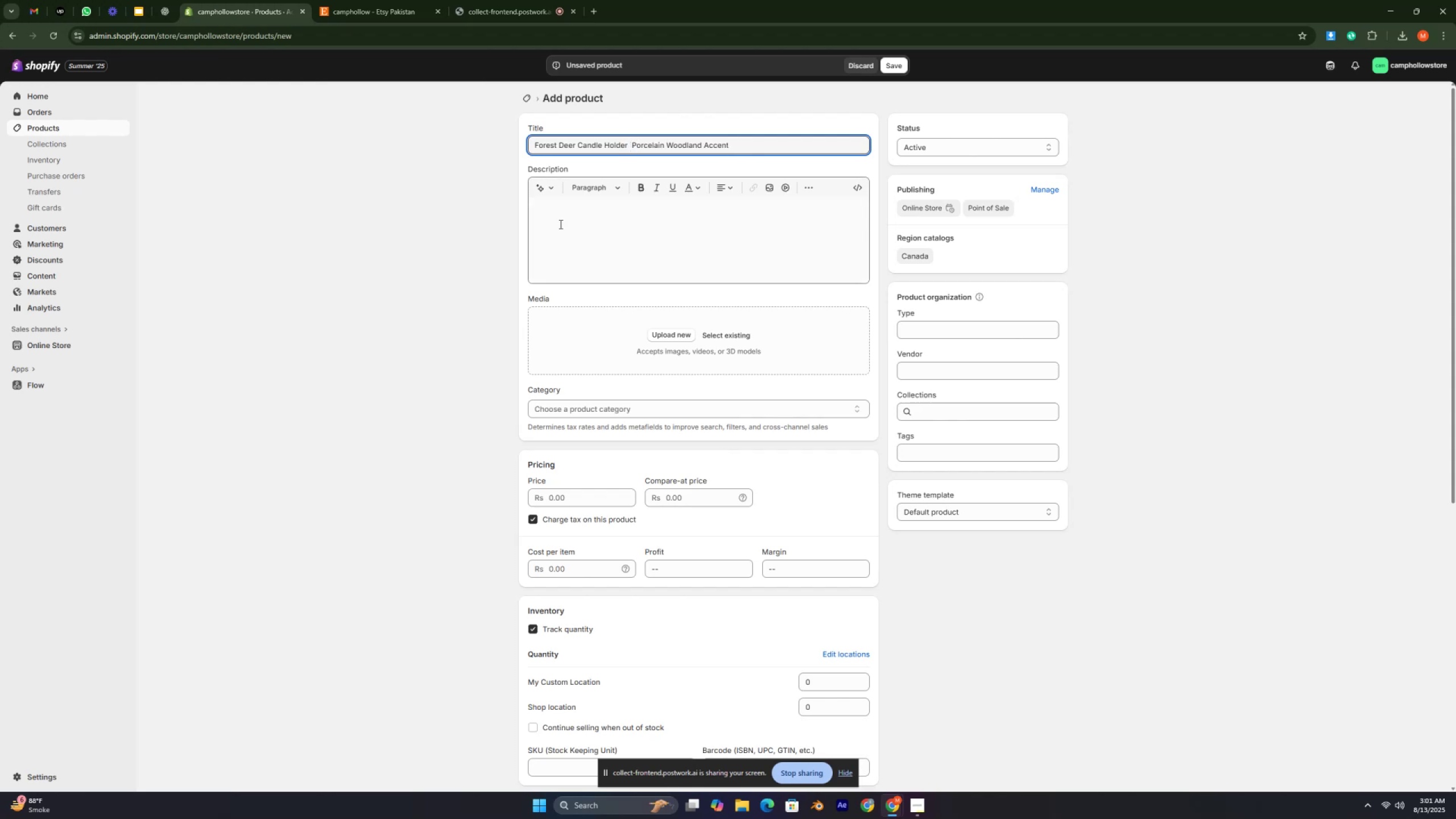 
left_click([559, 229])
 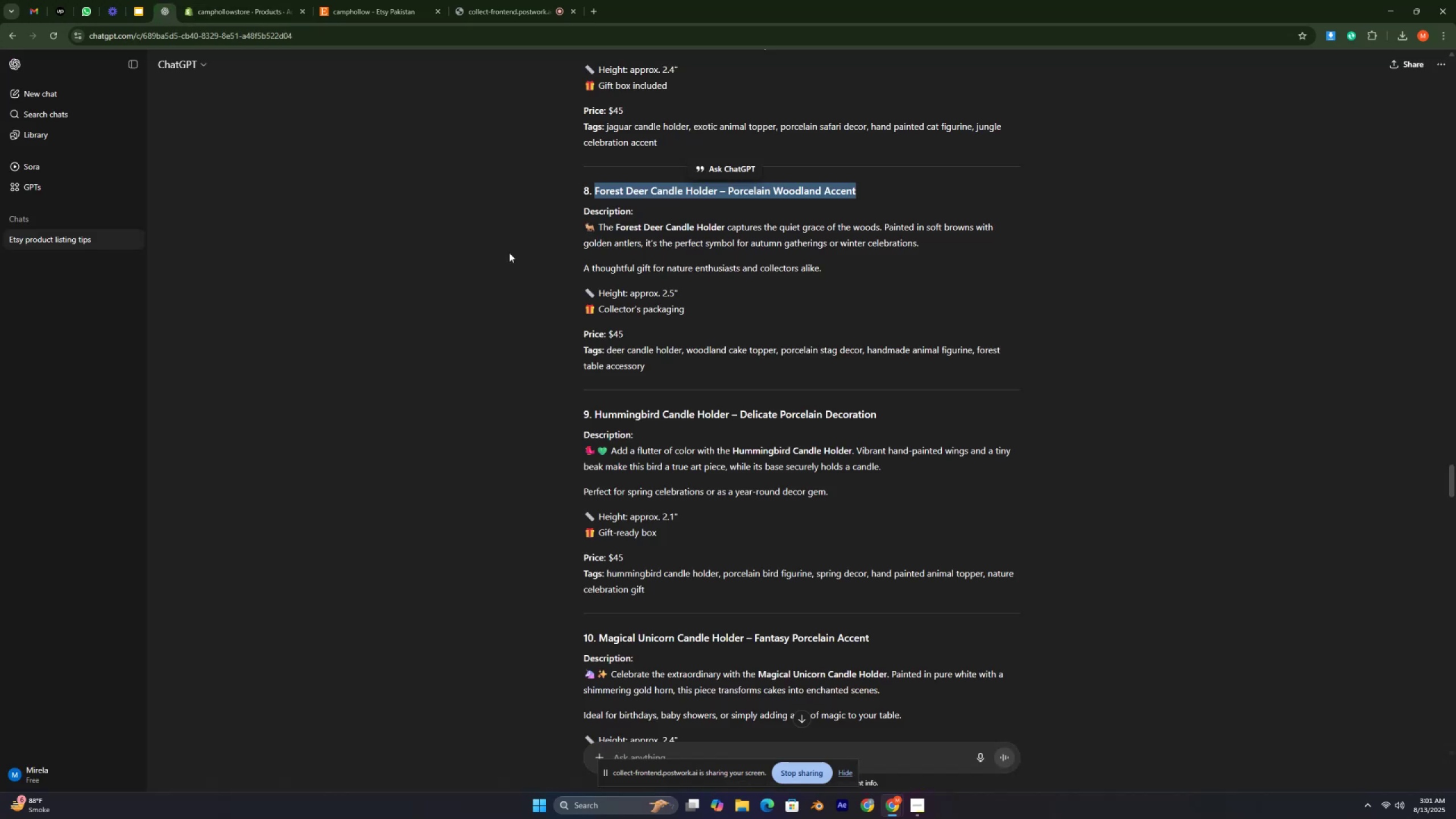 
left_click_drag(start_coordinate=[571, 232], to_coordinate=[693, 306])
 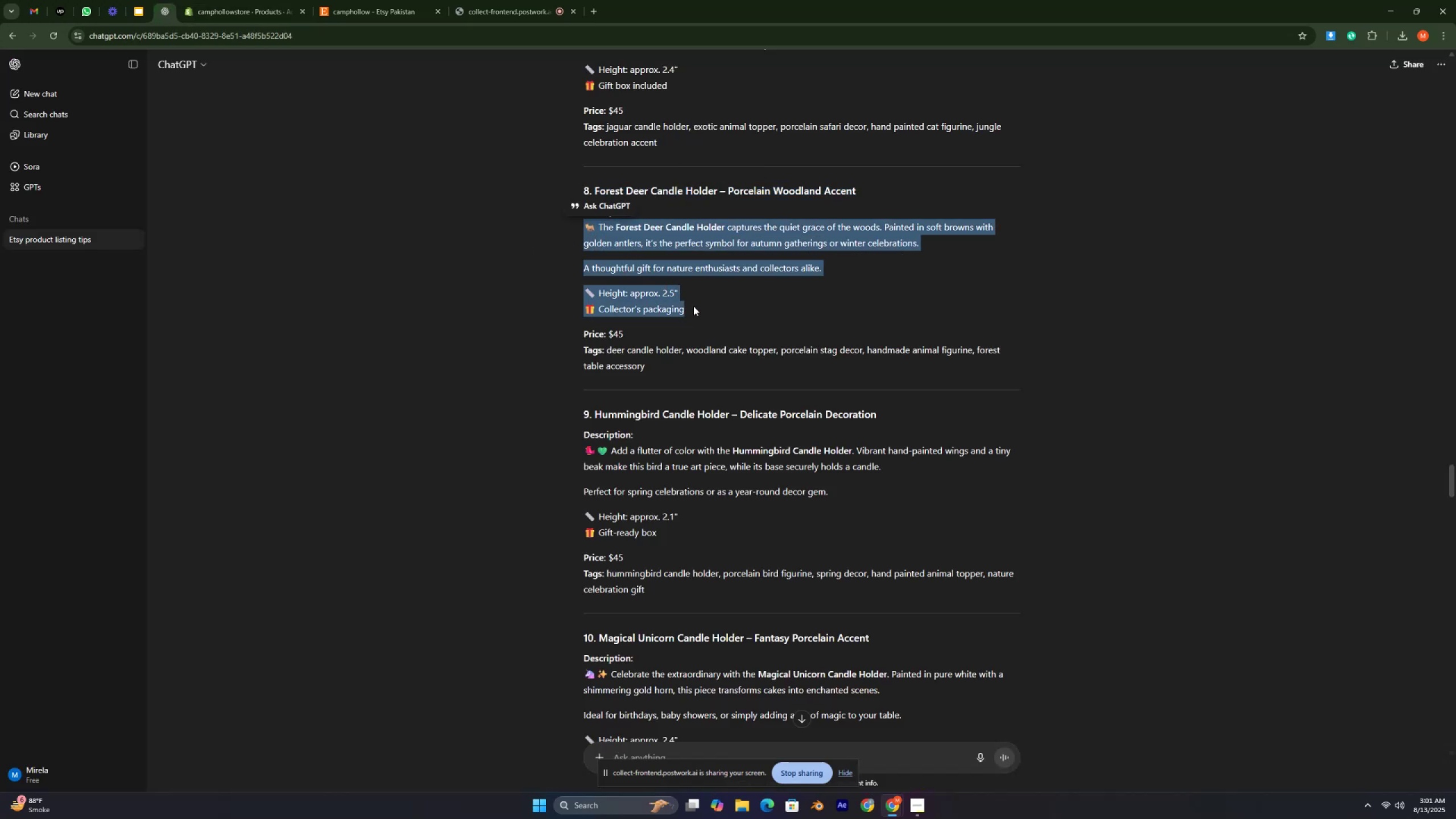 
key(Control+C)
 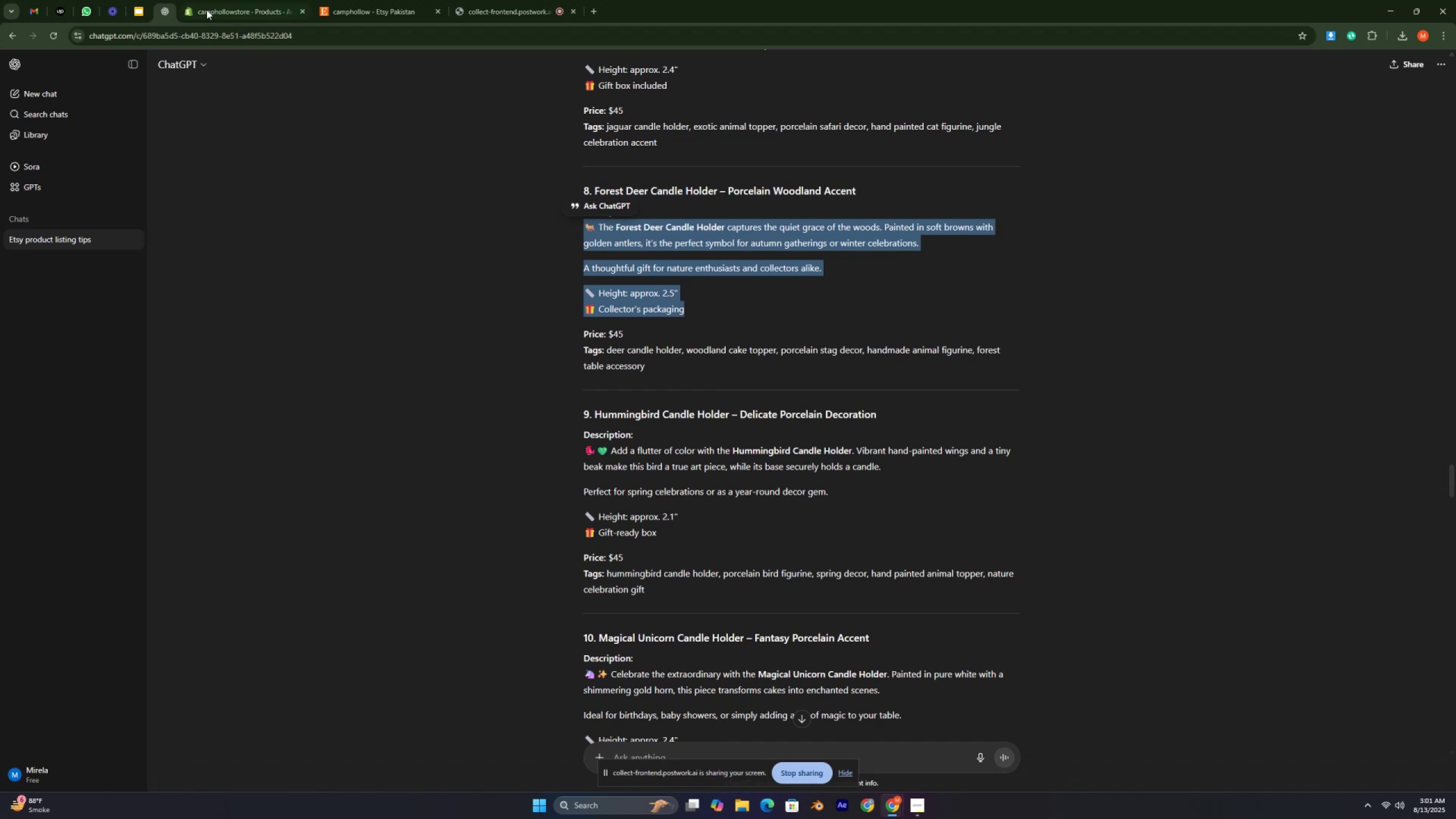 
left_click([205, 9])
 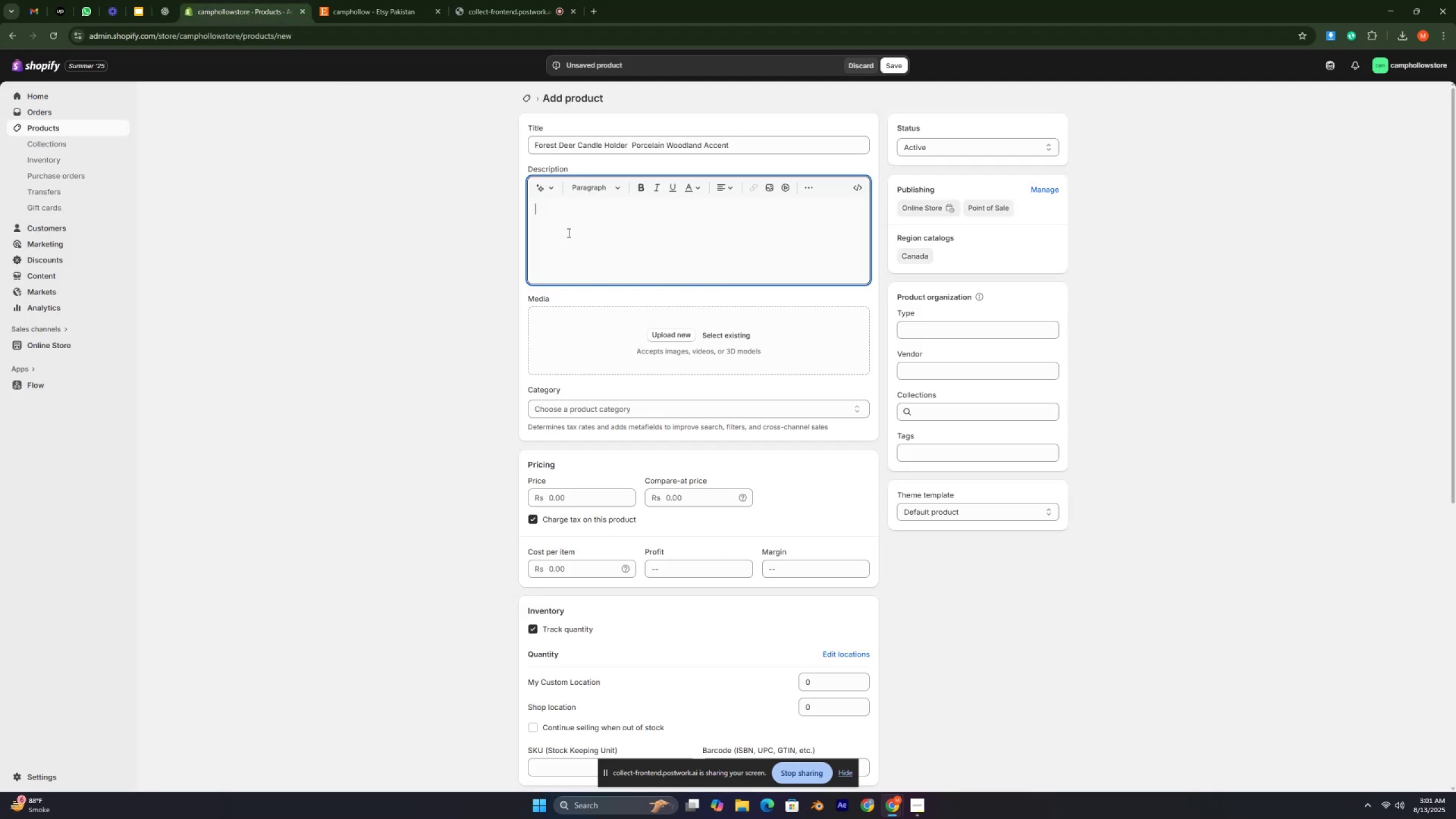 
key(Control+V)
 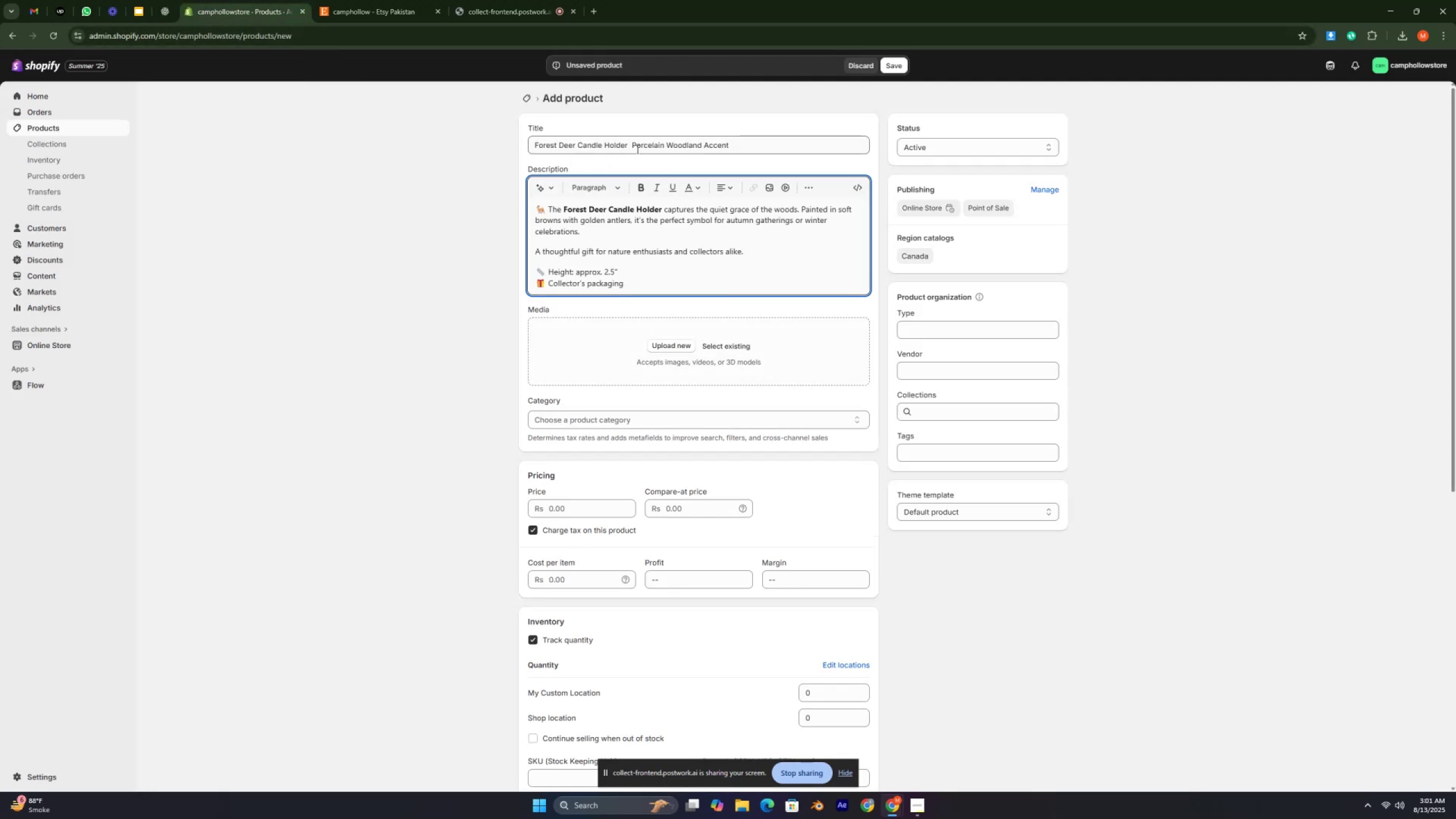 
left_click_drag(start_coordinate=[628, 142], to_coordinate=[490, 140])
 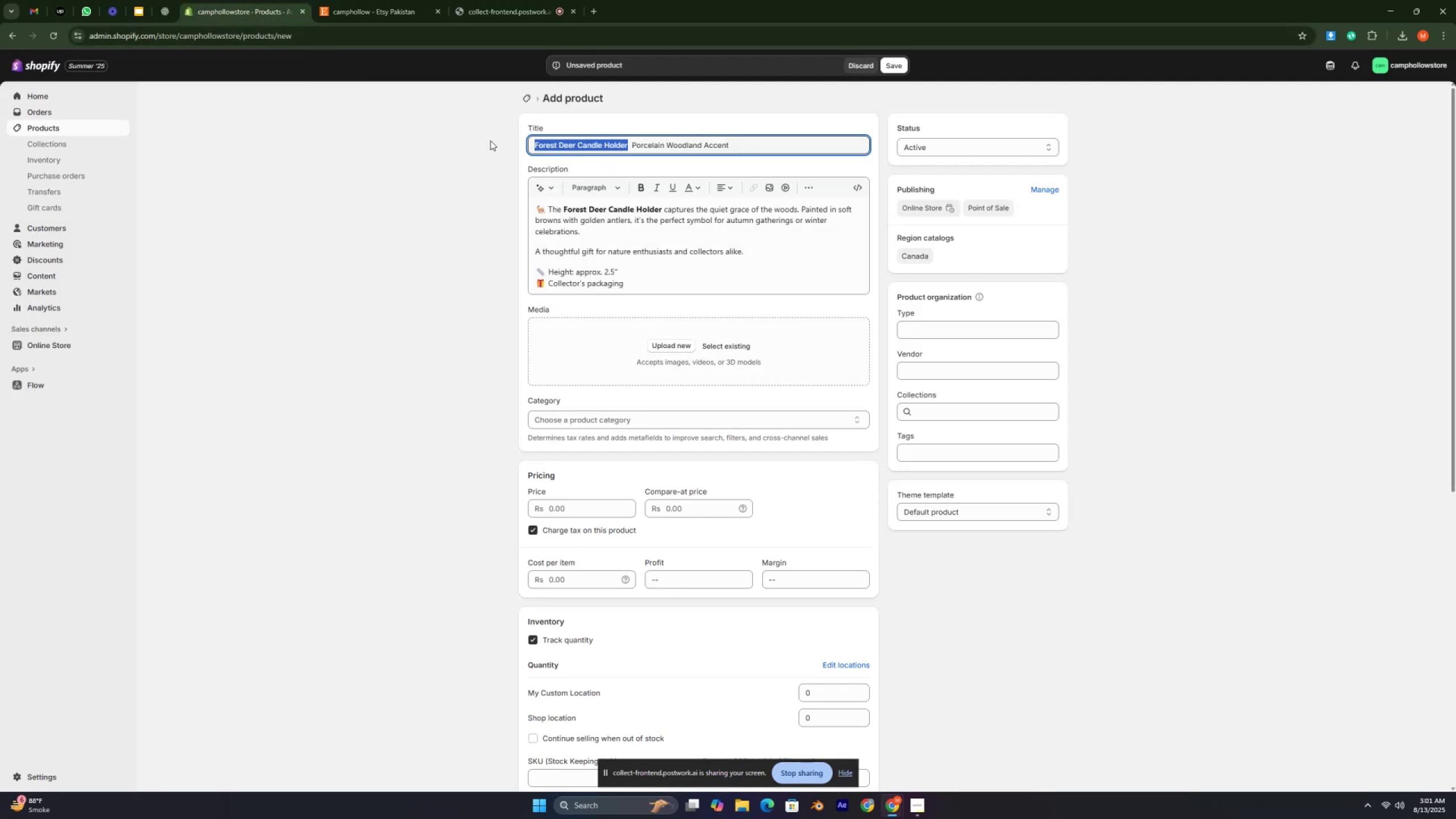 
key(Control+C)
 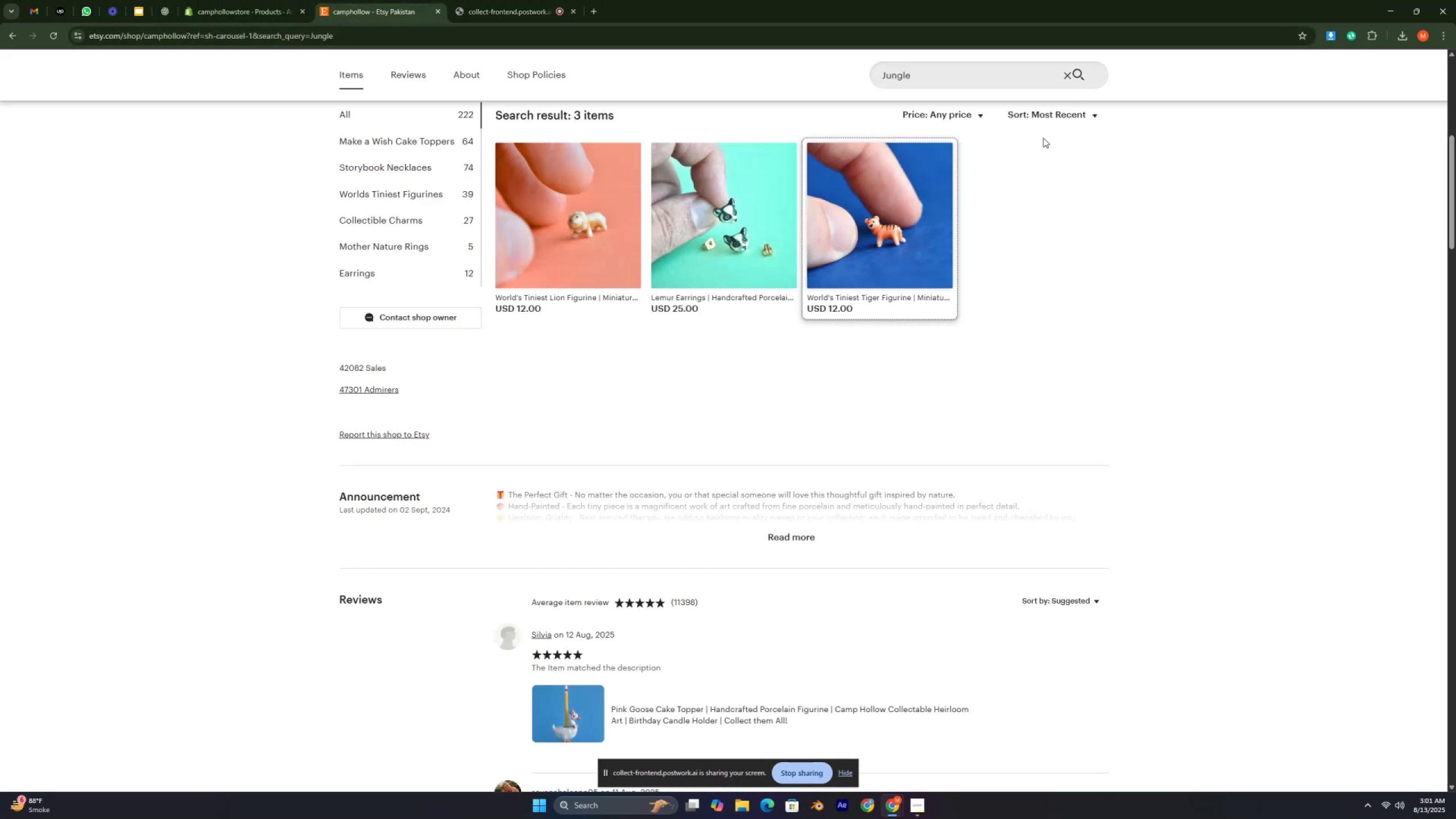 
double_click([897, 77])
 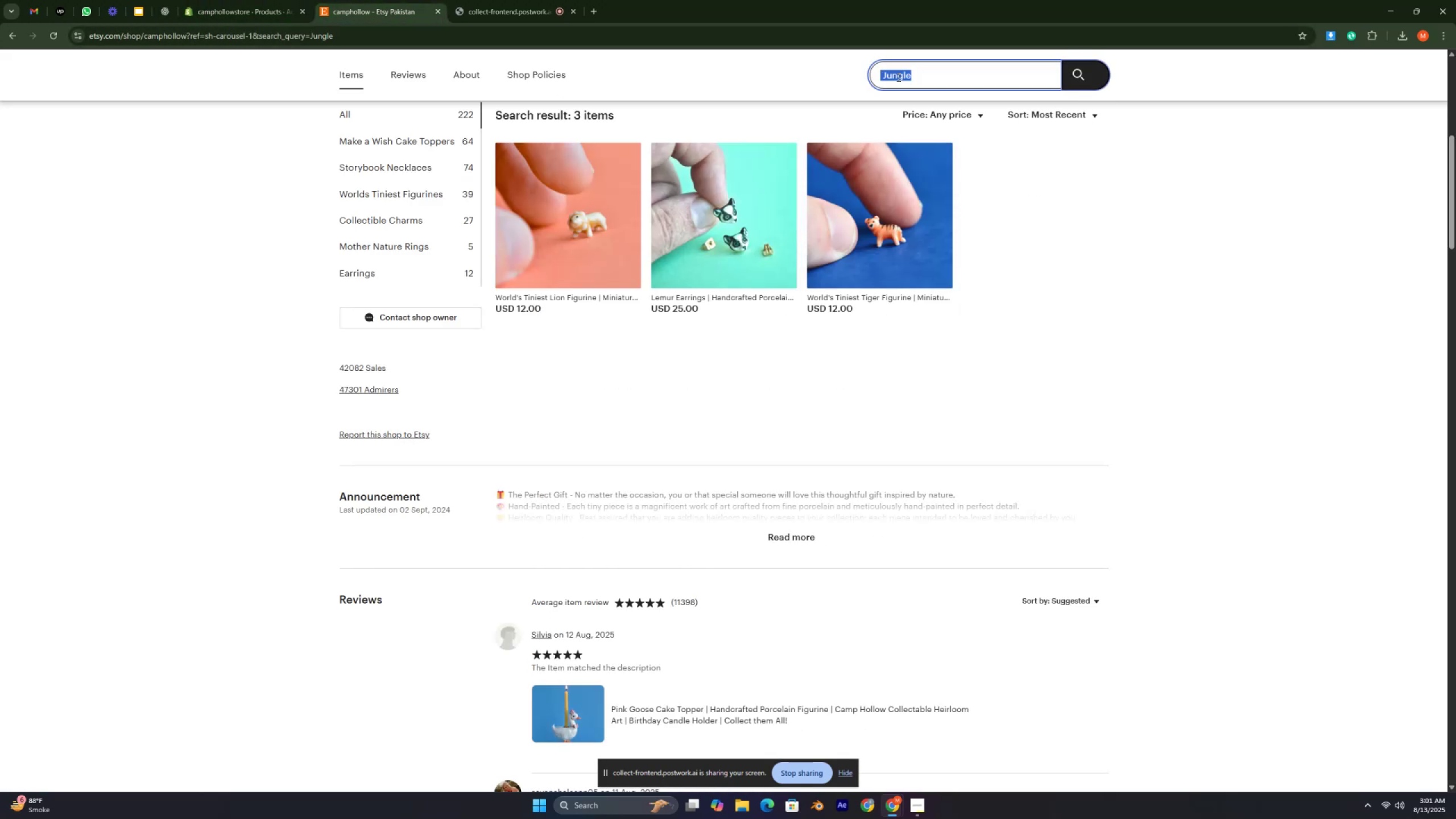 
triple_click([897, 77])
 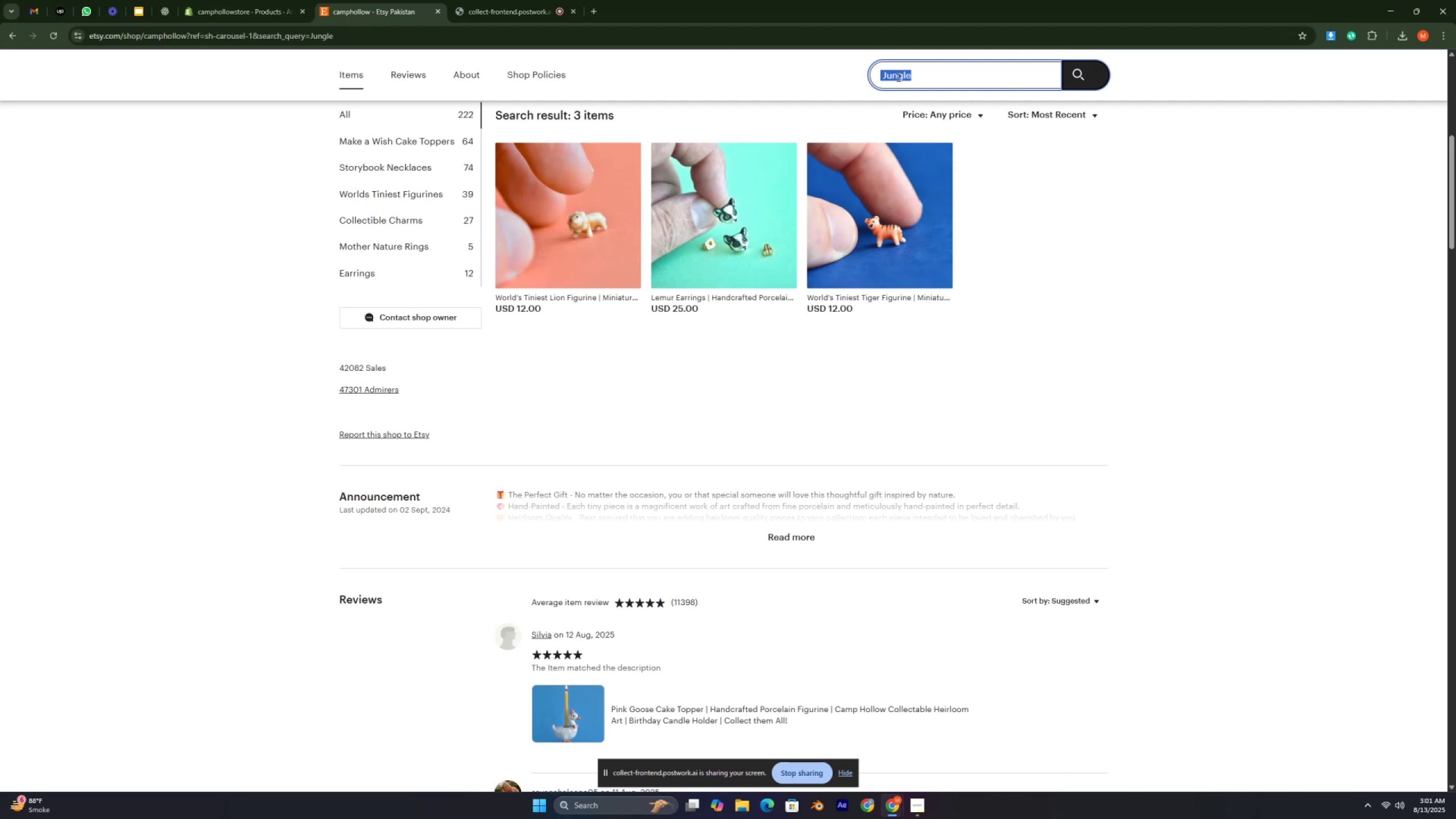 
key(Control+V)
 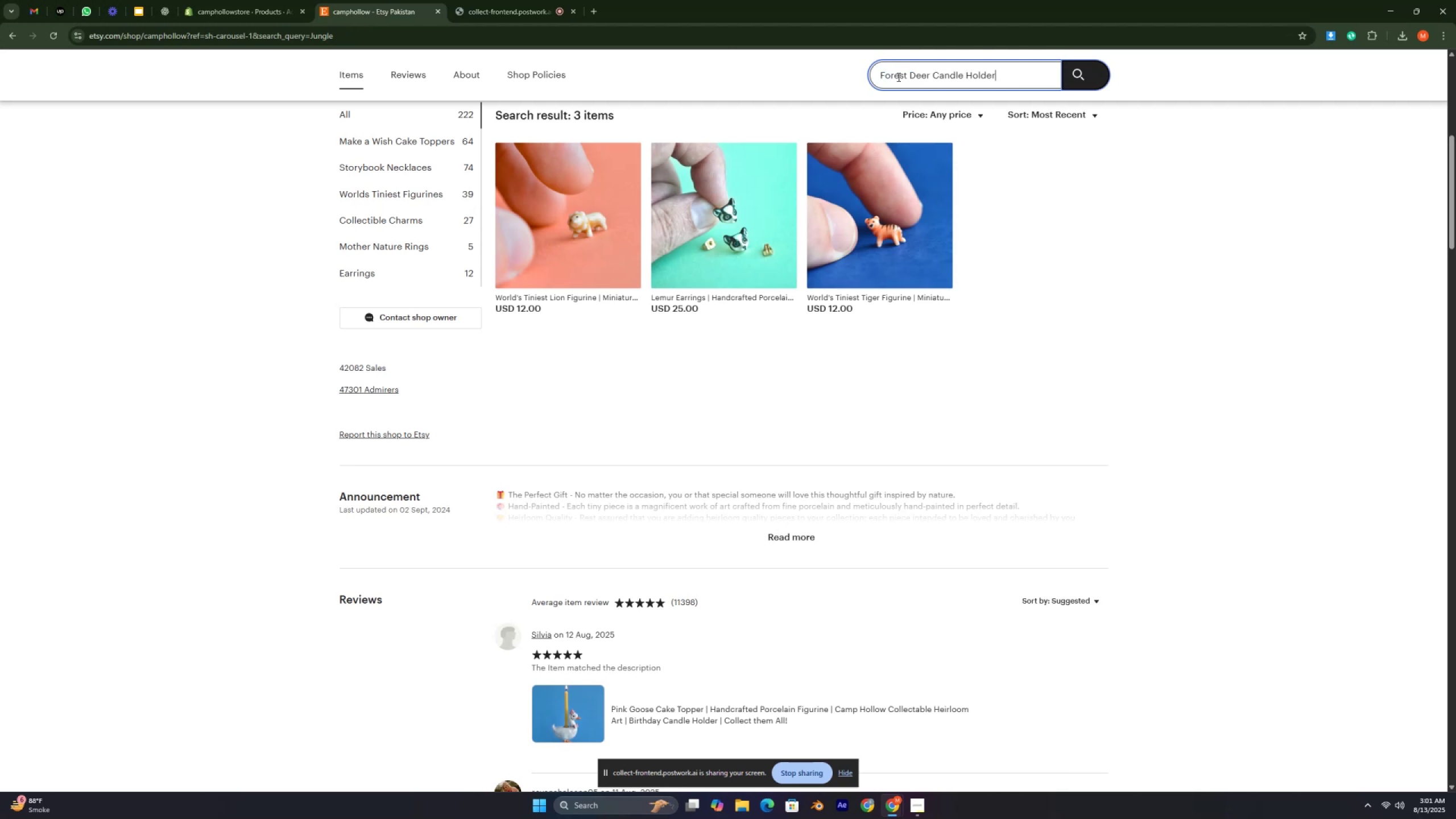 
key(Enter)
 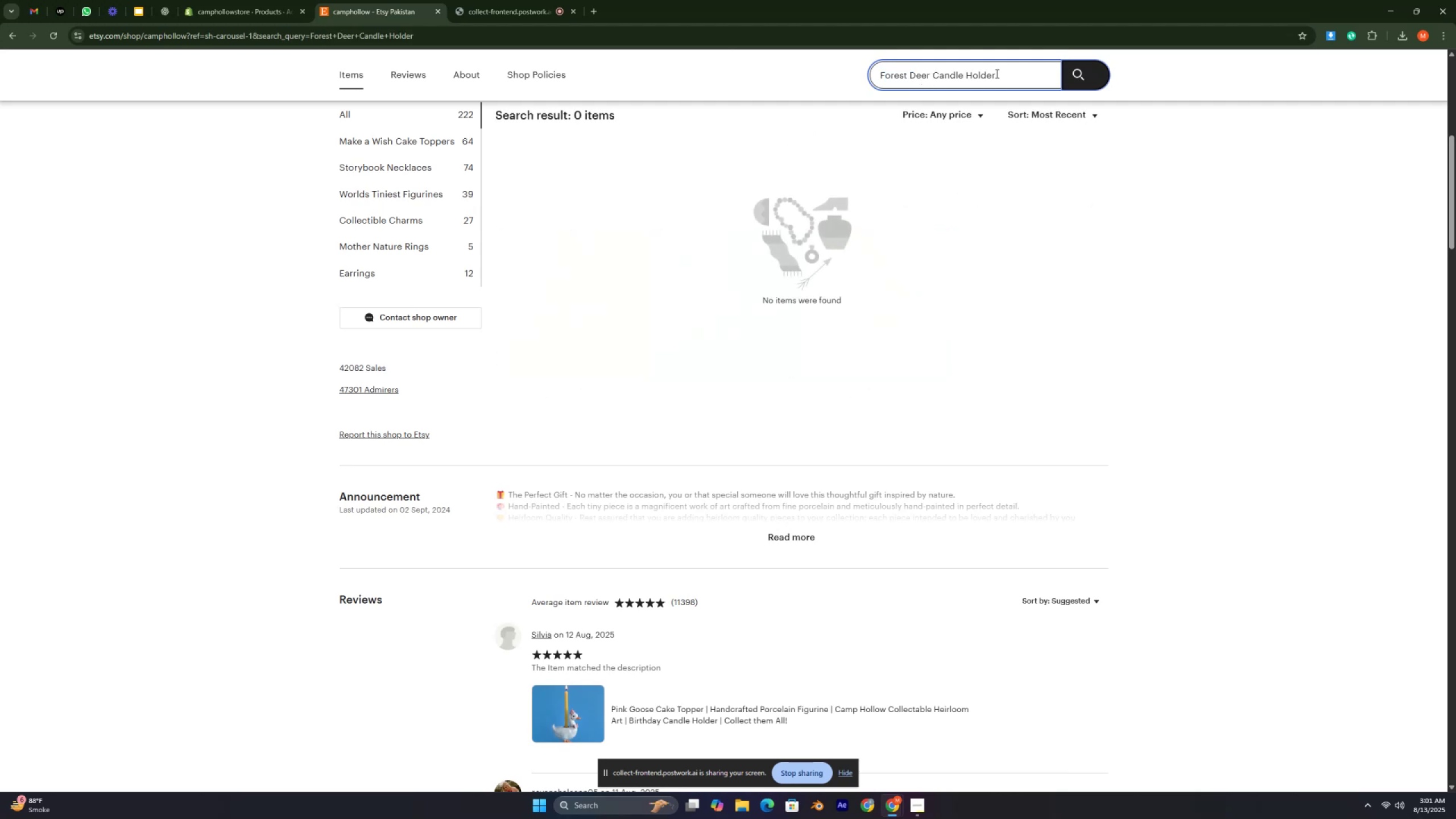 
wait(5.6)
 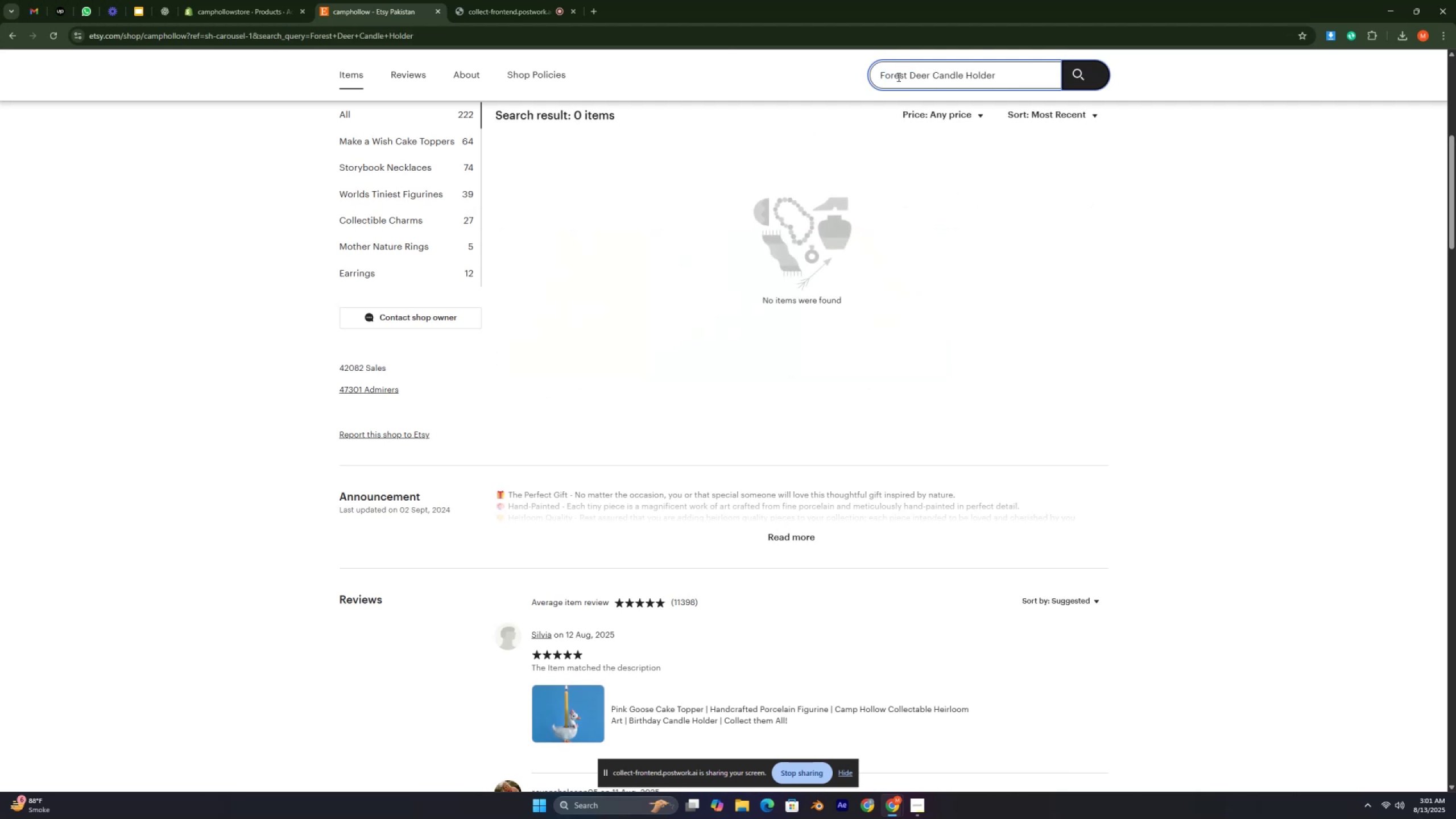 
left_click_drag(start_coordinate=[999, 71], to_coordinate=[928, 84])
 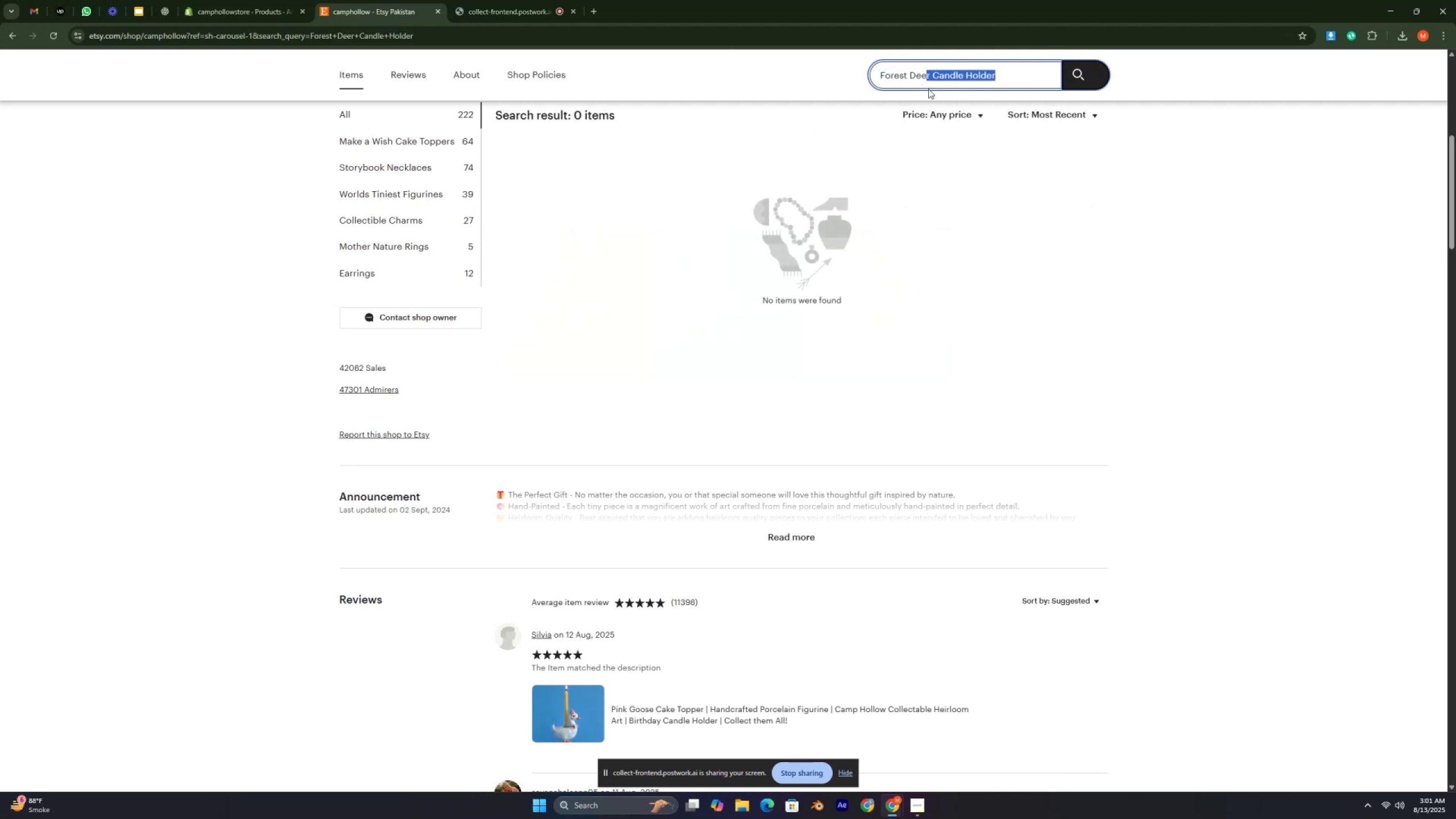 
key(Backspace)
 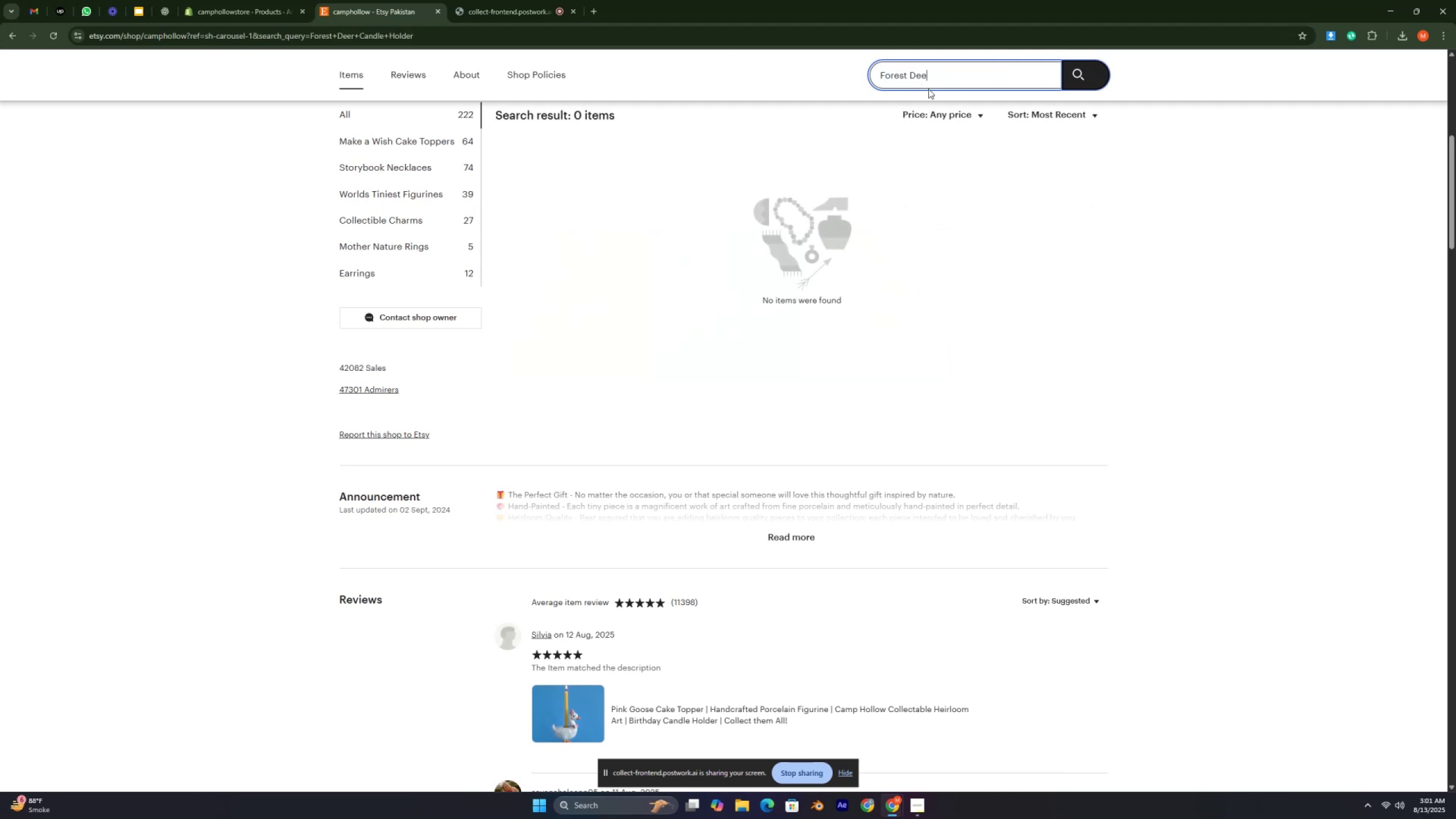 
key(R)
 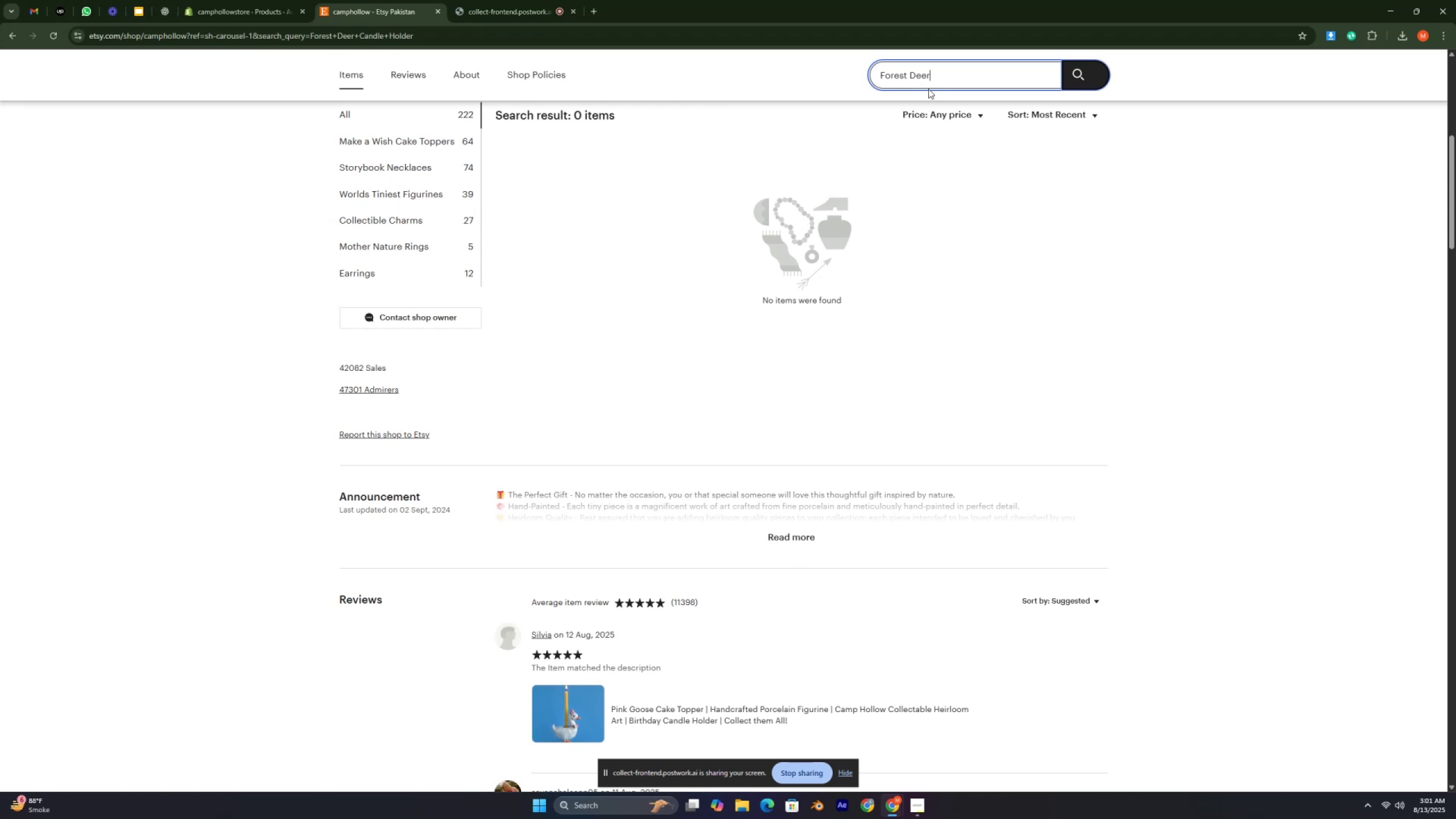 
key(Enter)
 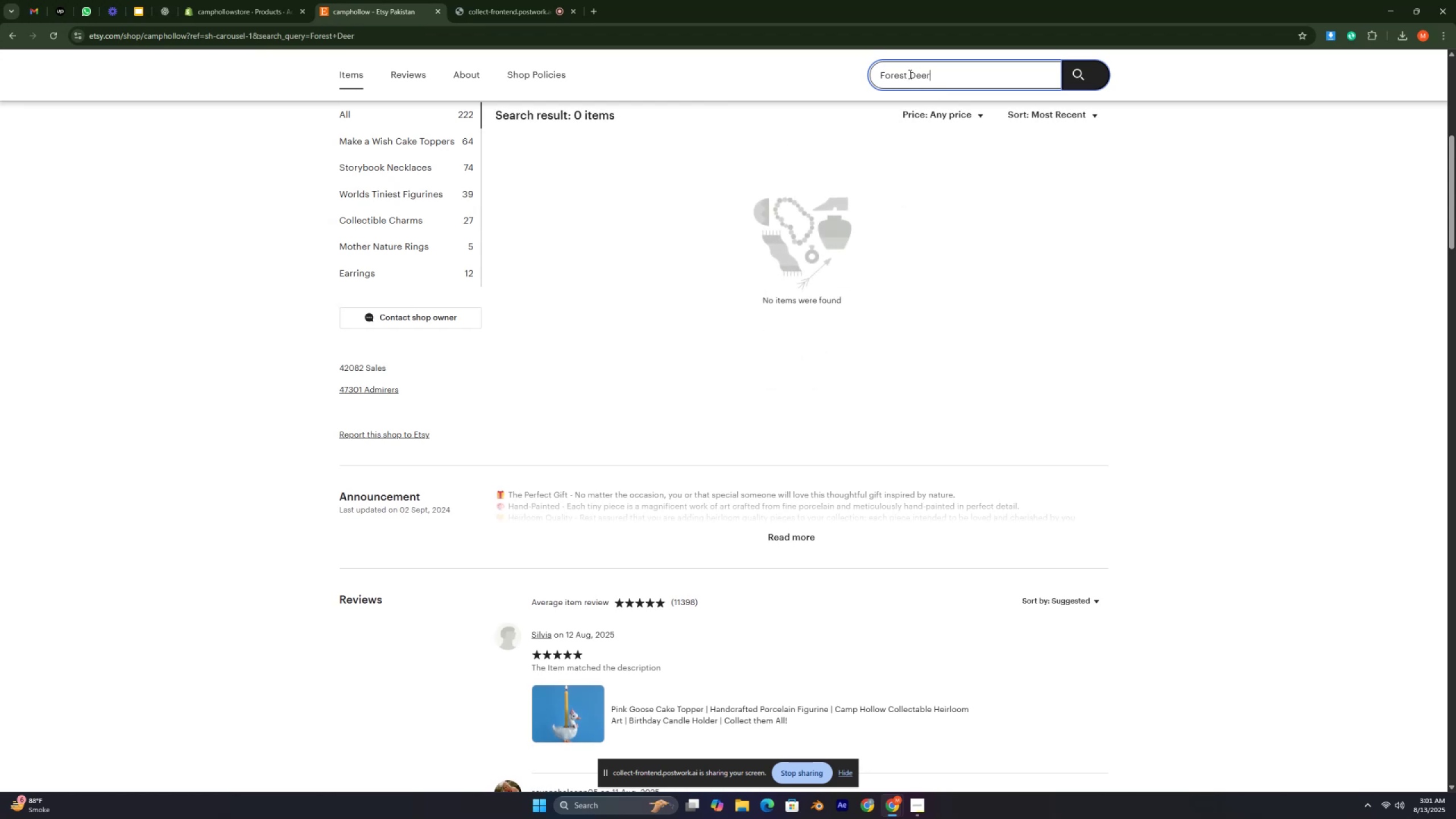 
left_click_drag(start_coordinate=[909, 74], to_coordinate=[843, 75])
 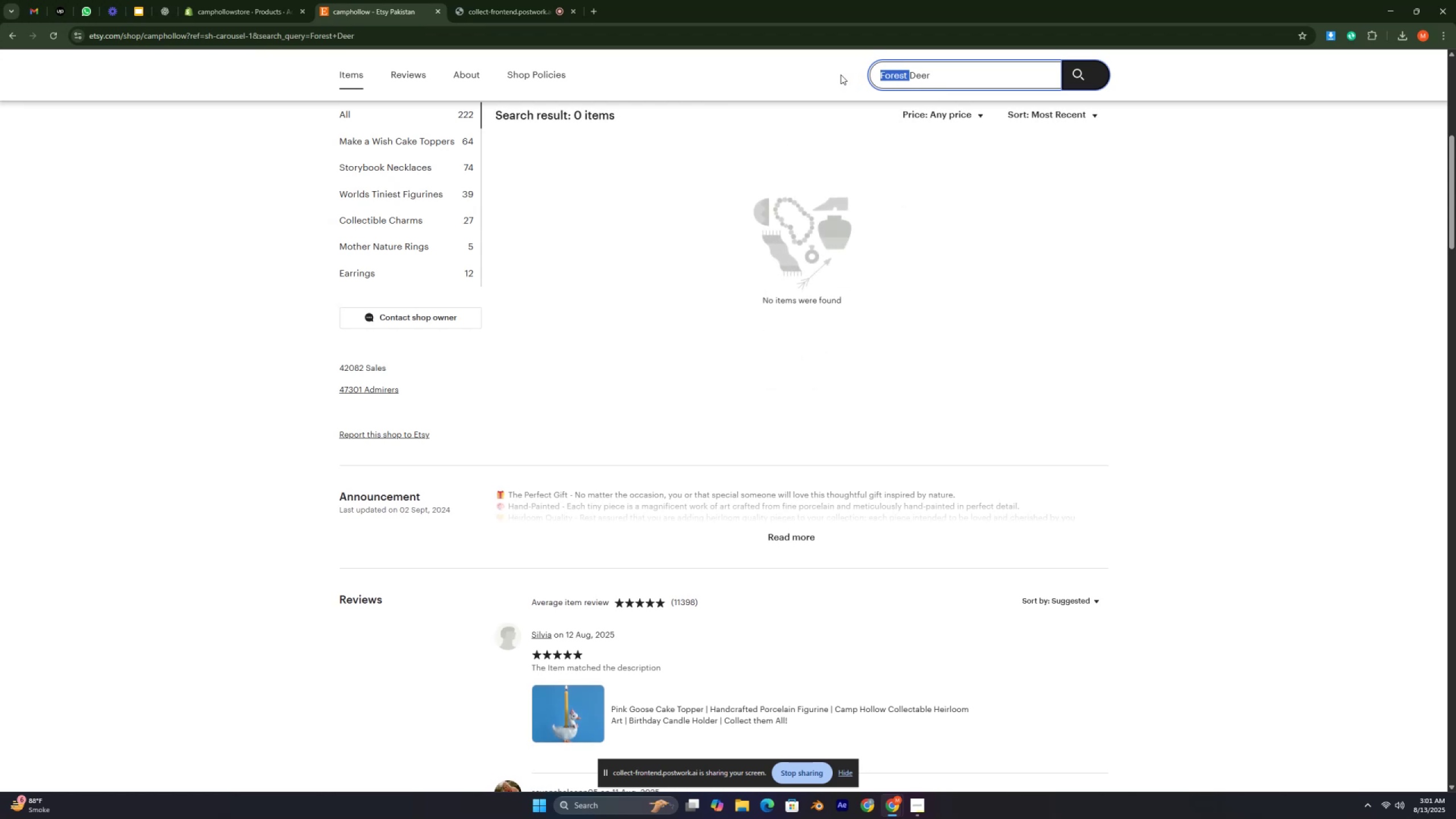 
key(Control+C)
 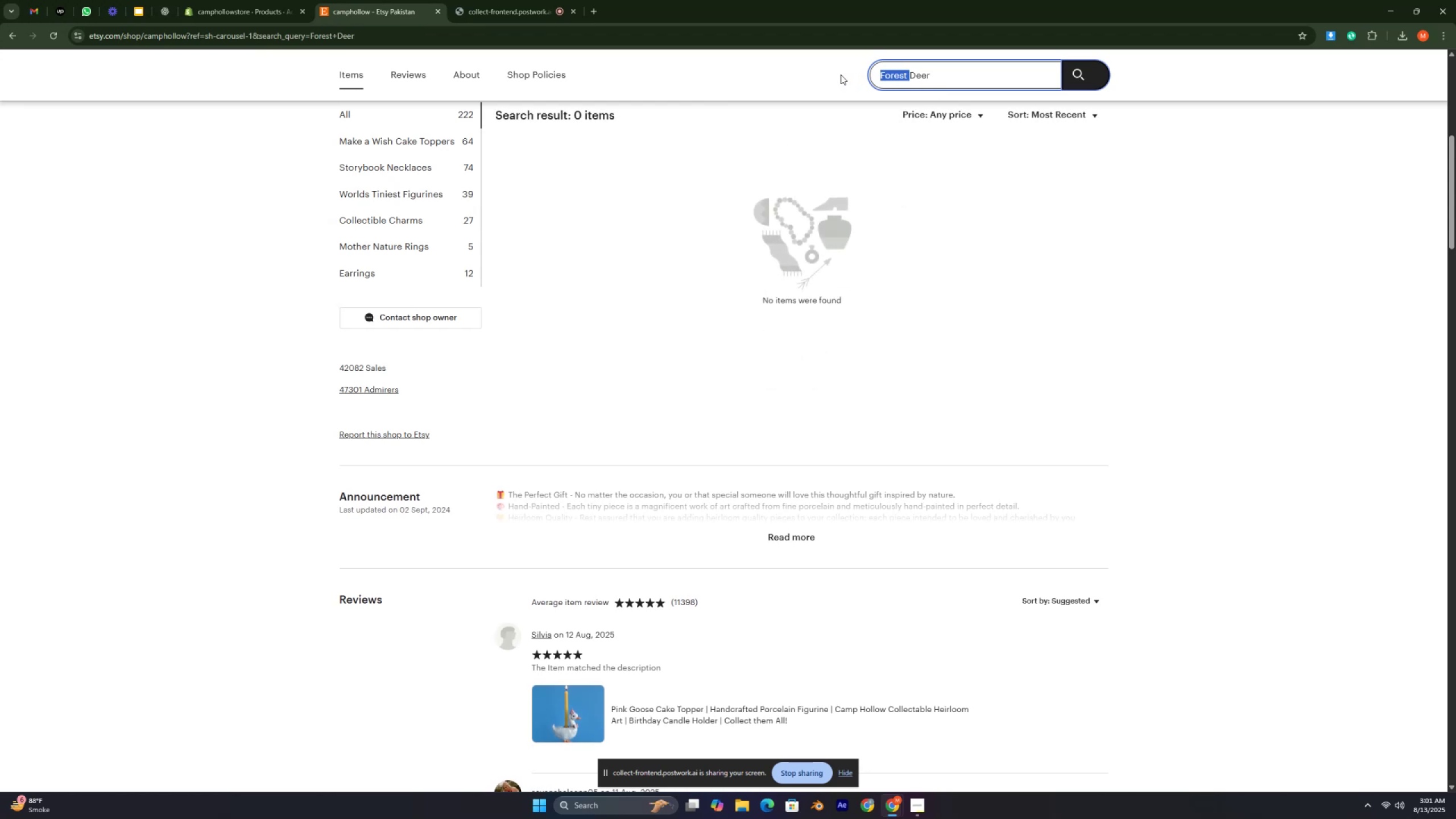 
key(Backspace)
 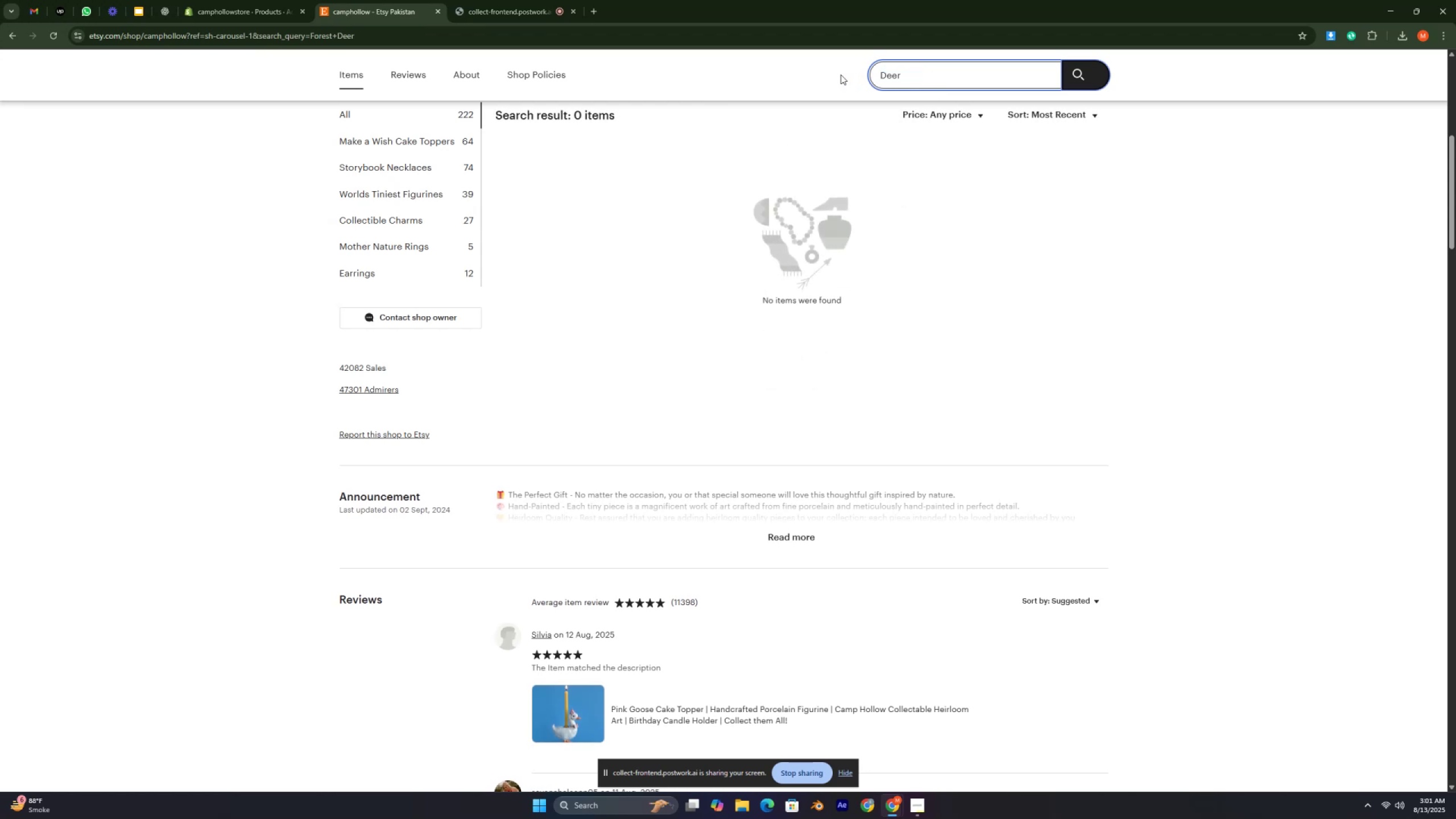 
key(Enter)
 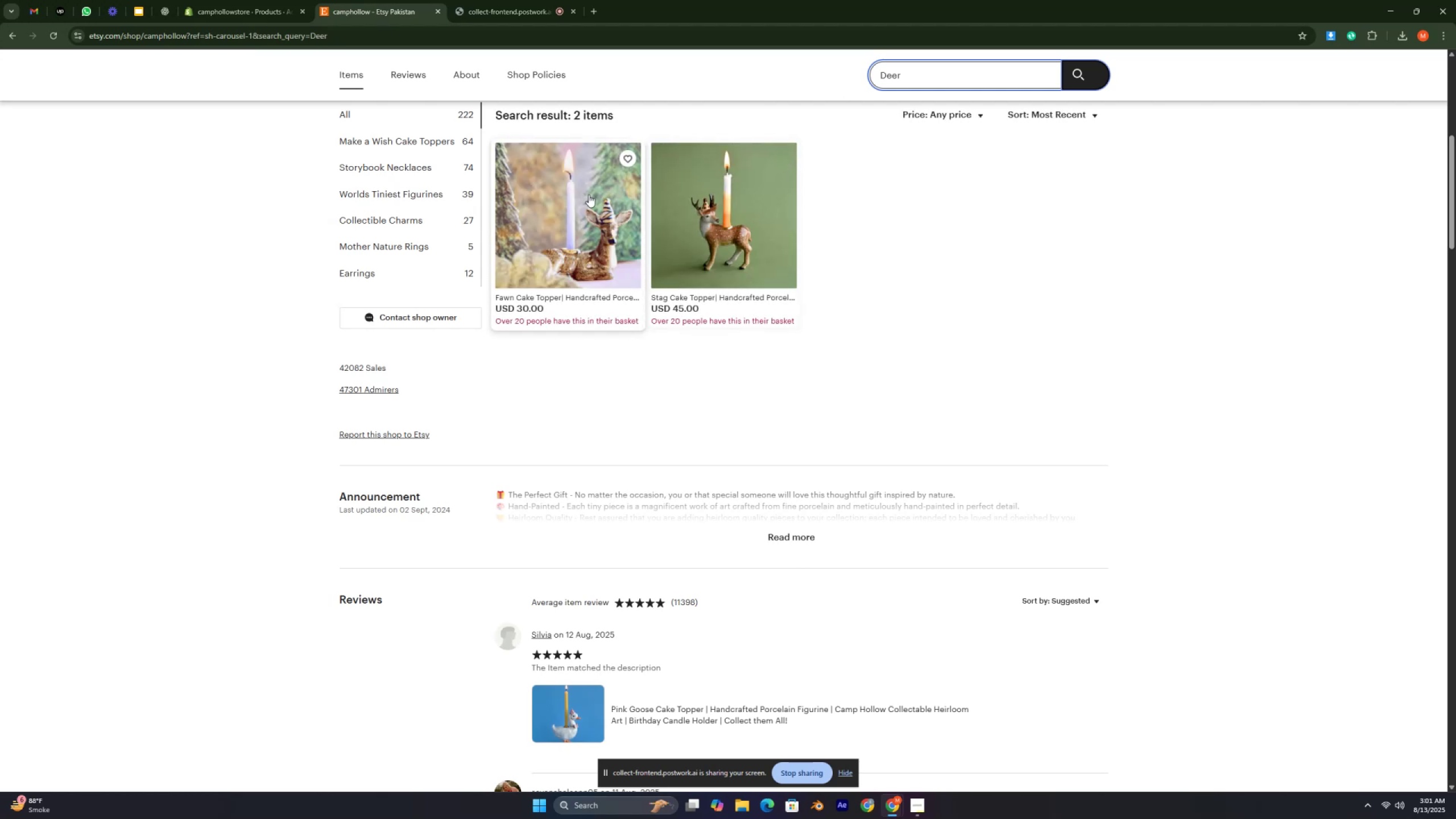 
left_click([585, 201])
 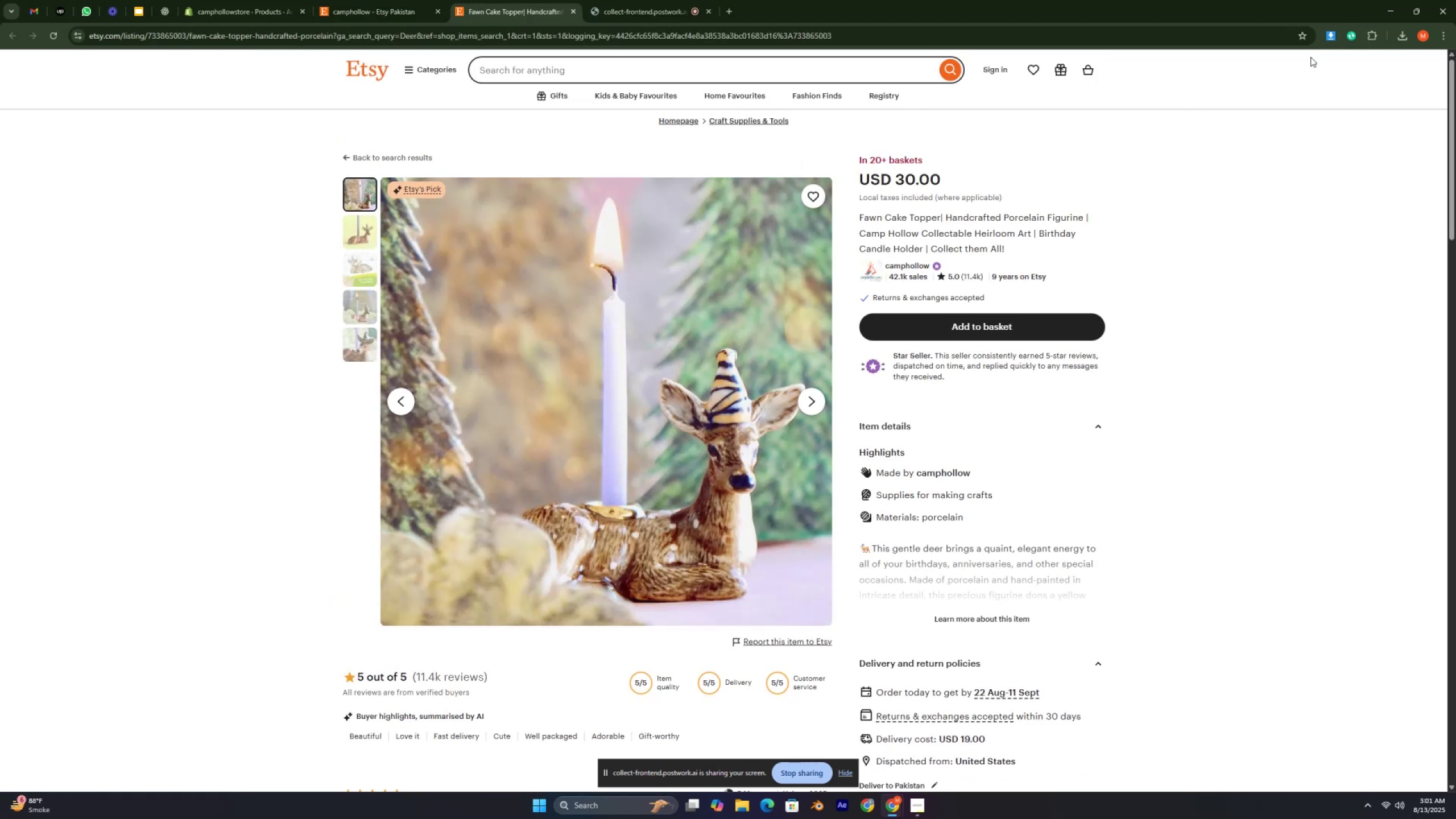 
wait(6.22)
 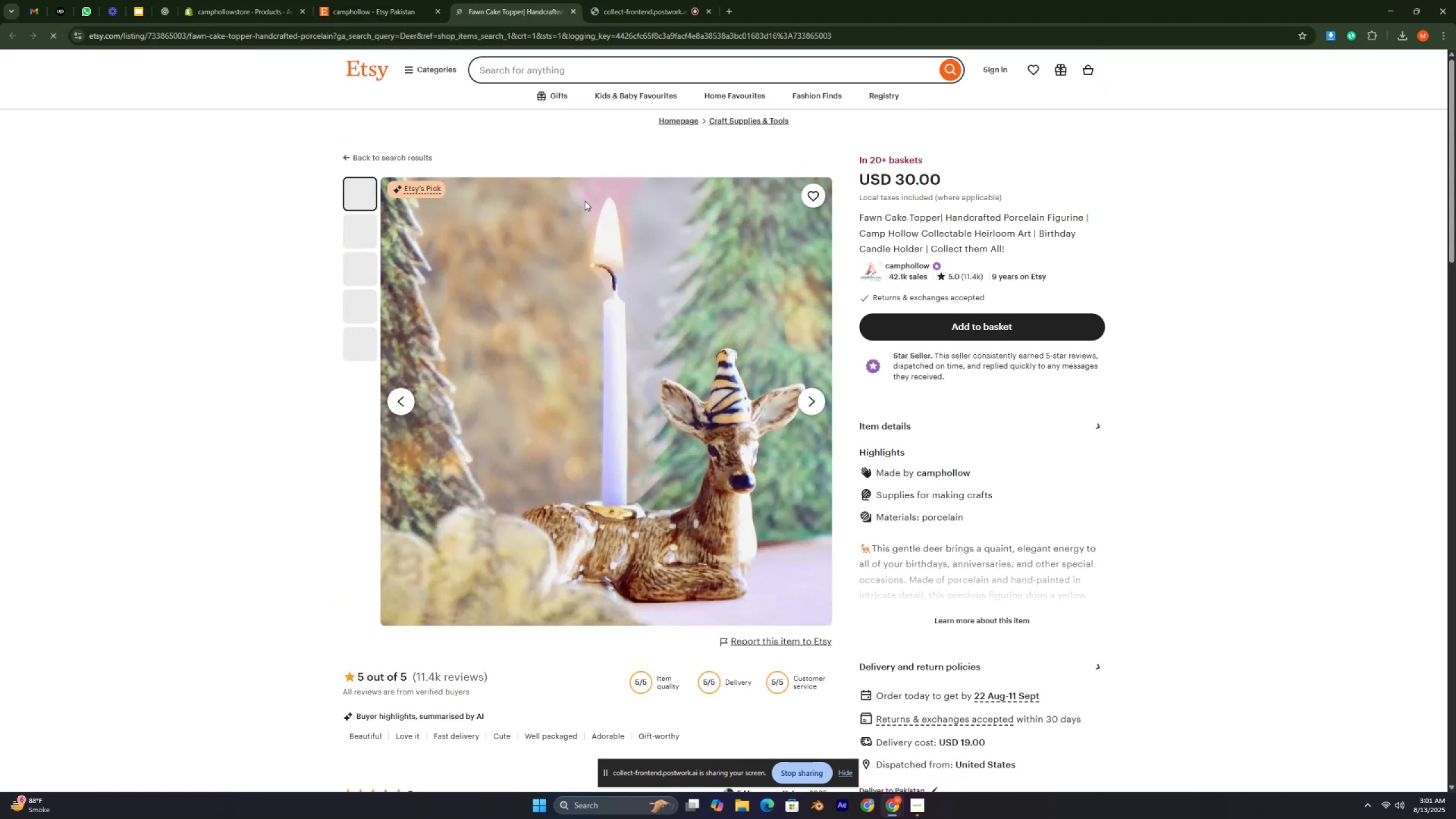 
left_click([1165, 201])
 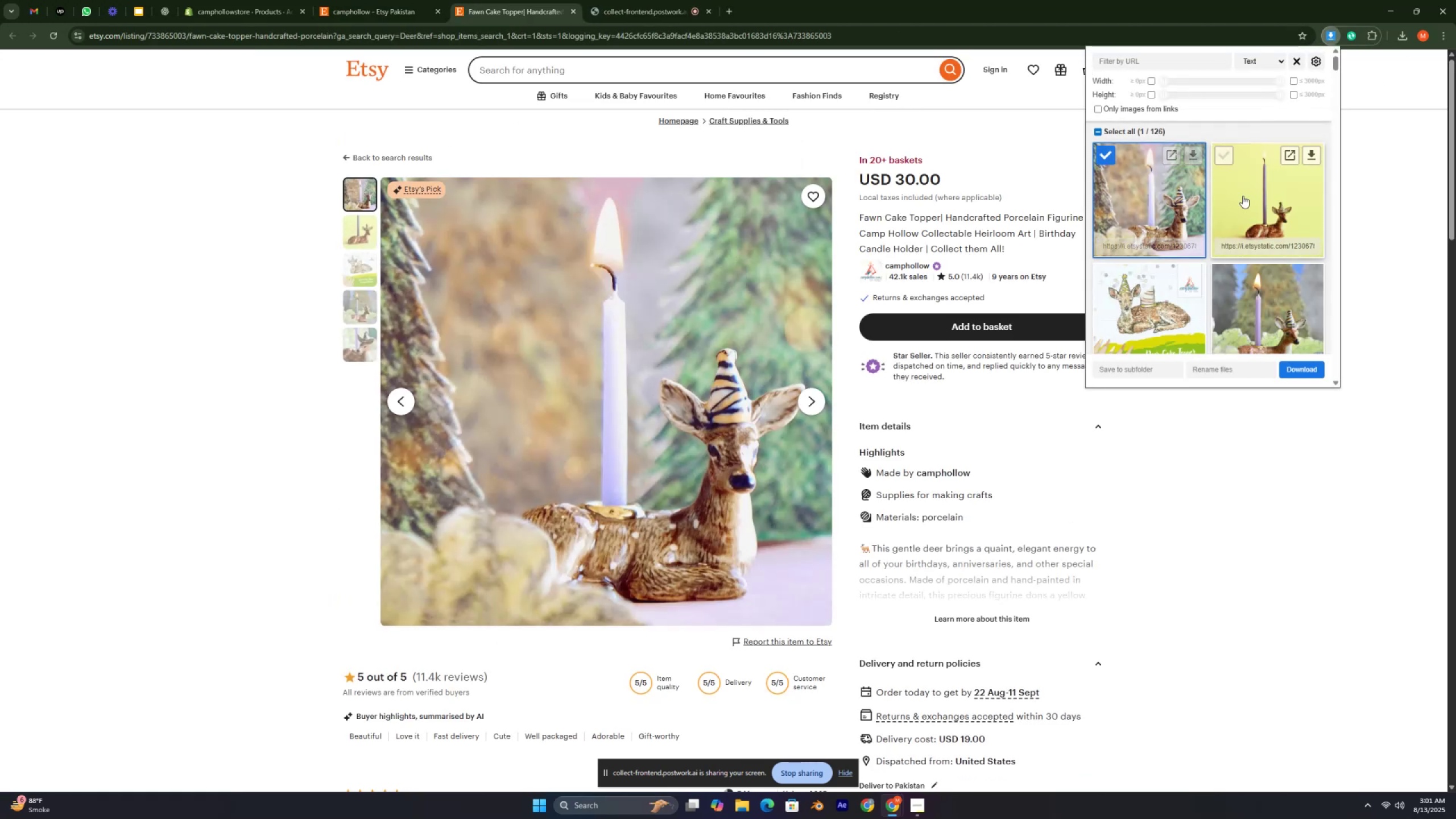 
left_click([1245, 196])
 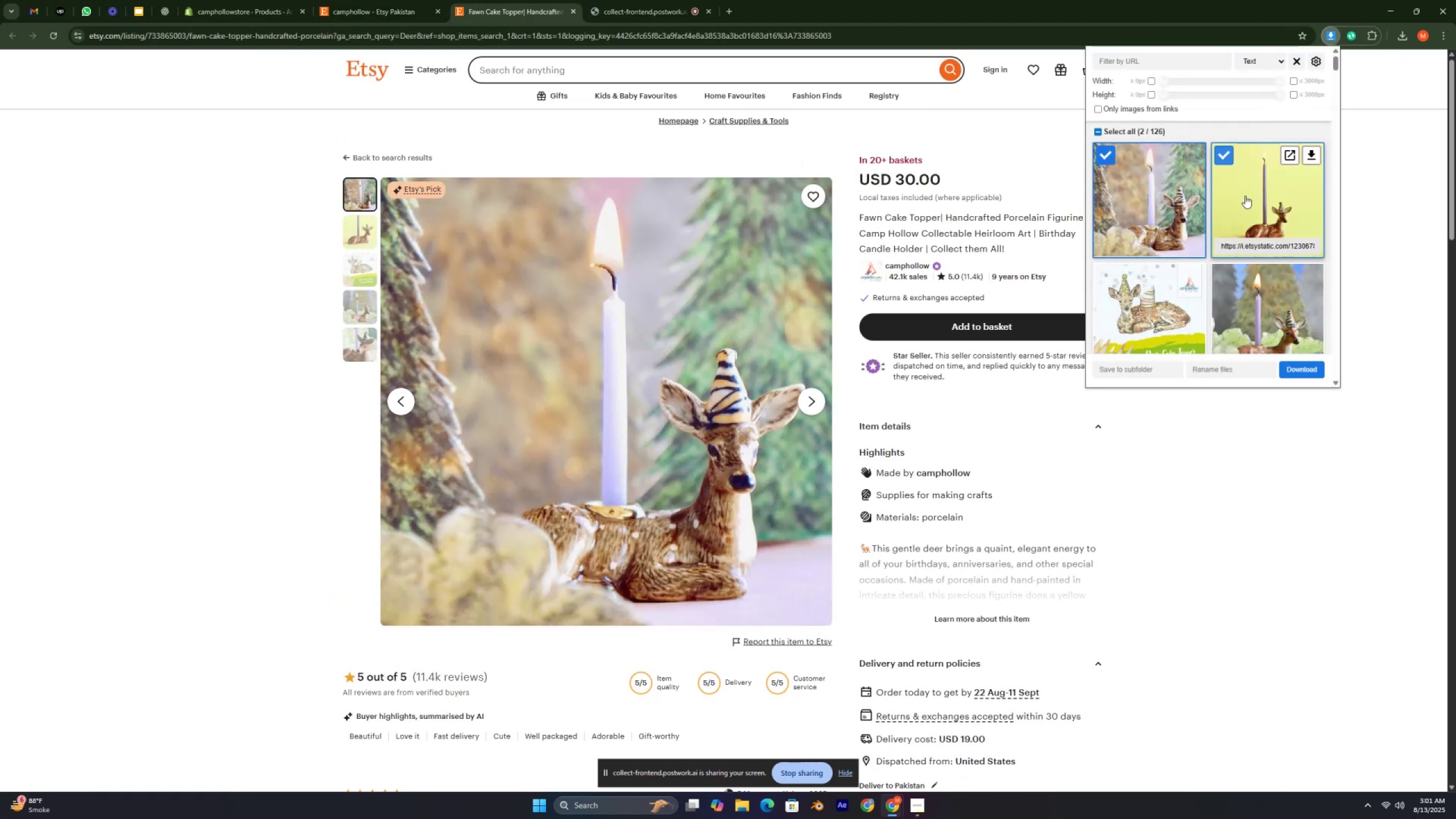 
scroll: coordinate [1245, 196], scroll_direction: down, amount: 2.0
 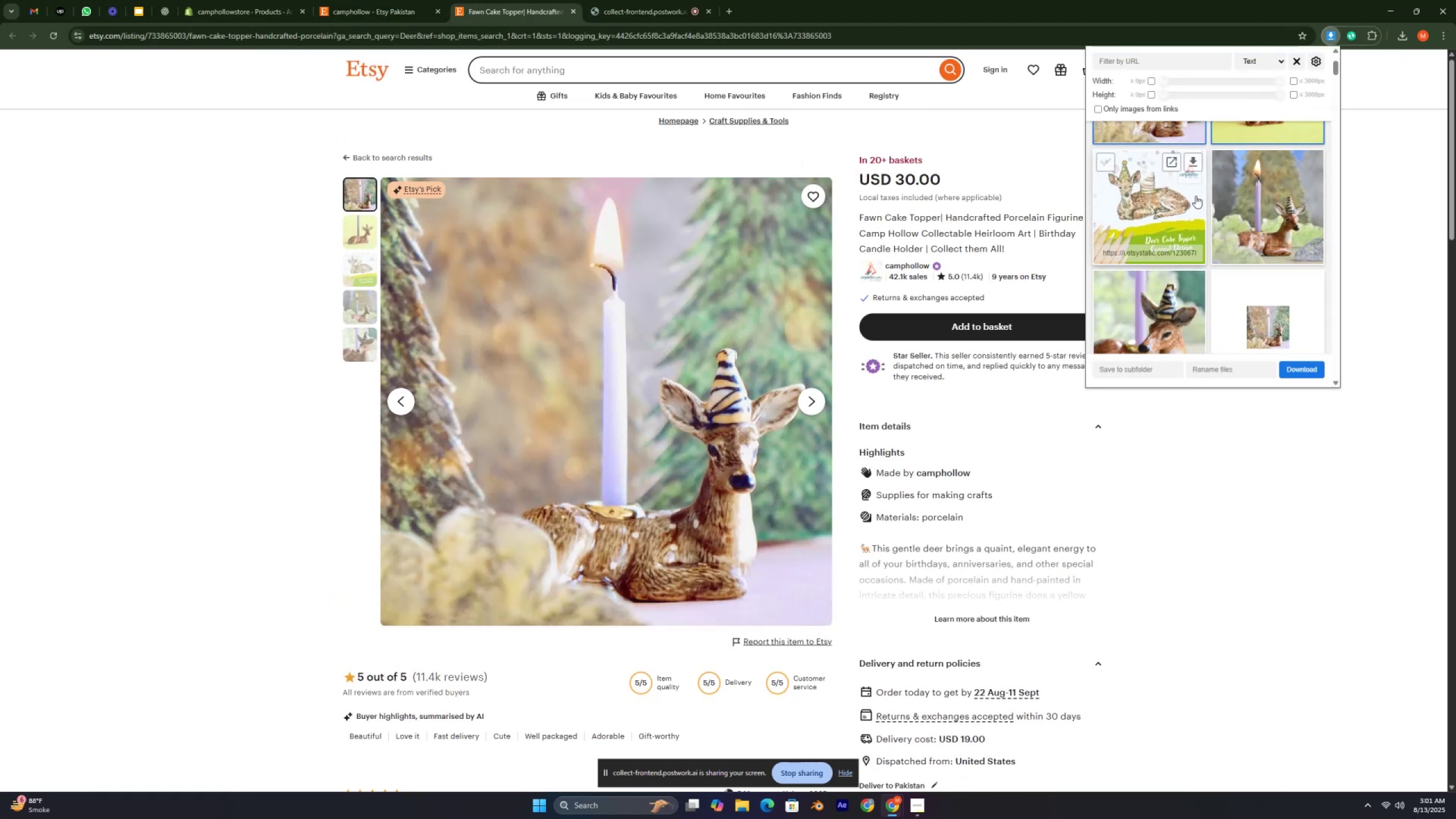 
left_click_drag(start_coordinate=[1261, 200], to_coordinate=[1271, 196])
 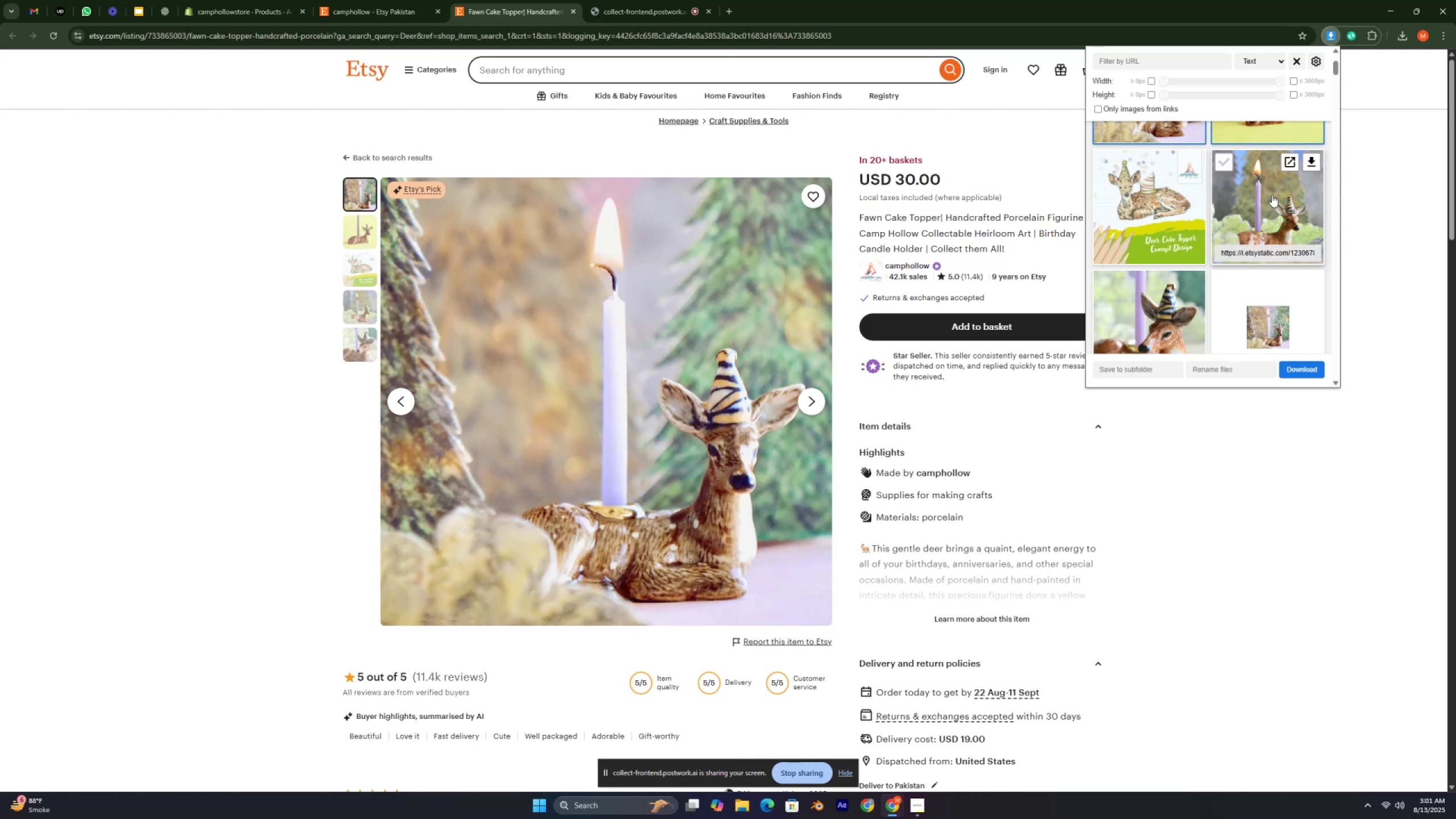 
scroll: coordinate [1270, 192], scroll_direction: down, amount: 2.0
 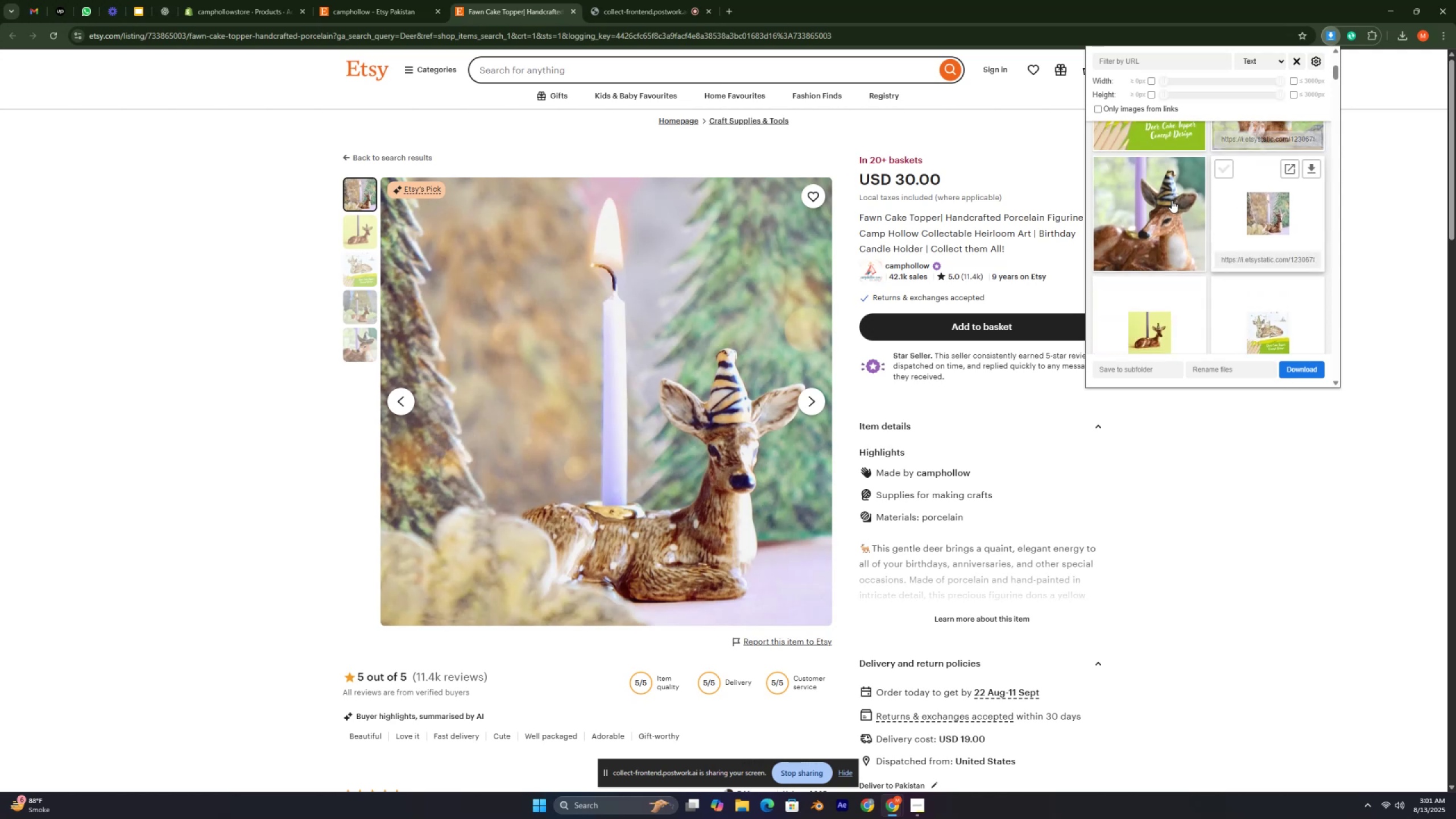 
left_click([1172, 200])
 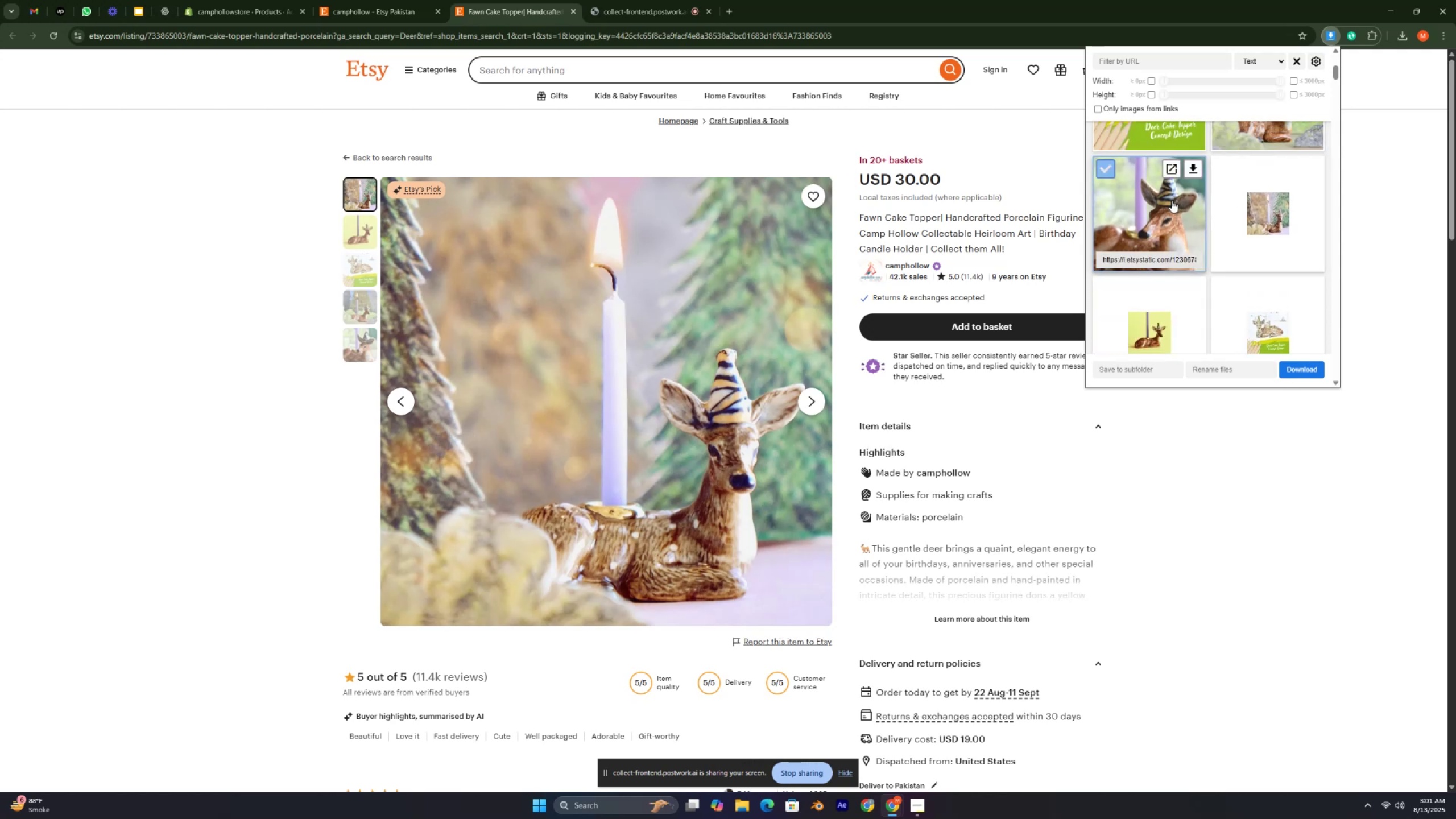 
scroll: coordinate [1169, 202], scroll_direction: down, amount: 14.0
 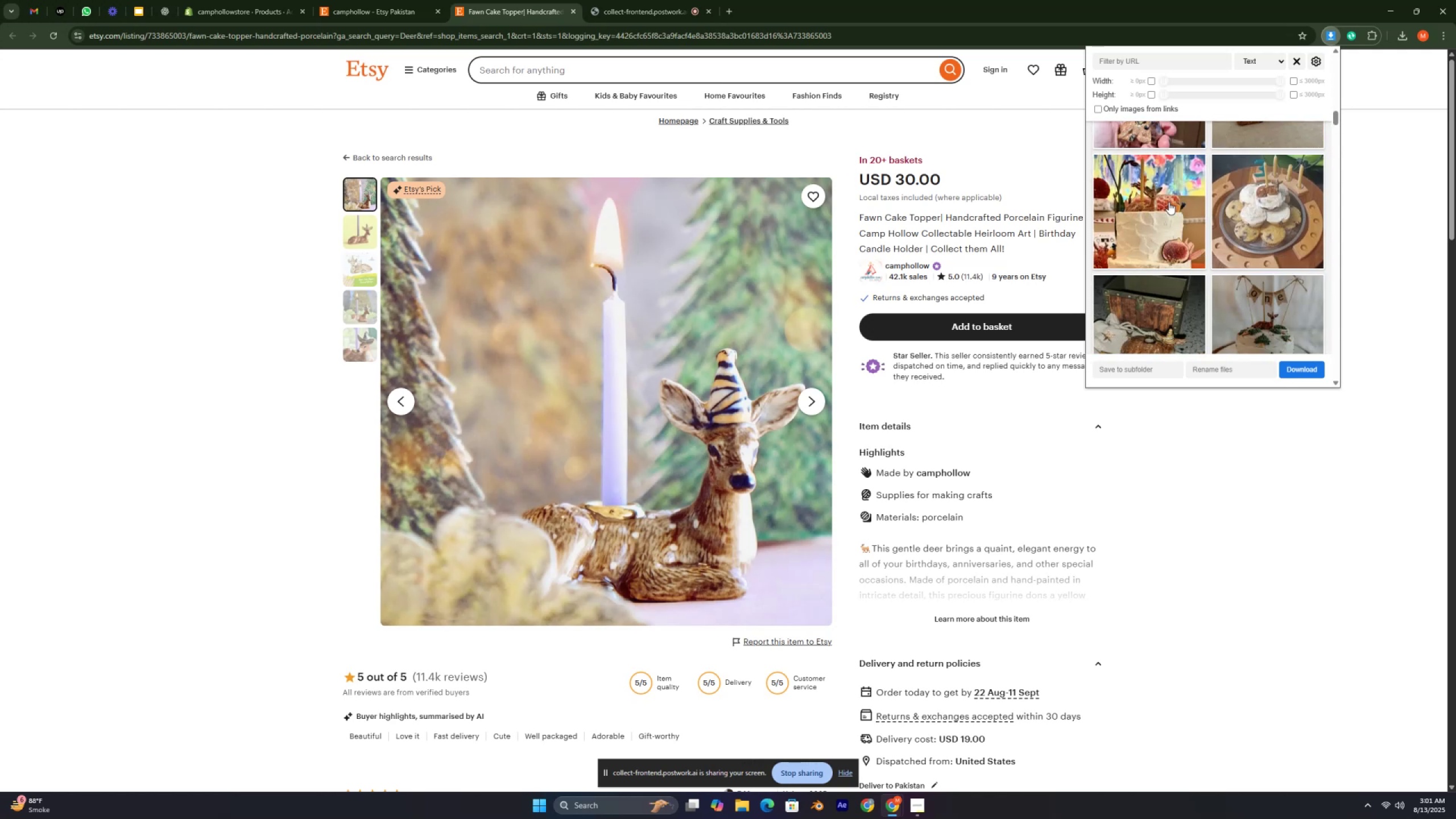 
scroll: coordinate [1169, 202], scroll_direction: up, amount: 5.0
 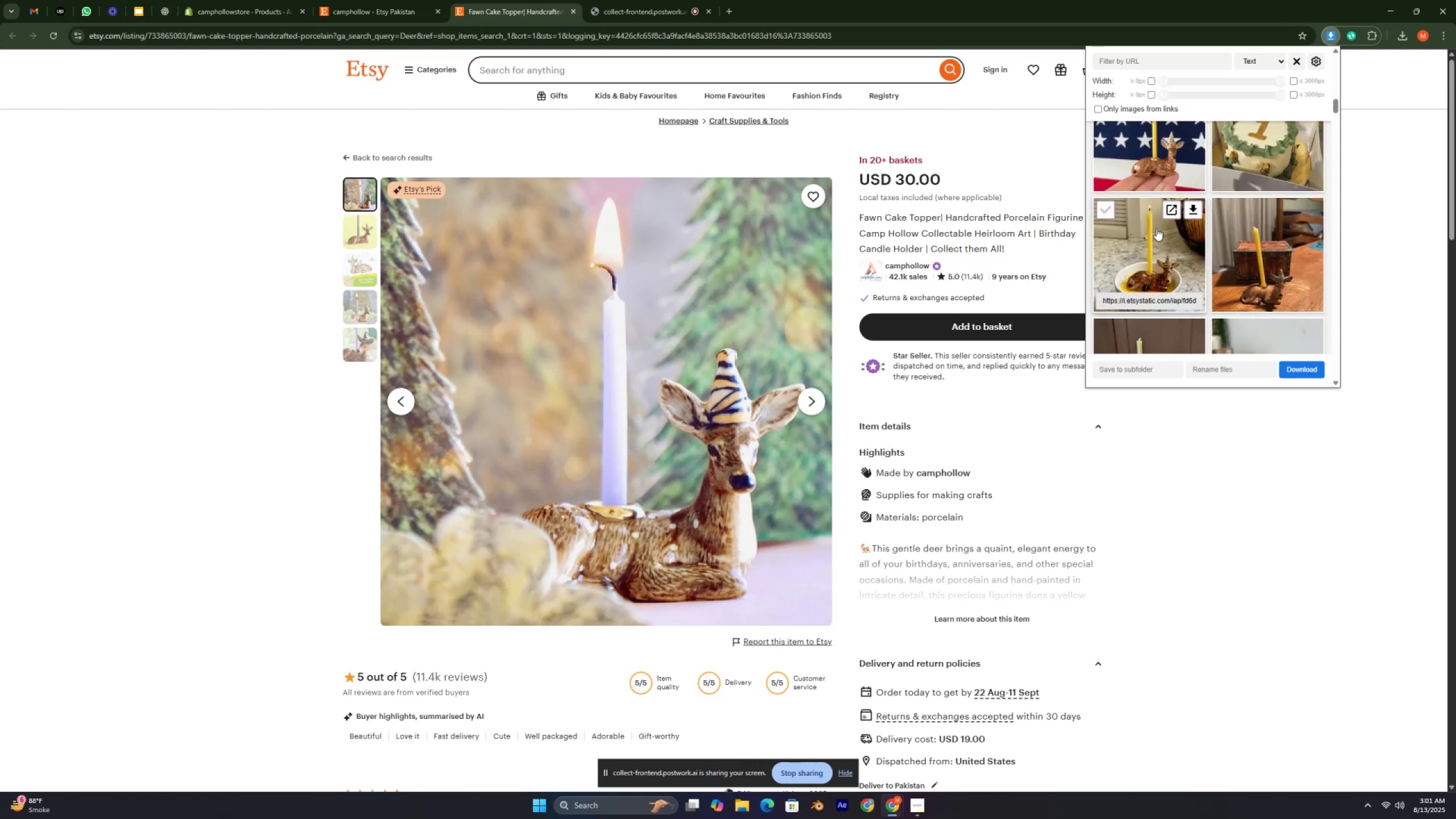 
left_click([1151, 240])
 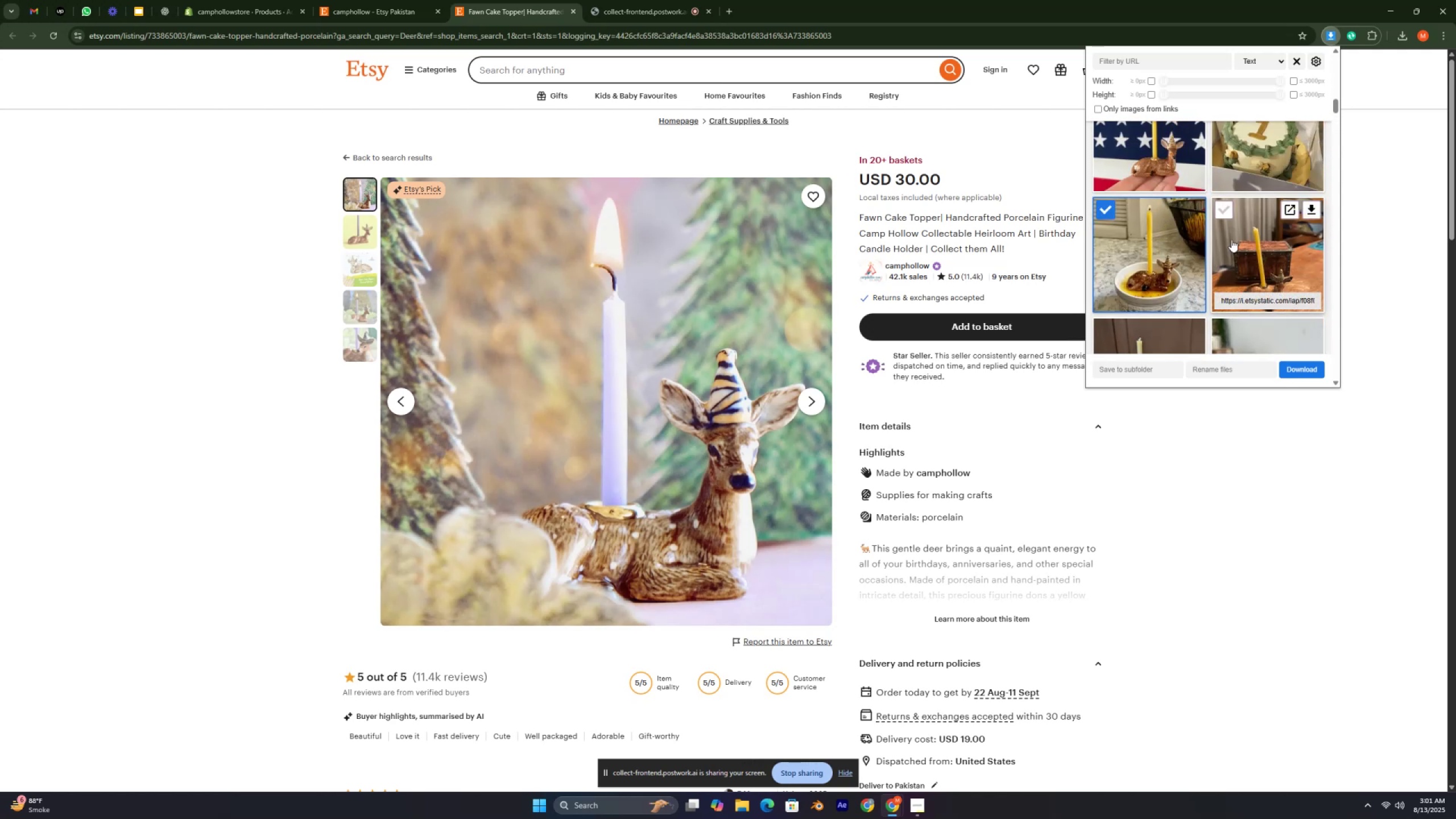 
scroll: coordinate [1233, 238], scroll_direction: down, amount: 3.0
 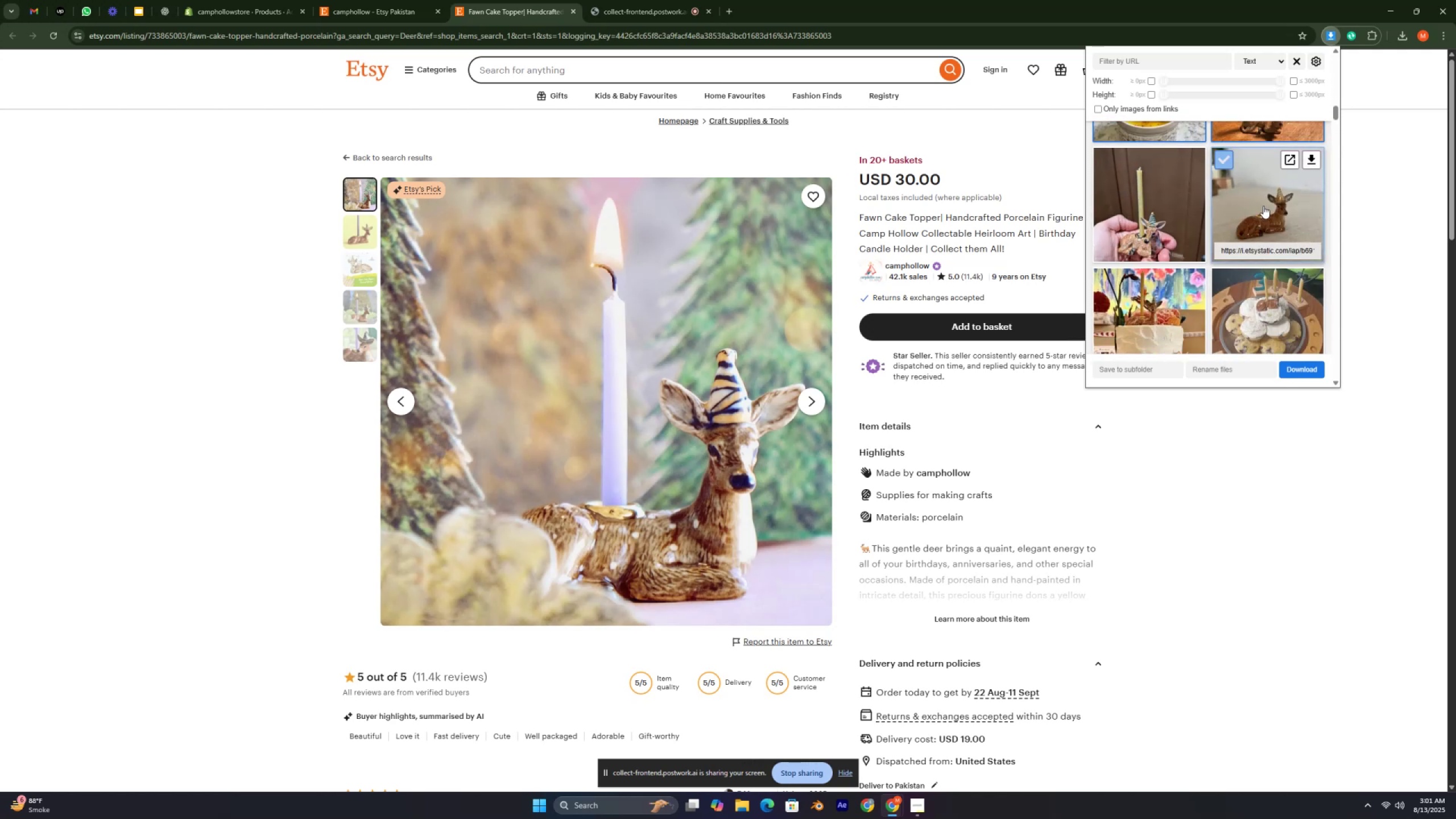 
double_click([1165, 221])
 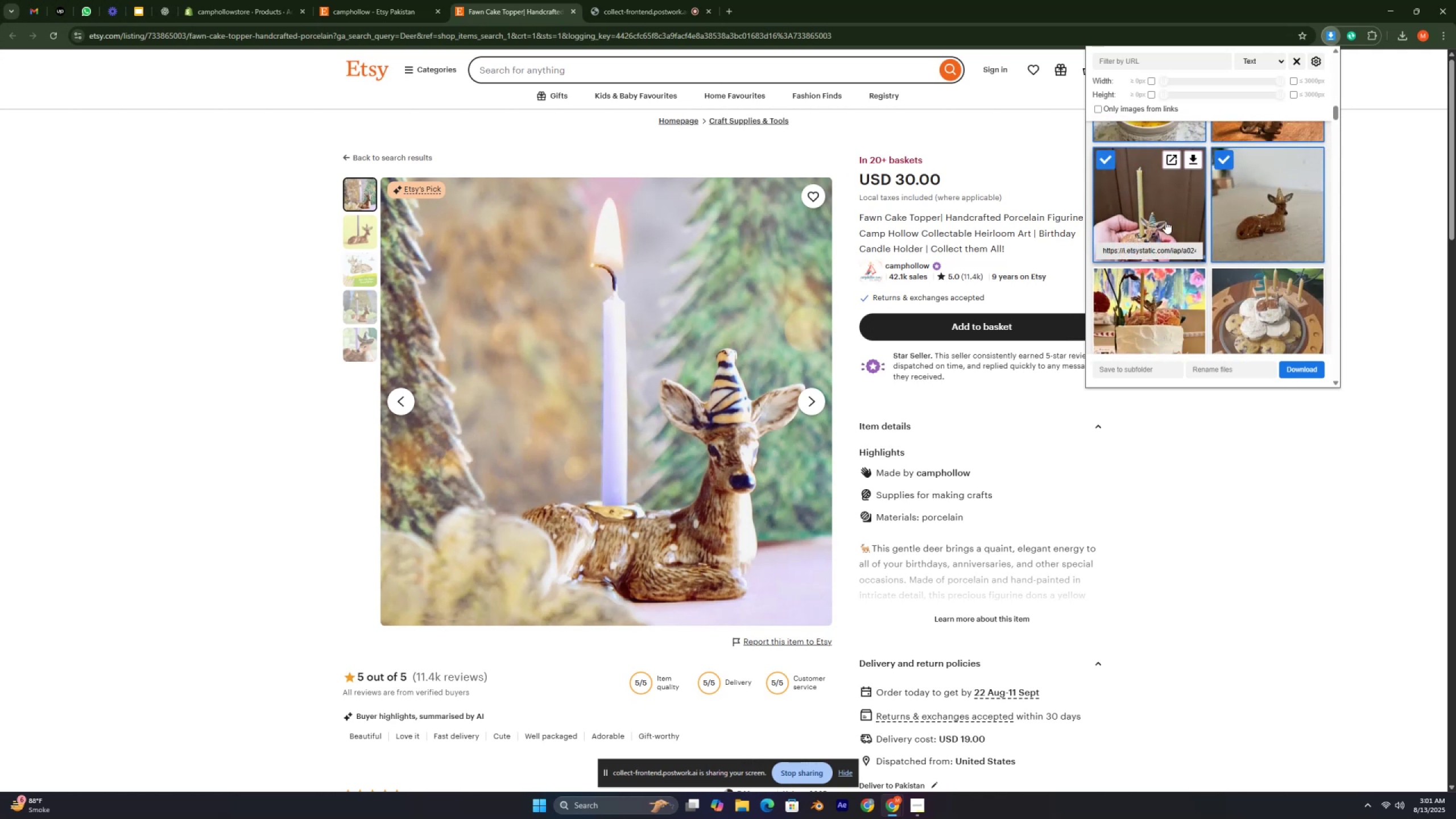 
scroll: coordinate [1163, 222], scroll_direction: down, amount: 3.0
 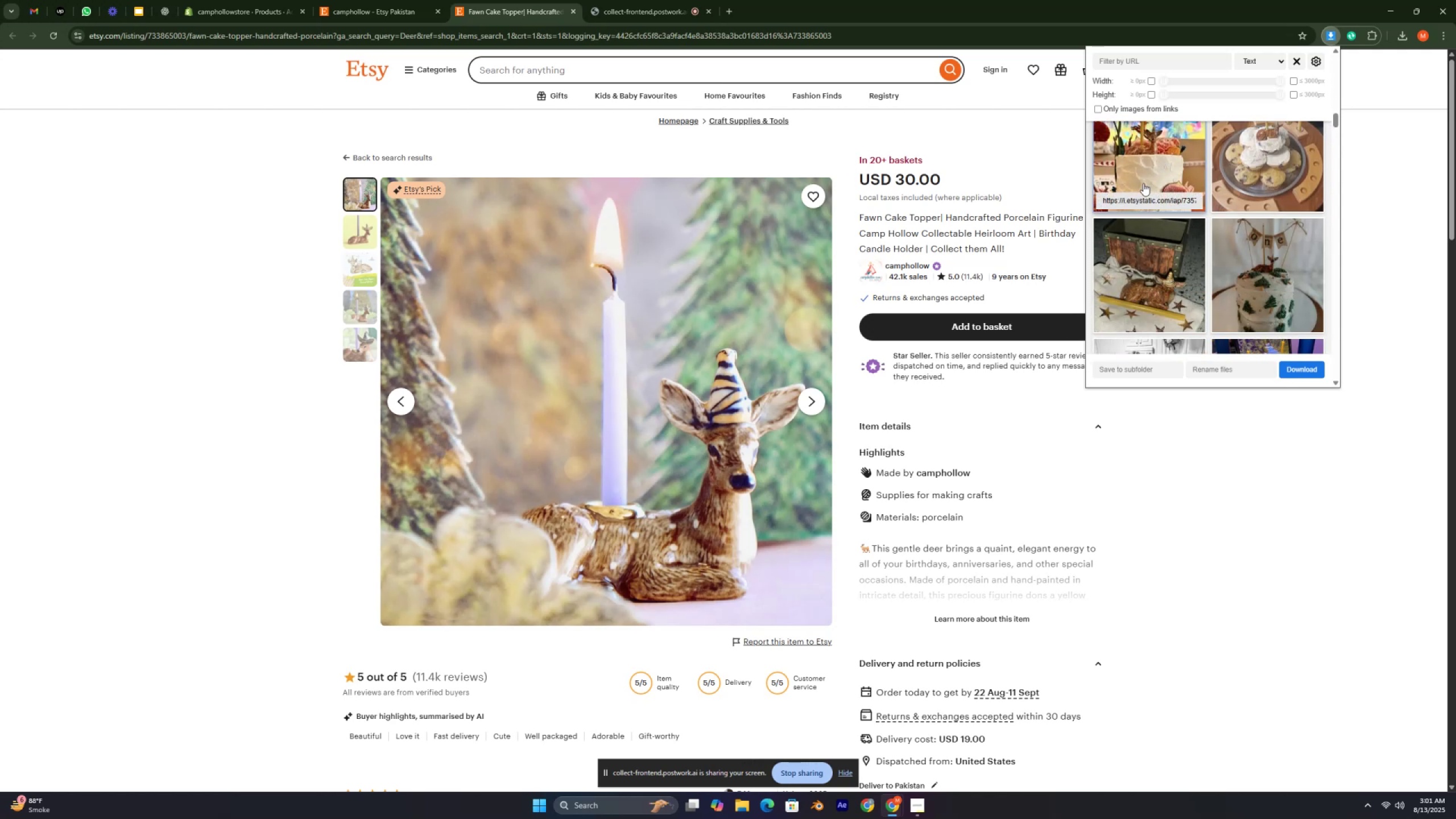 
double_click([1163, 293])
 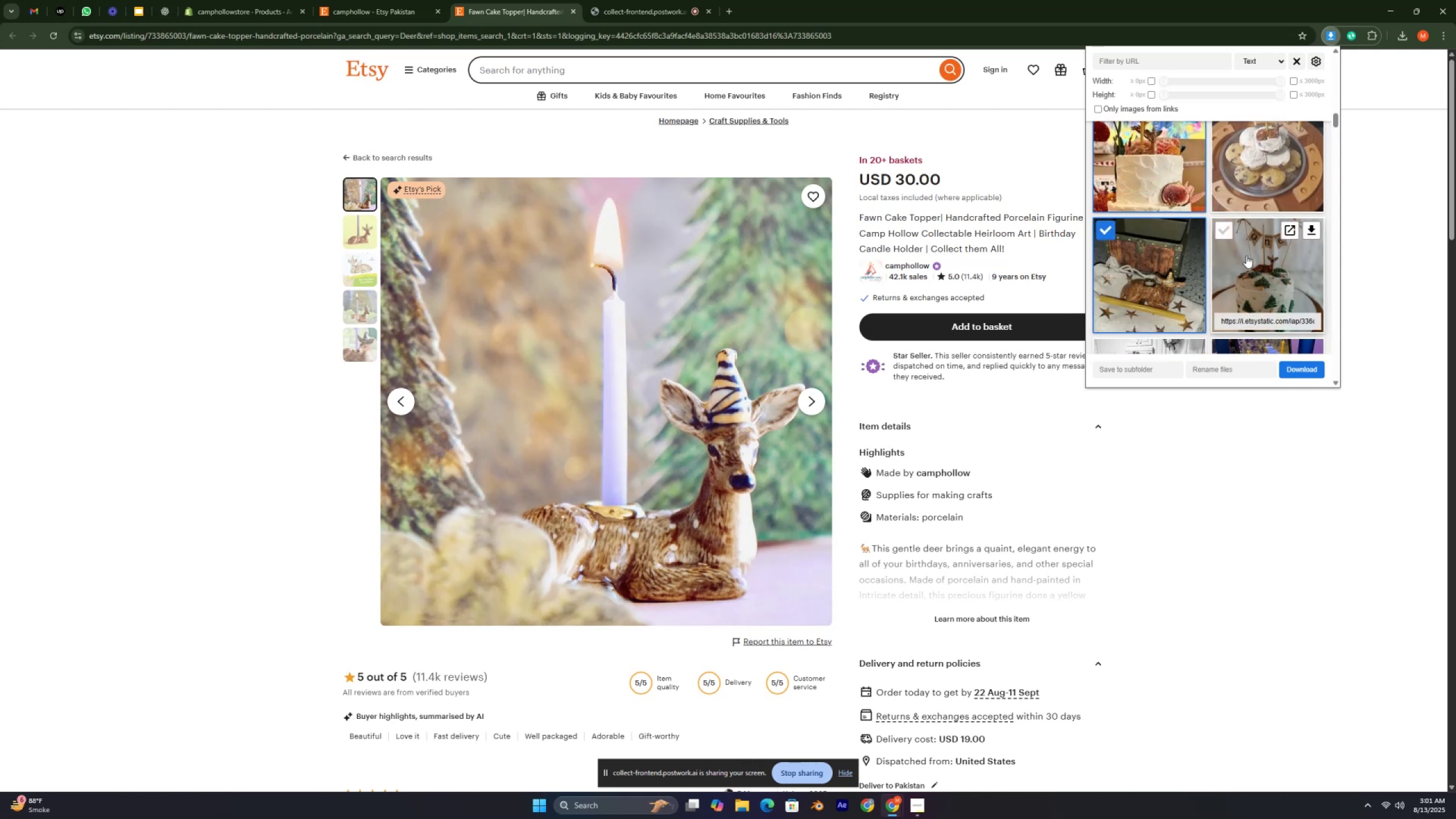 
left_click([1247, 255])
 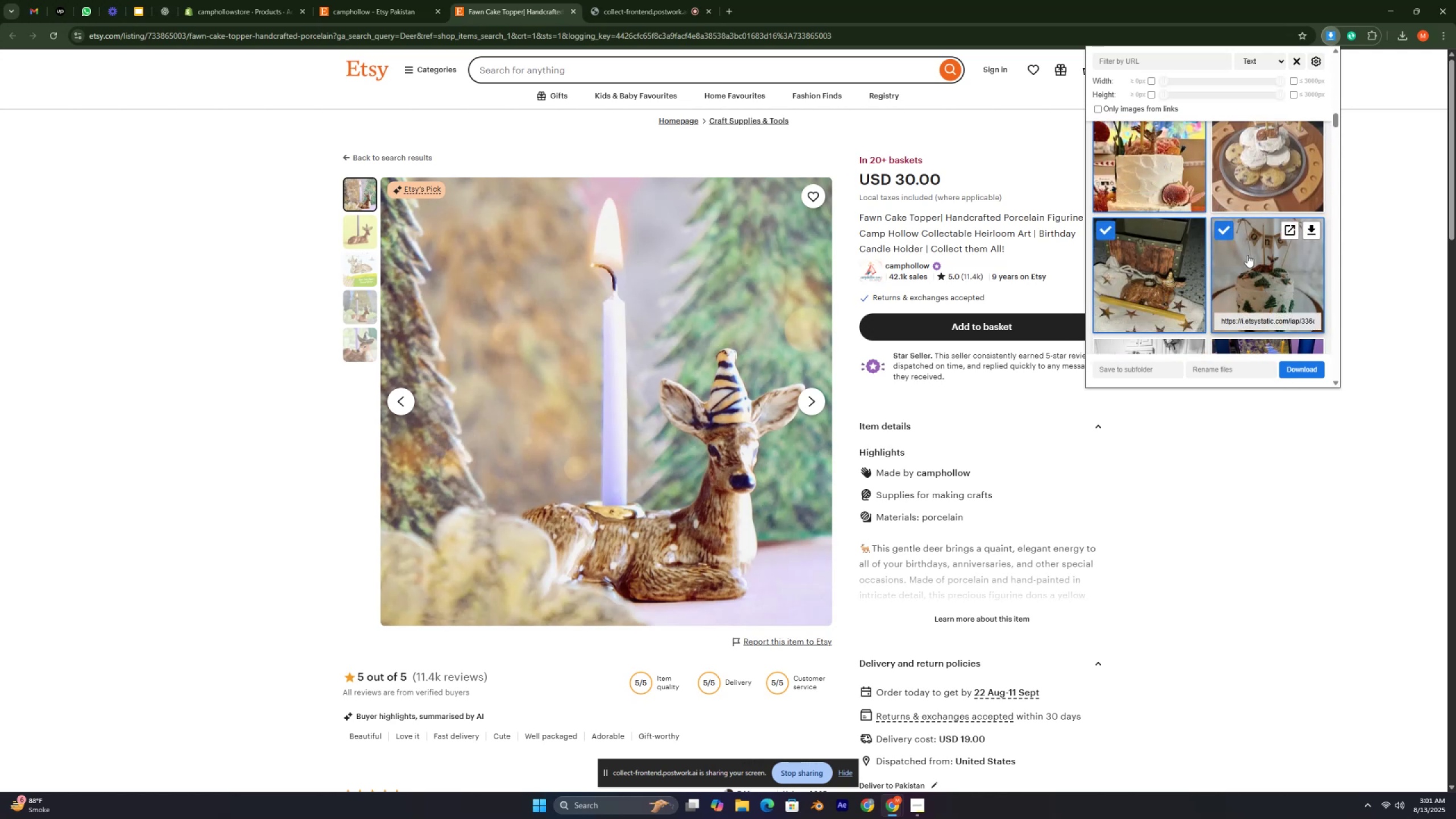 
scroll: coordinate [1246, 252], scroll_direction: down, amount: 3.0
 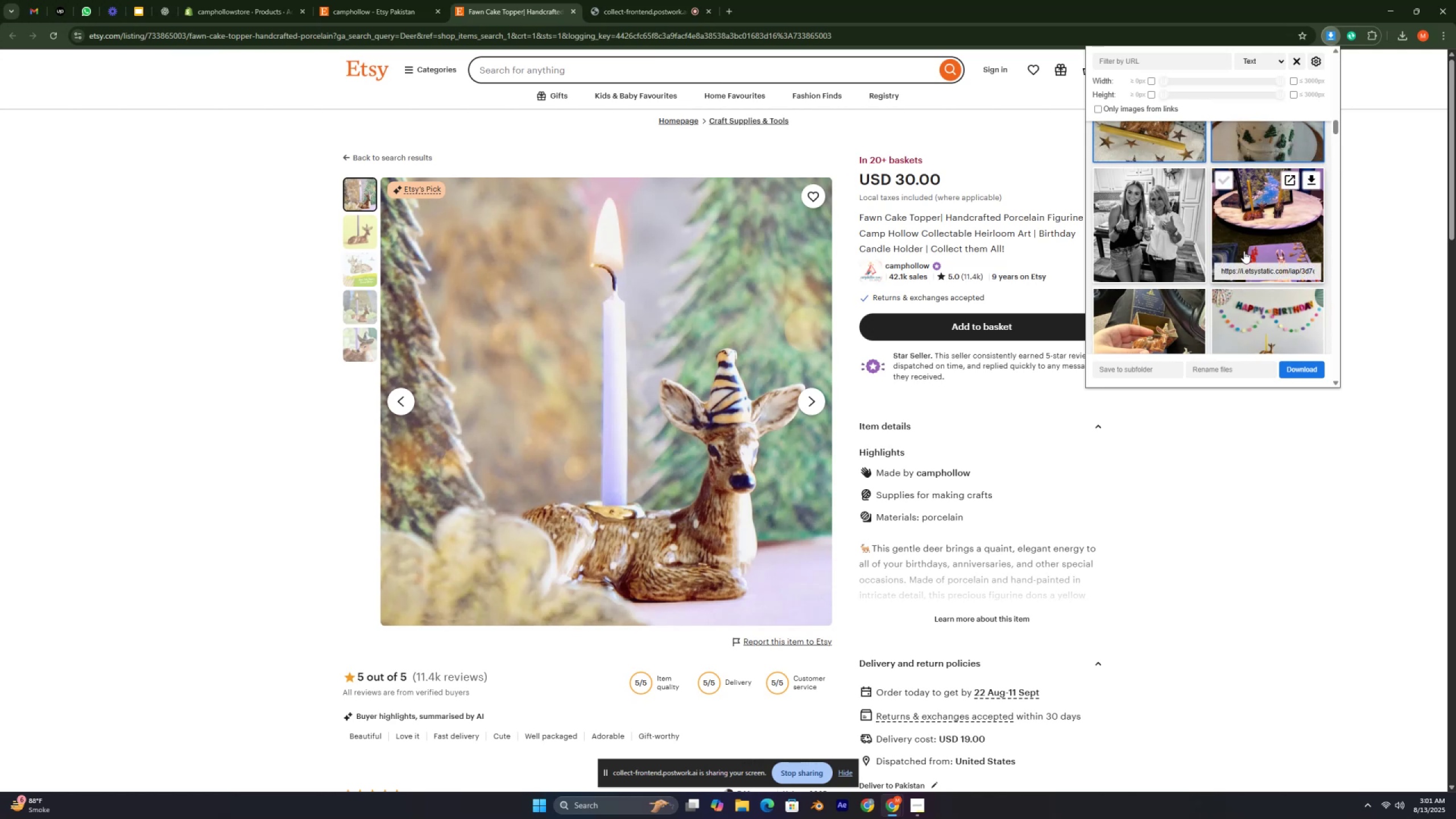 
left_click([1238, 229])
 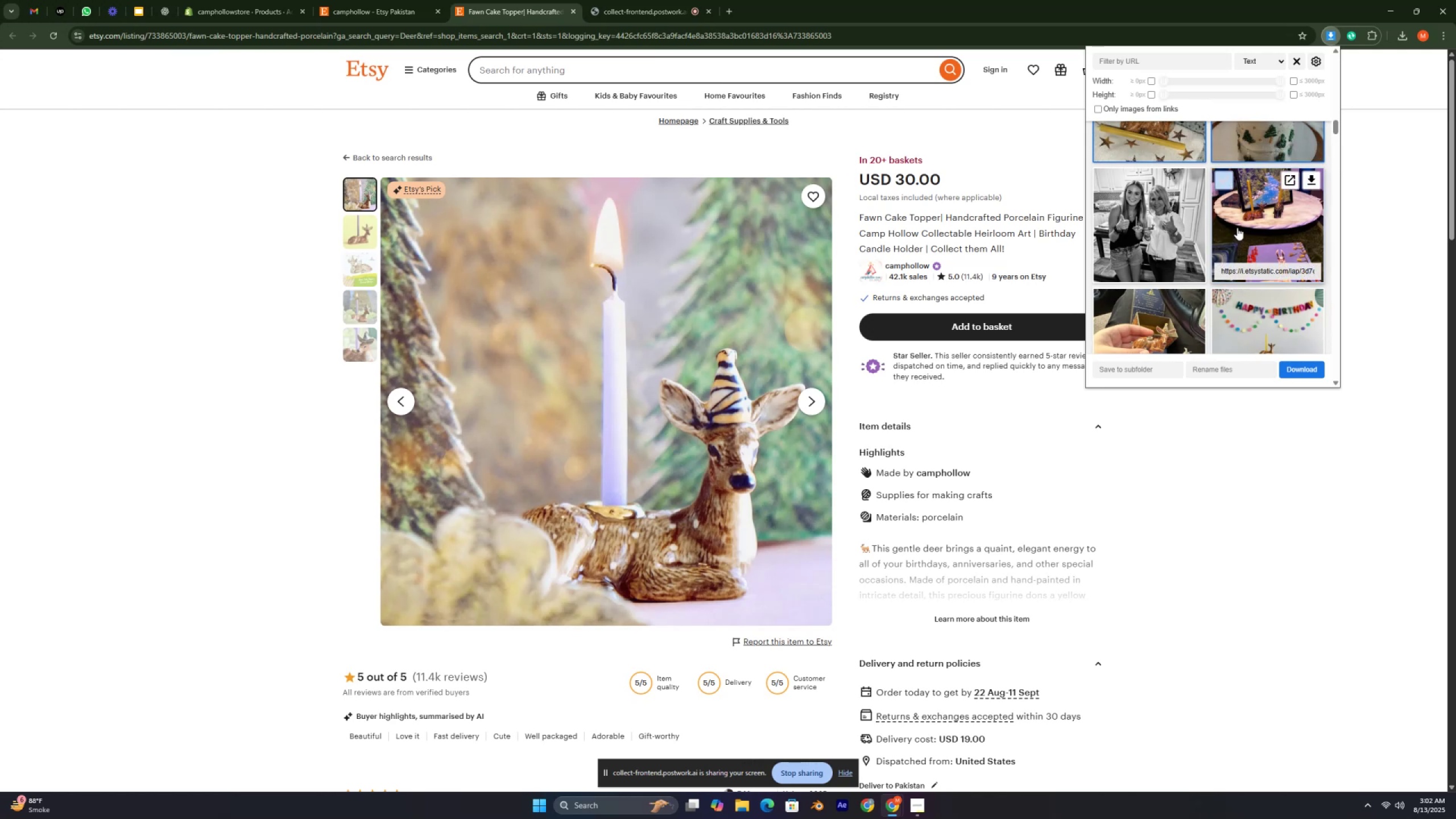 
scroll: coordinate [1237, 228], scroll_direction: down, amount: 4.0
 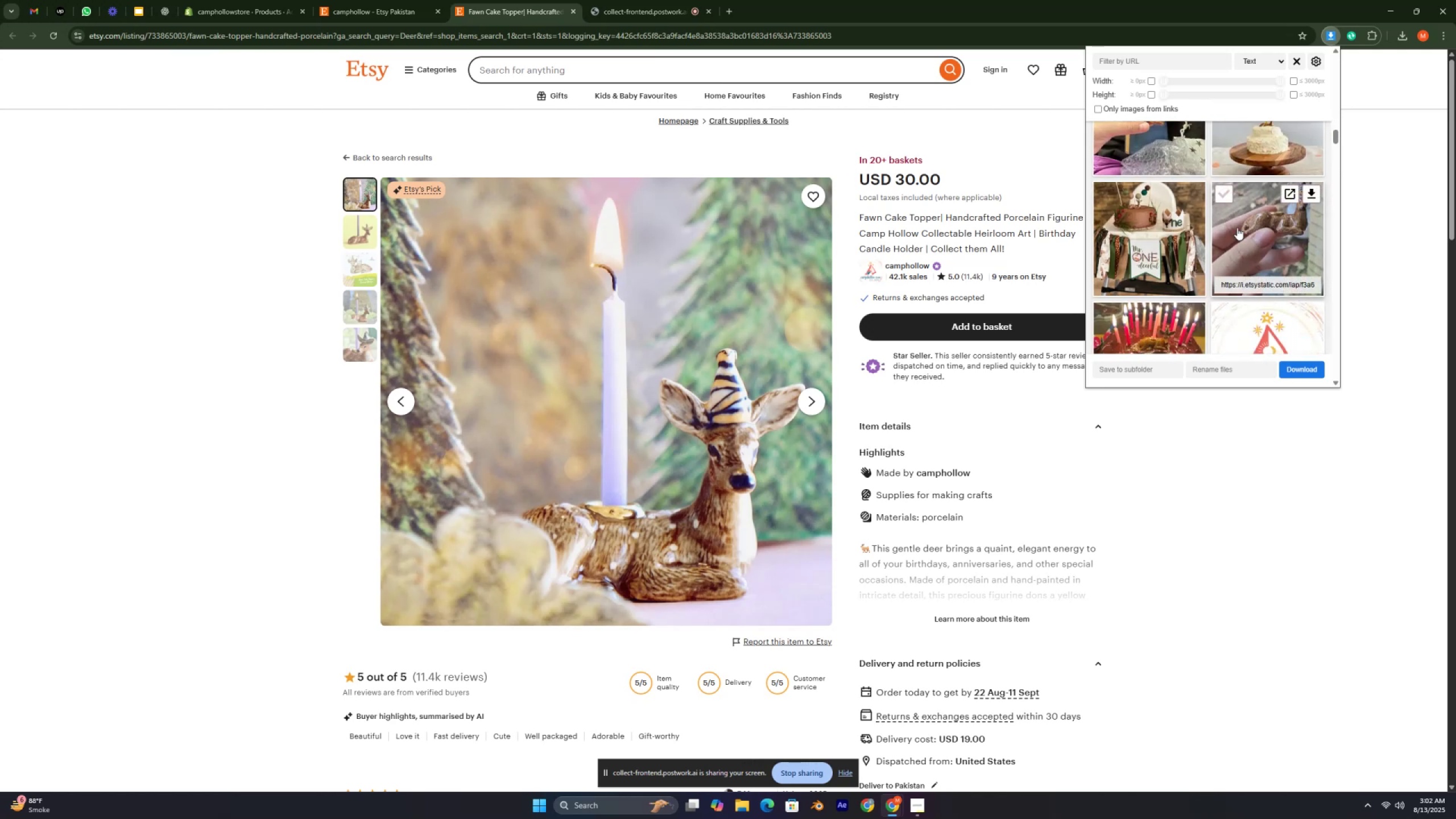 
left_click([1239, 228])
 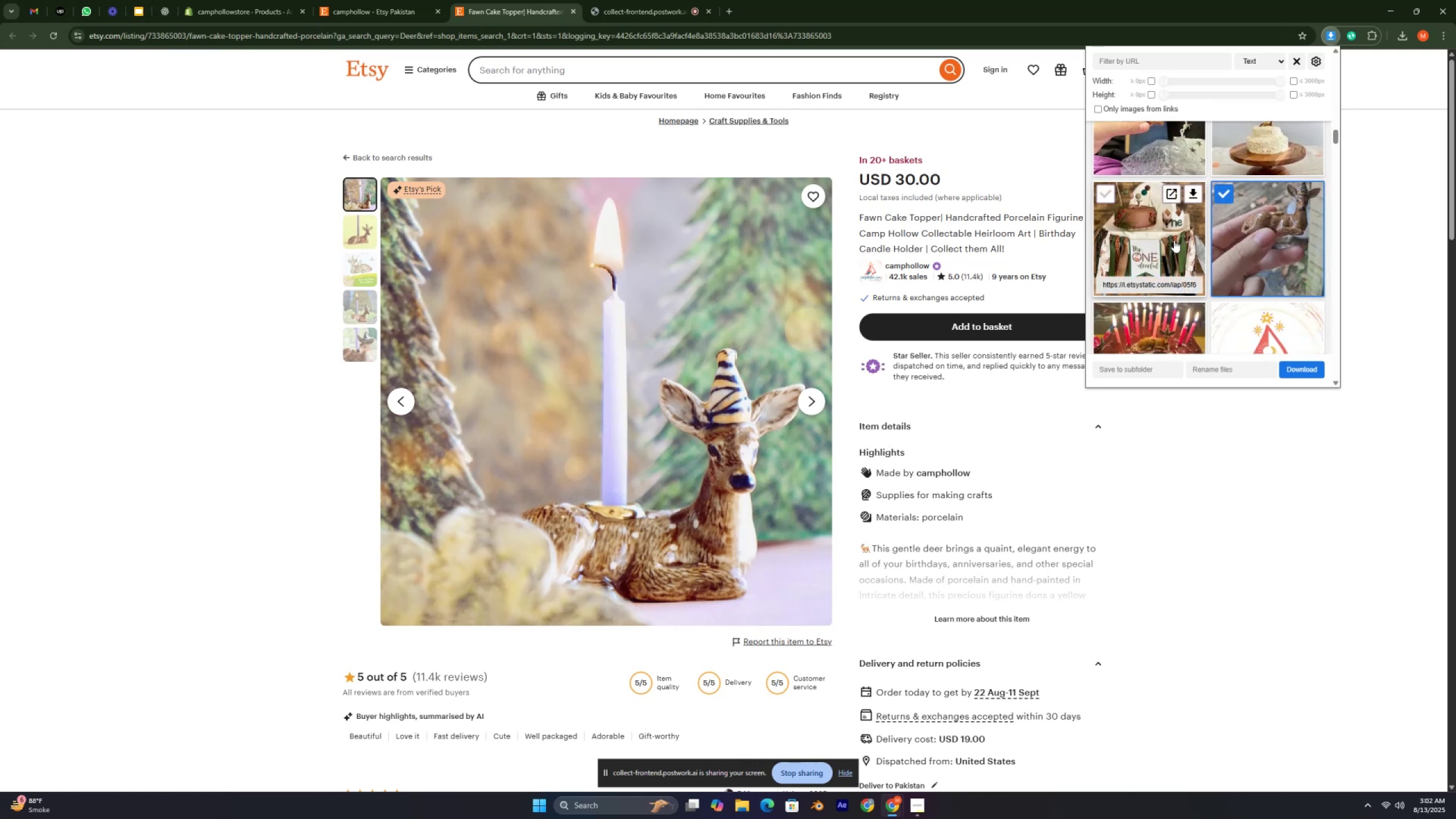 
scroll: coordinate [1173, 240], scroll_direction: down, amount: 1.0
 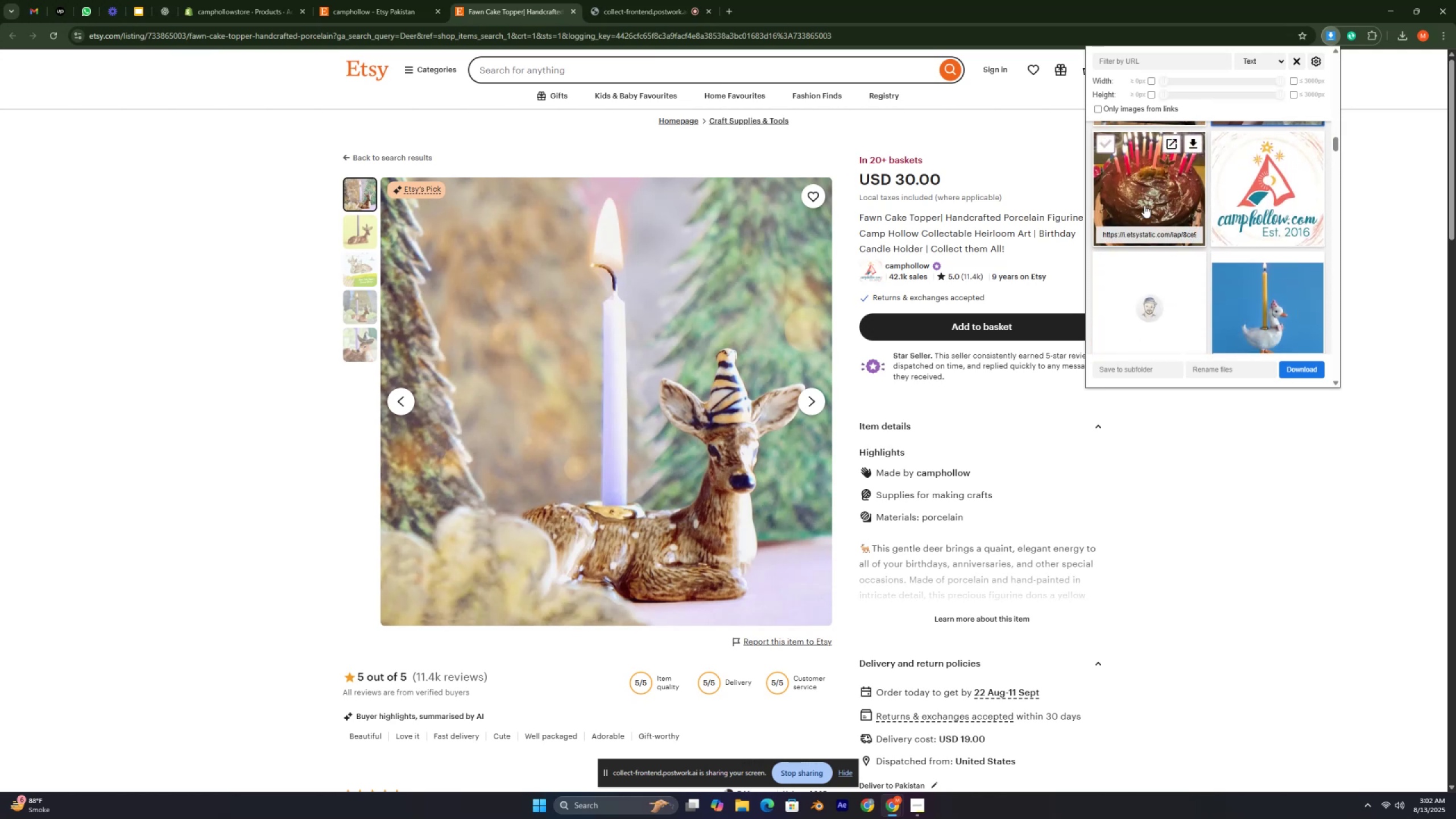 
left_click([1144, 205])
 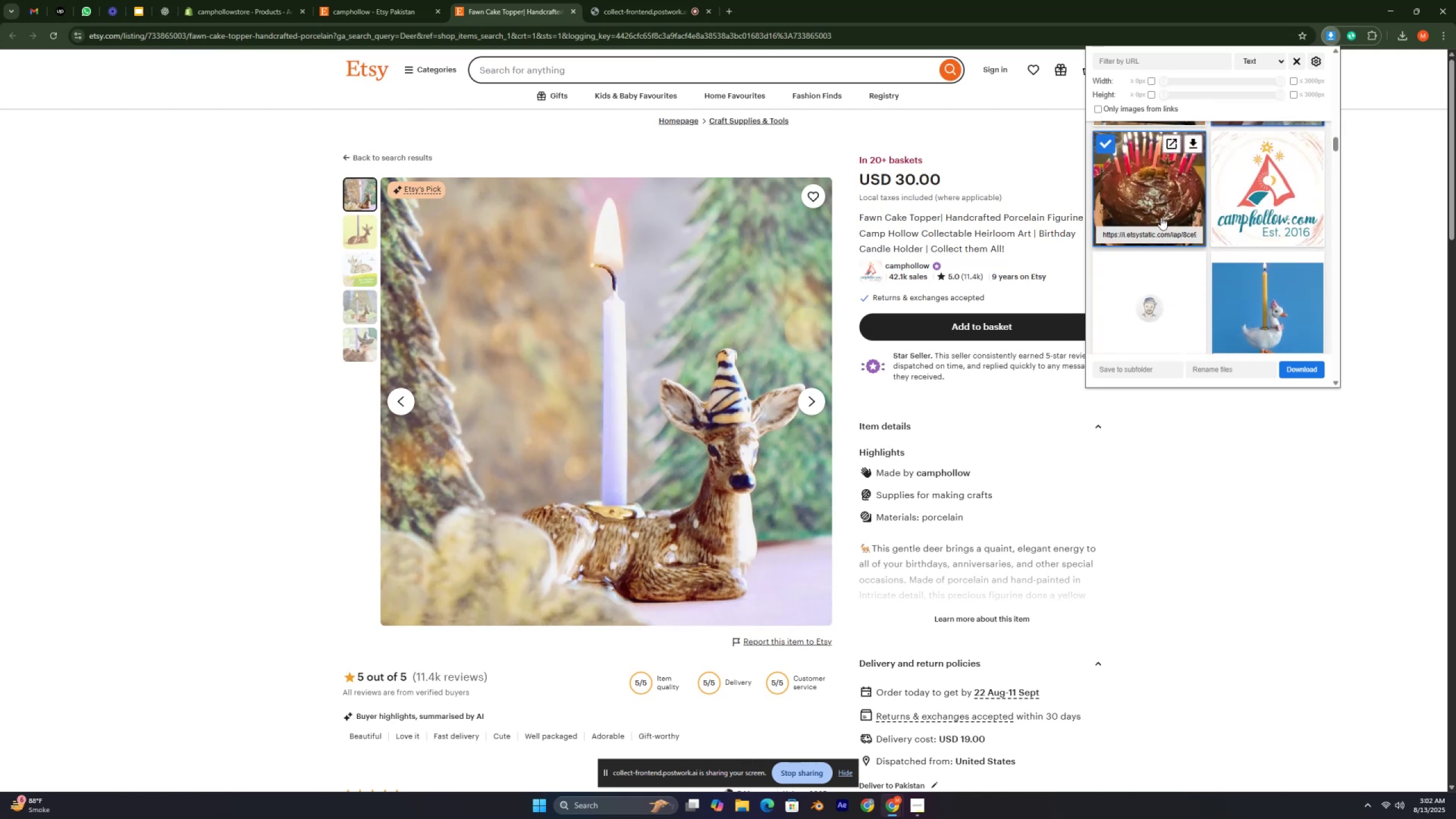 
scroll: coordinate [1191, 229], scroll_direction: down, amount: 8.0
 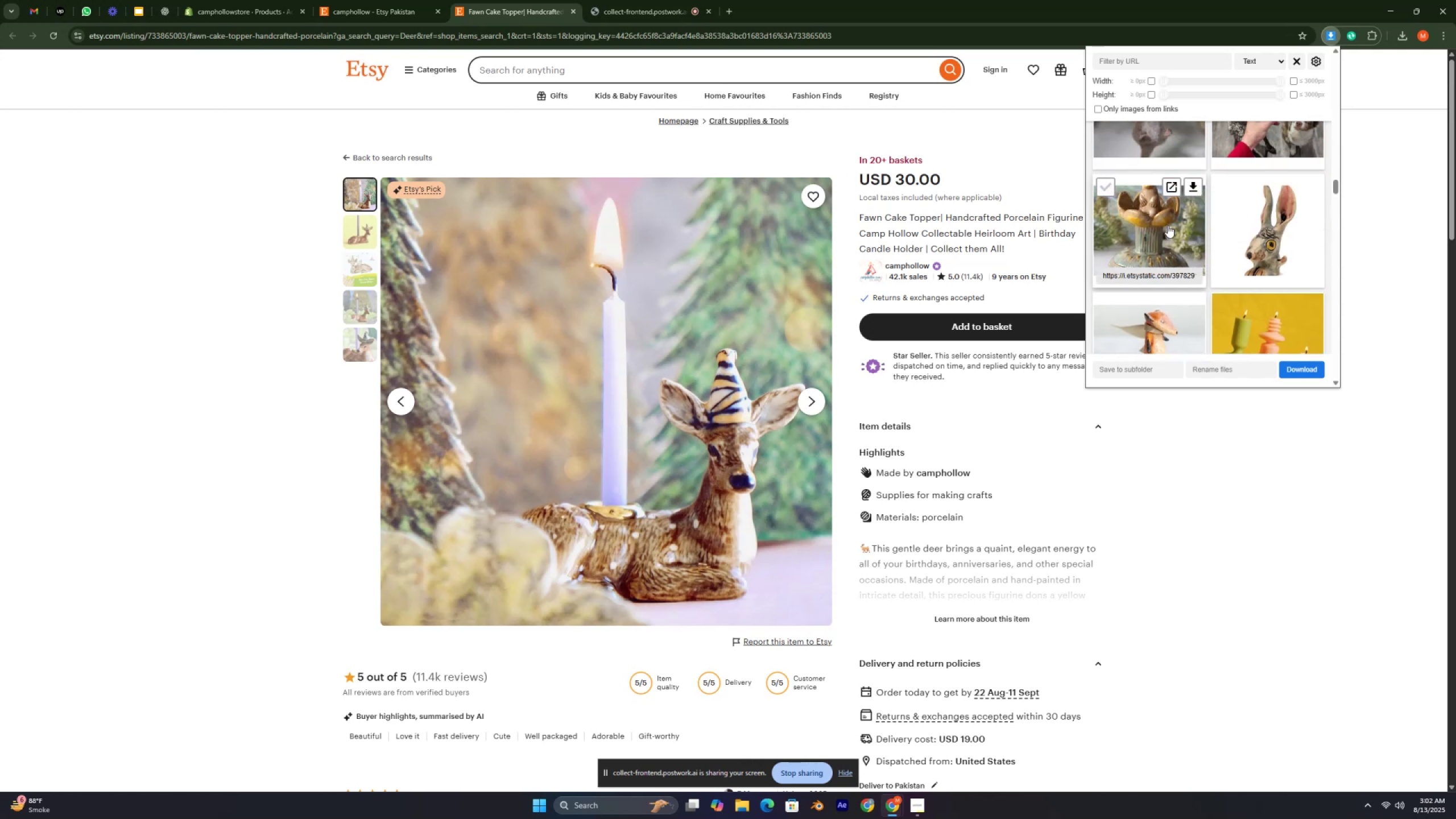 
double_click([1256, 225])
 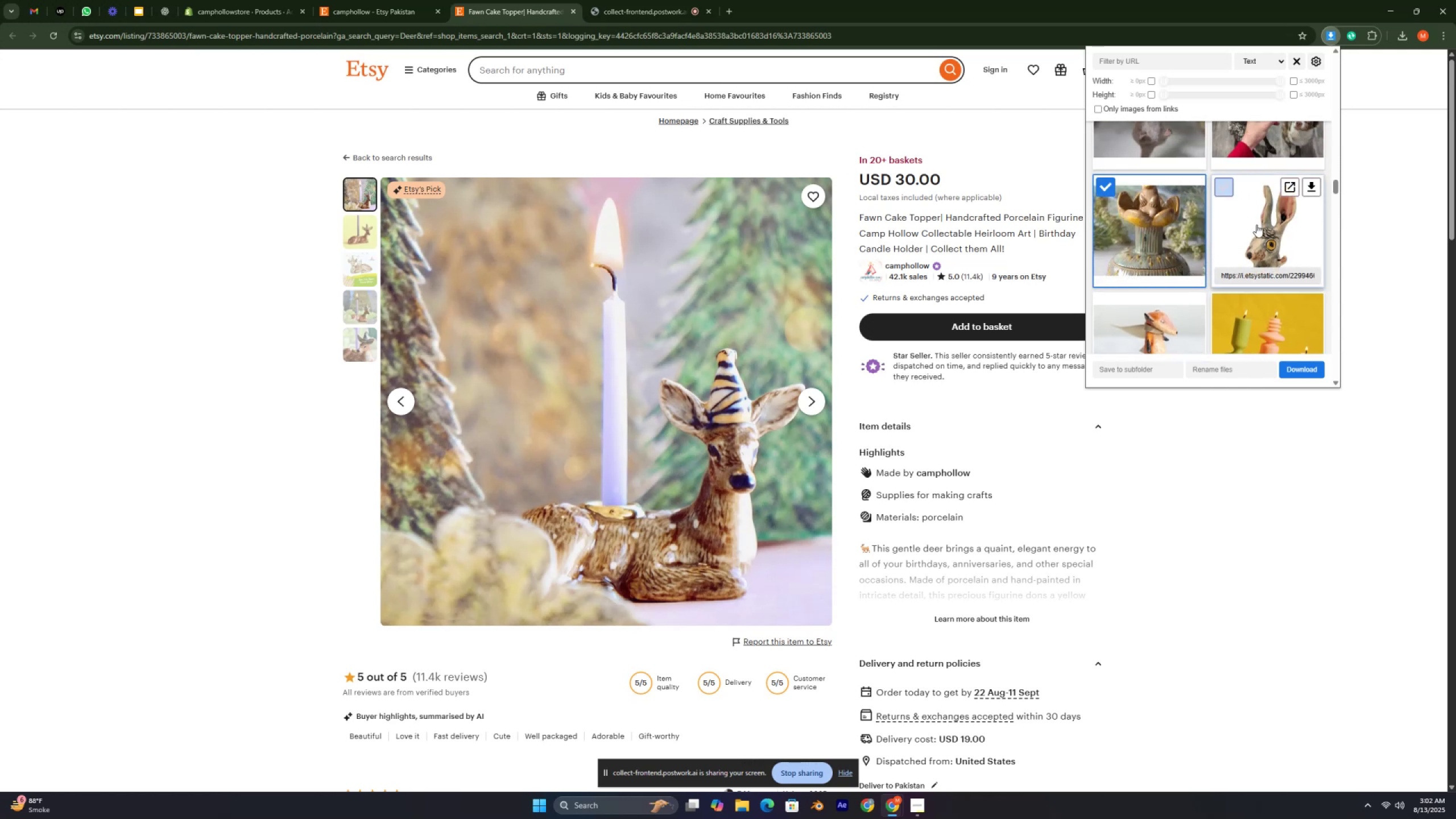 
scroll: coordinate [1245, 229], scroll_direction: down, amount: 36.0
 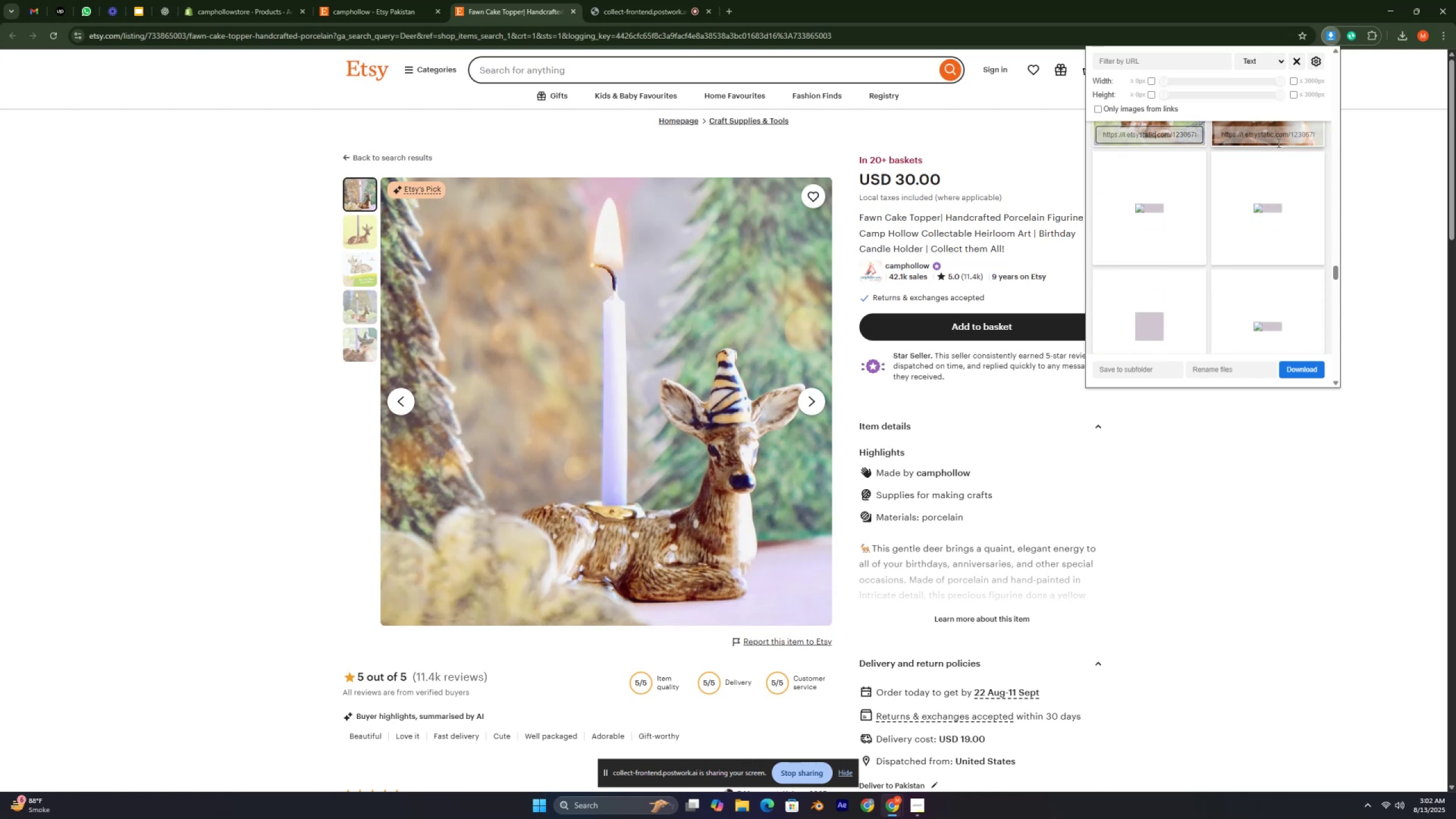 
scroll: coordinate [1250, 147], scroll_direction: up, amount: 2.0
 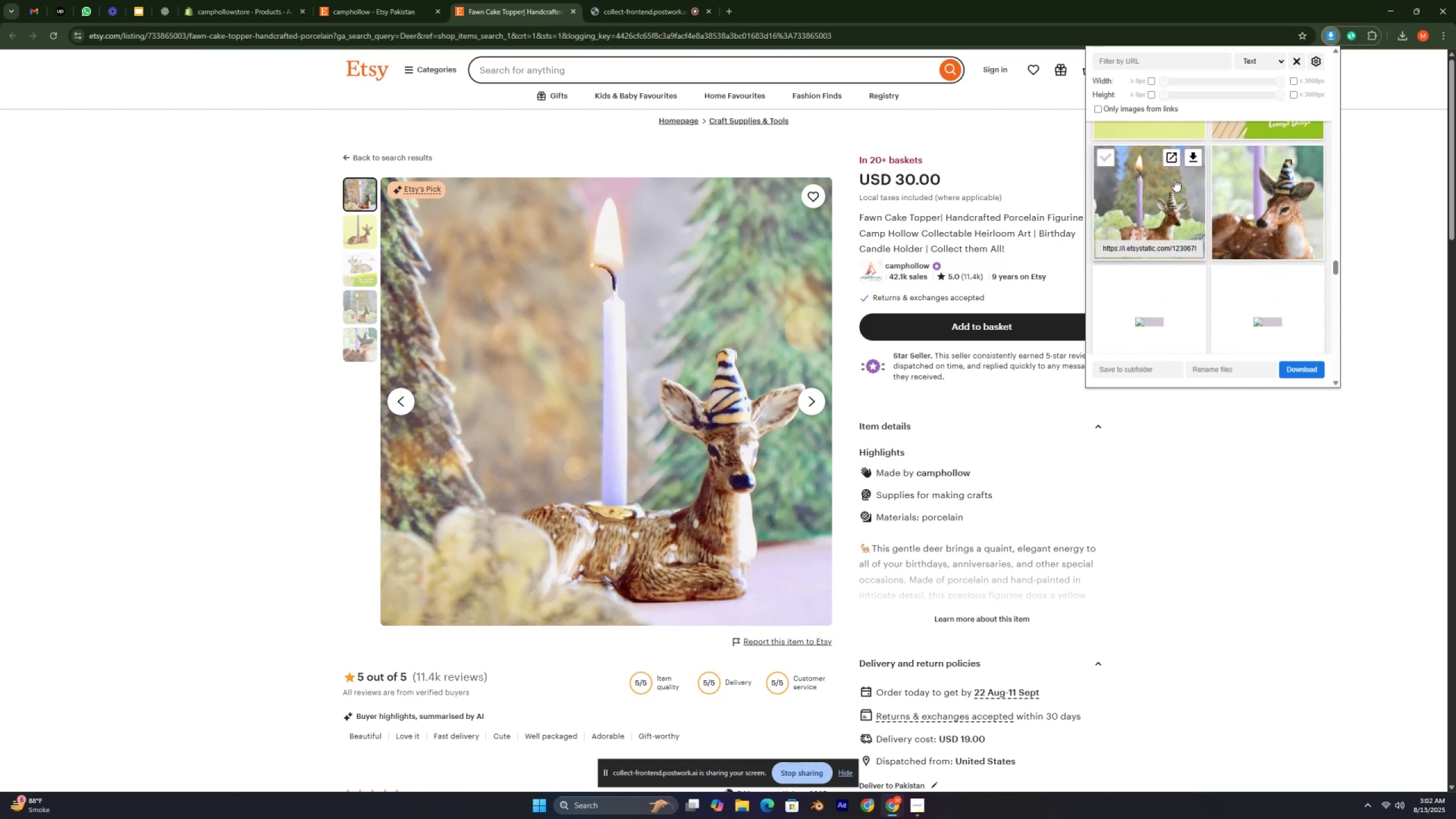 
double_click([1246, 185])
 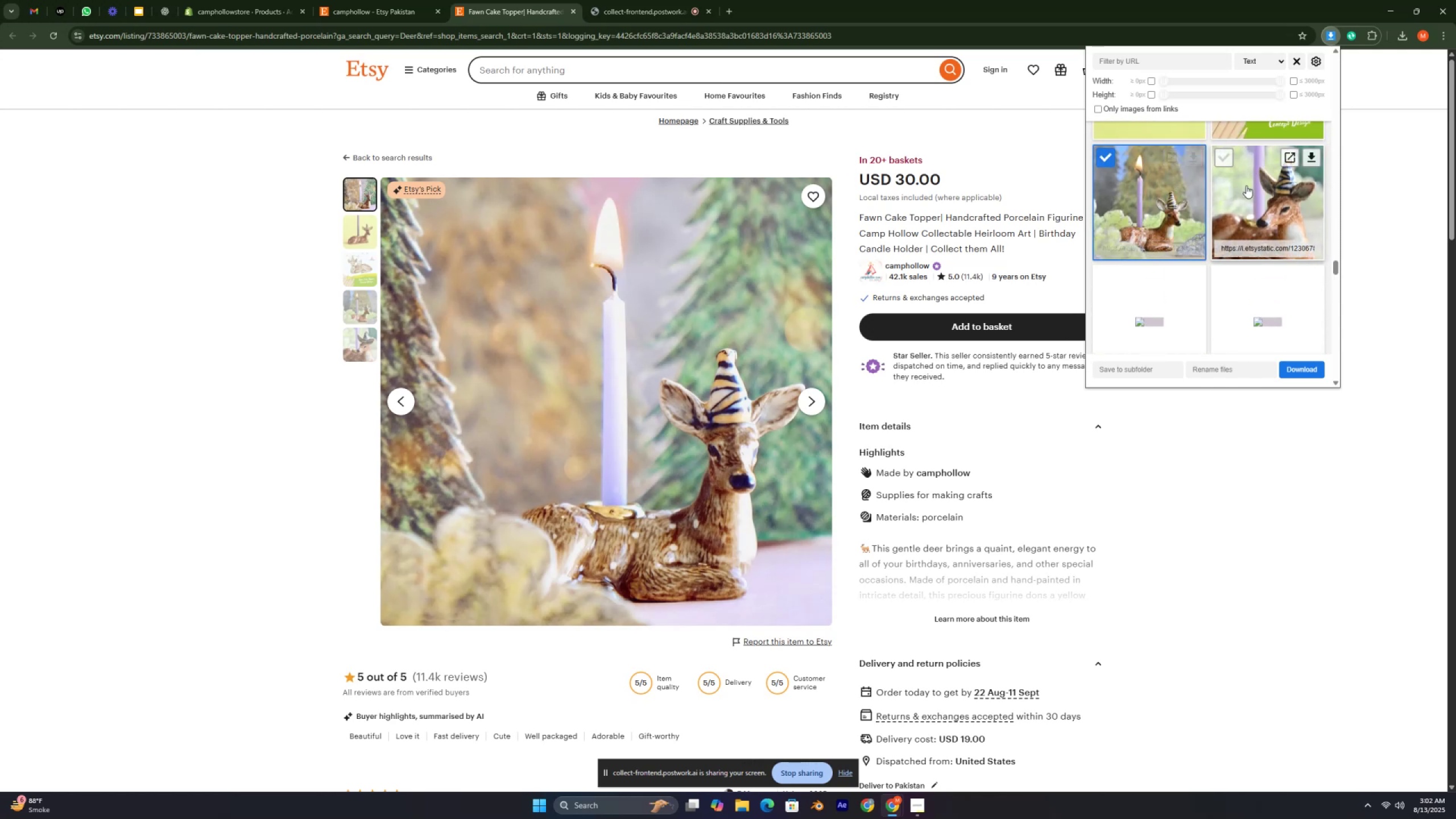 
scroll: coordinate [1175, 217], scroll_direction: down, amount: 18.0
 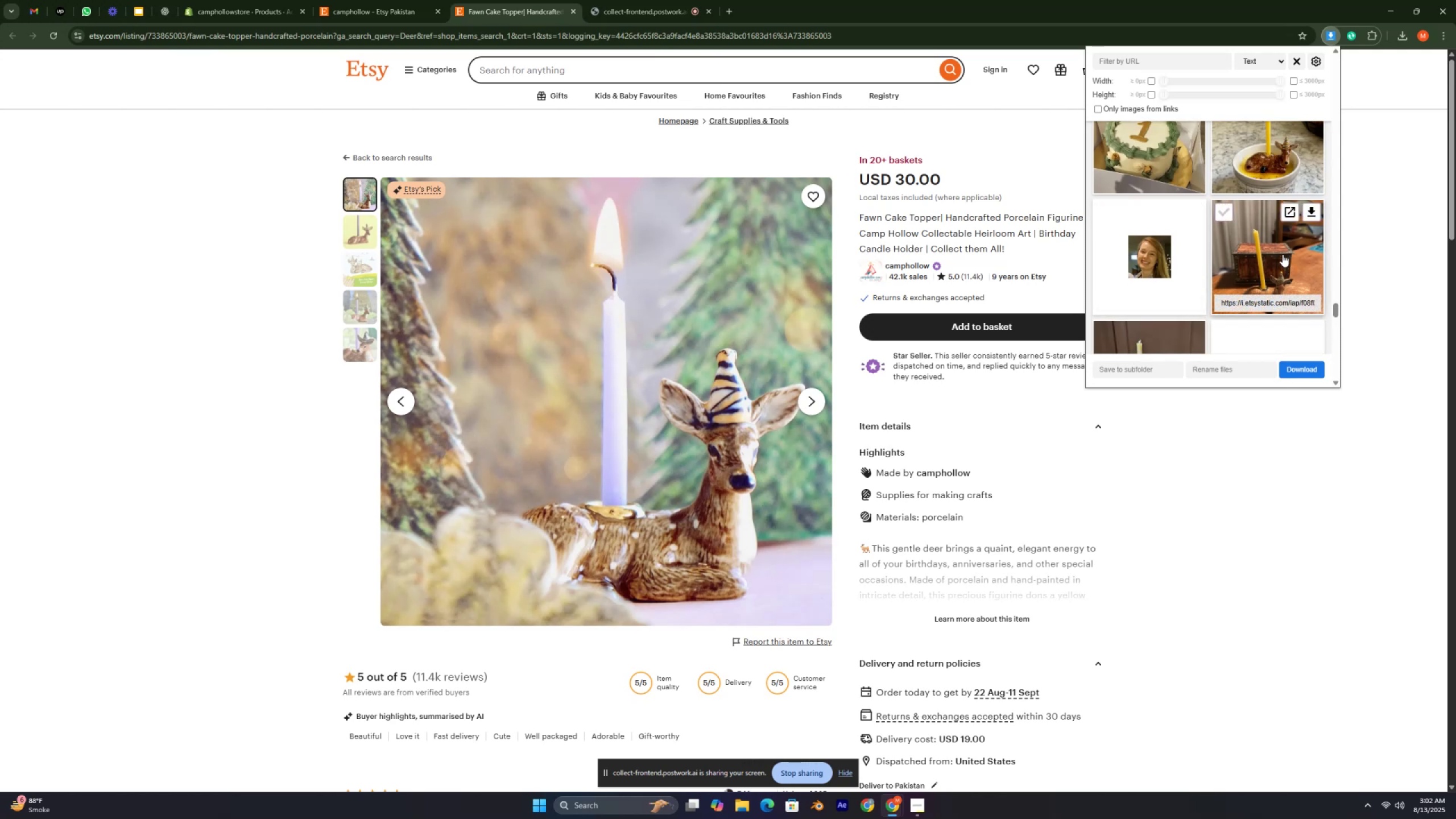 
left_click([1233, 152])
 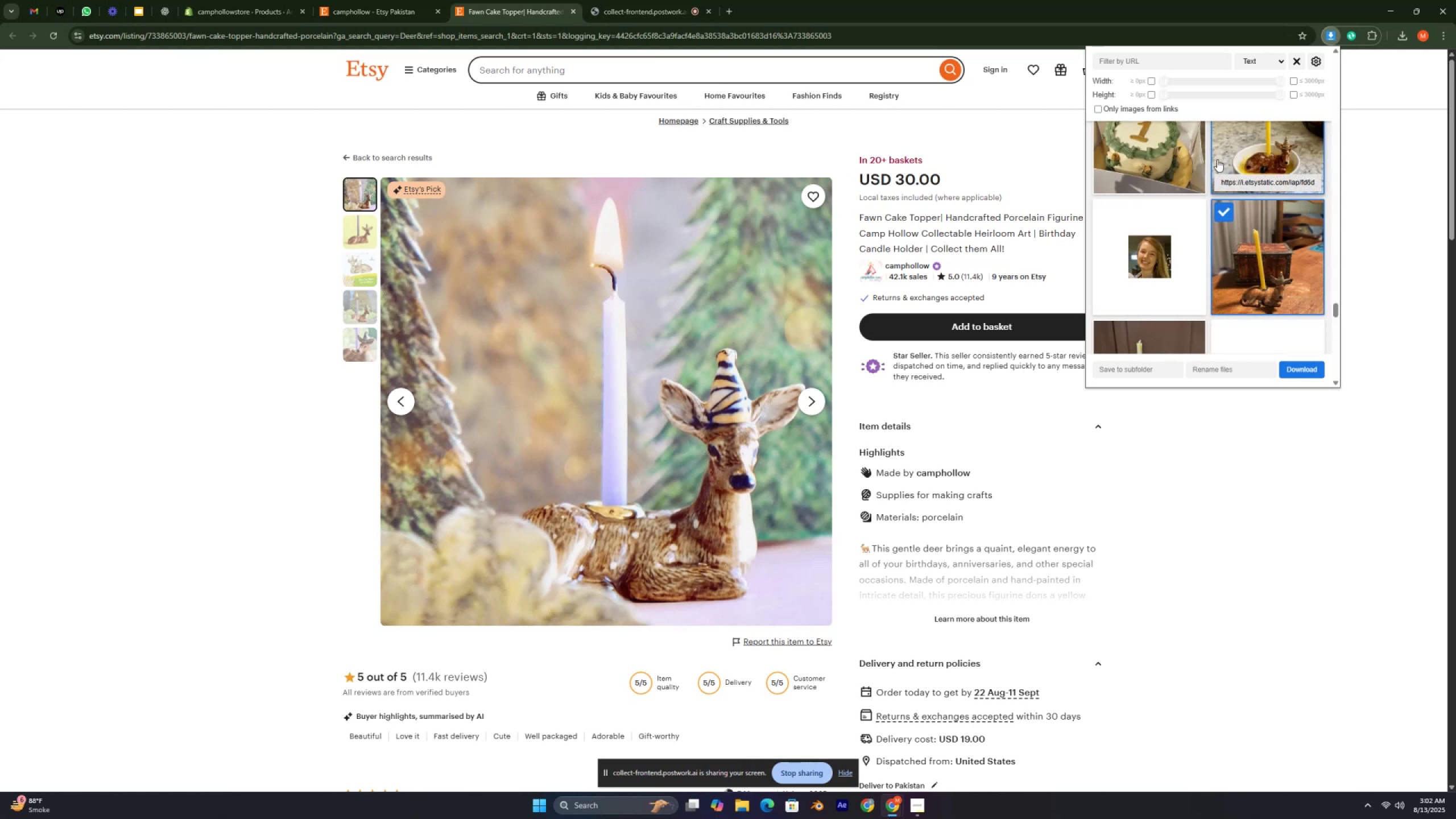 
scroll: coordinate [1186, 185], scroll_direction: down, amount: 4.0
 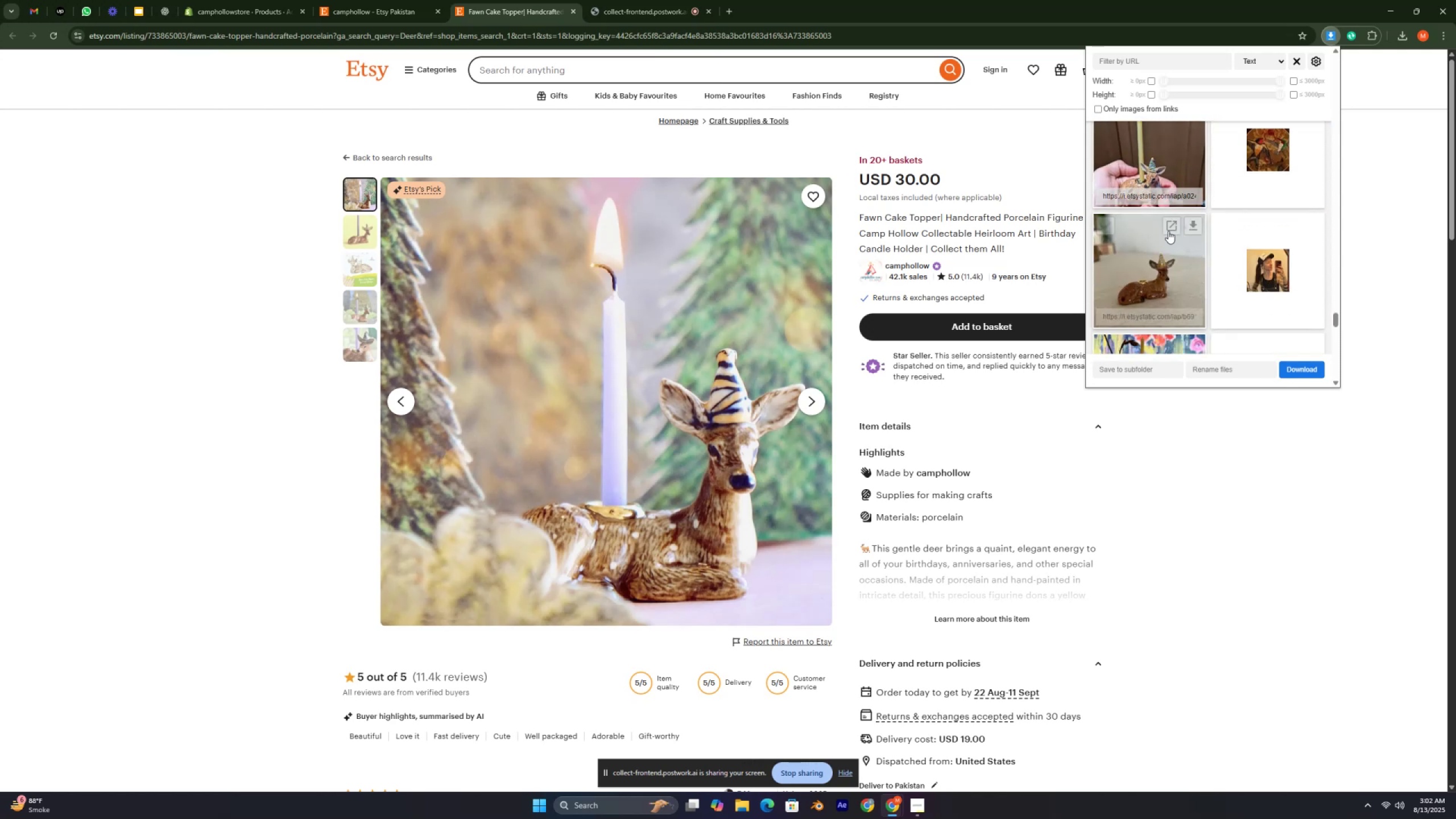 
left_click([1160, 272])
 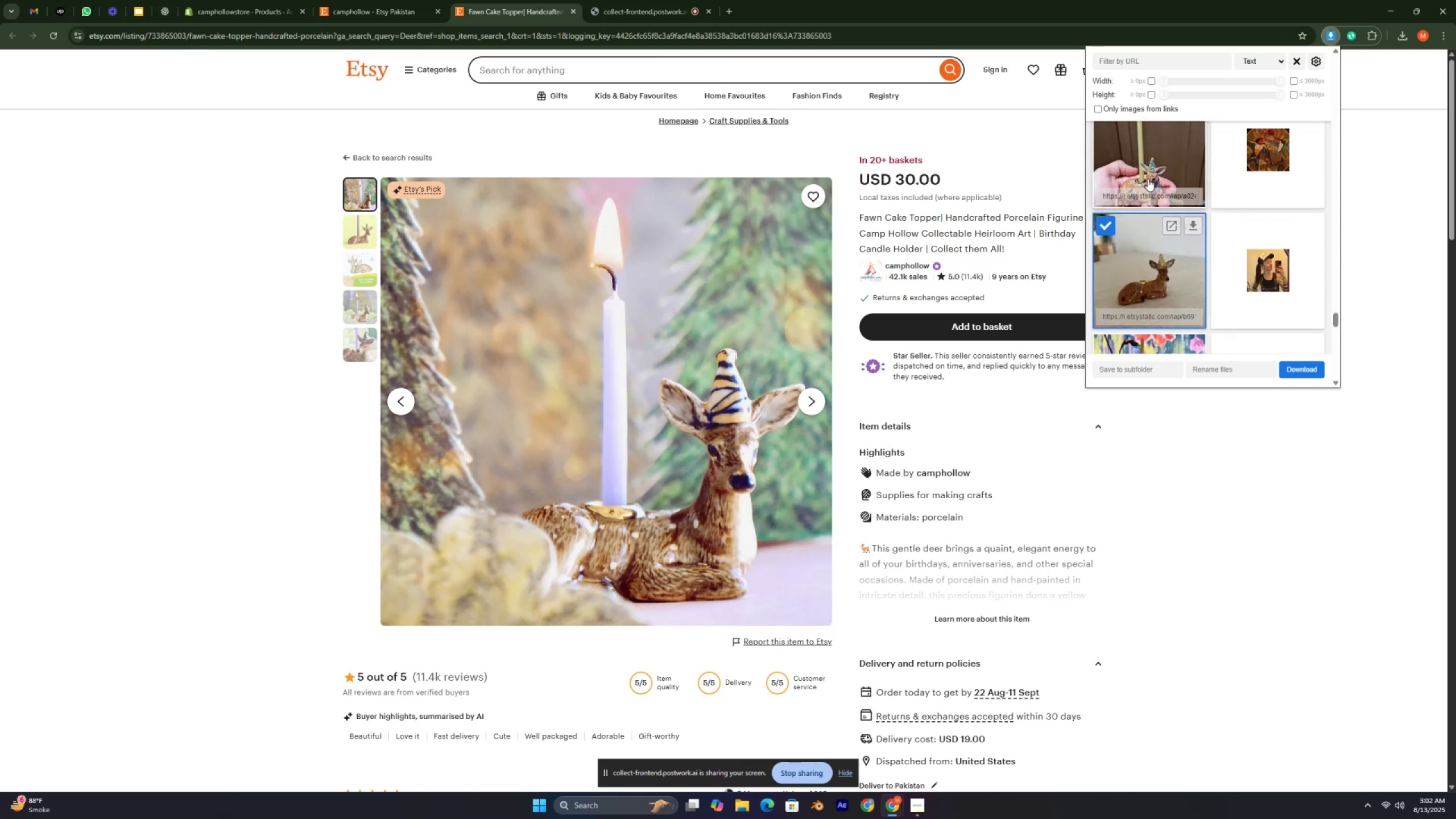 
left_click([1146, 176])
 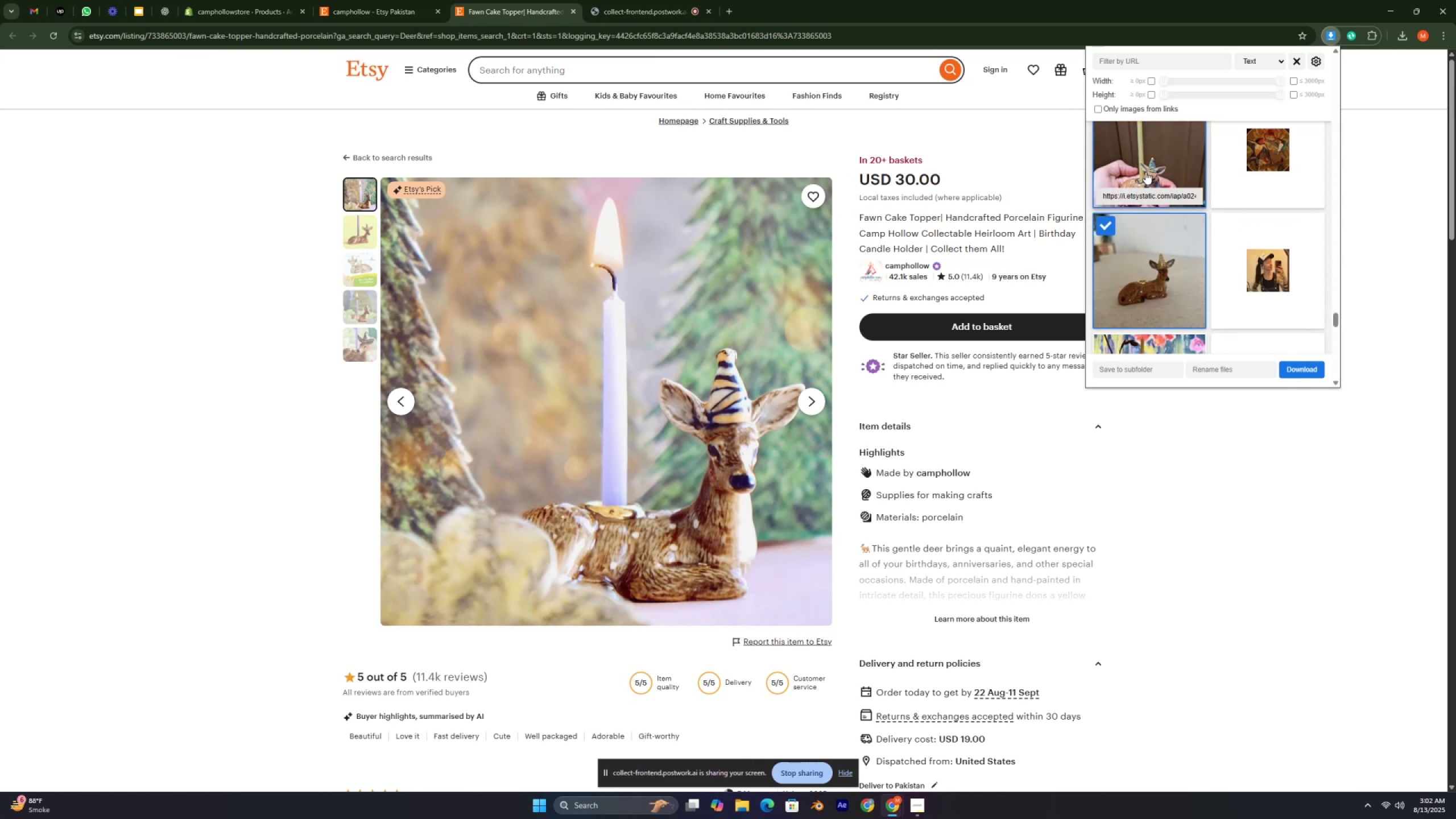 
scroll: coordinate [1170, 229], scroll_direction: down, amount: 4.0
 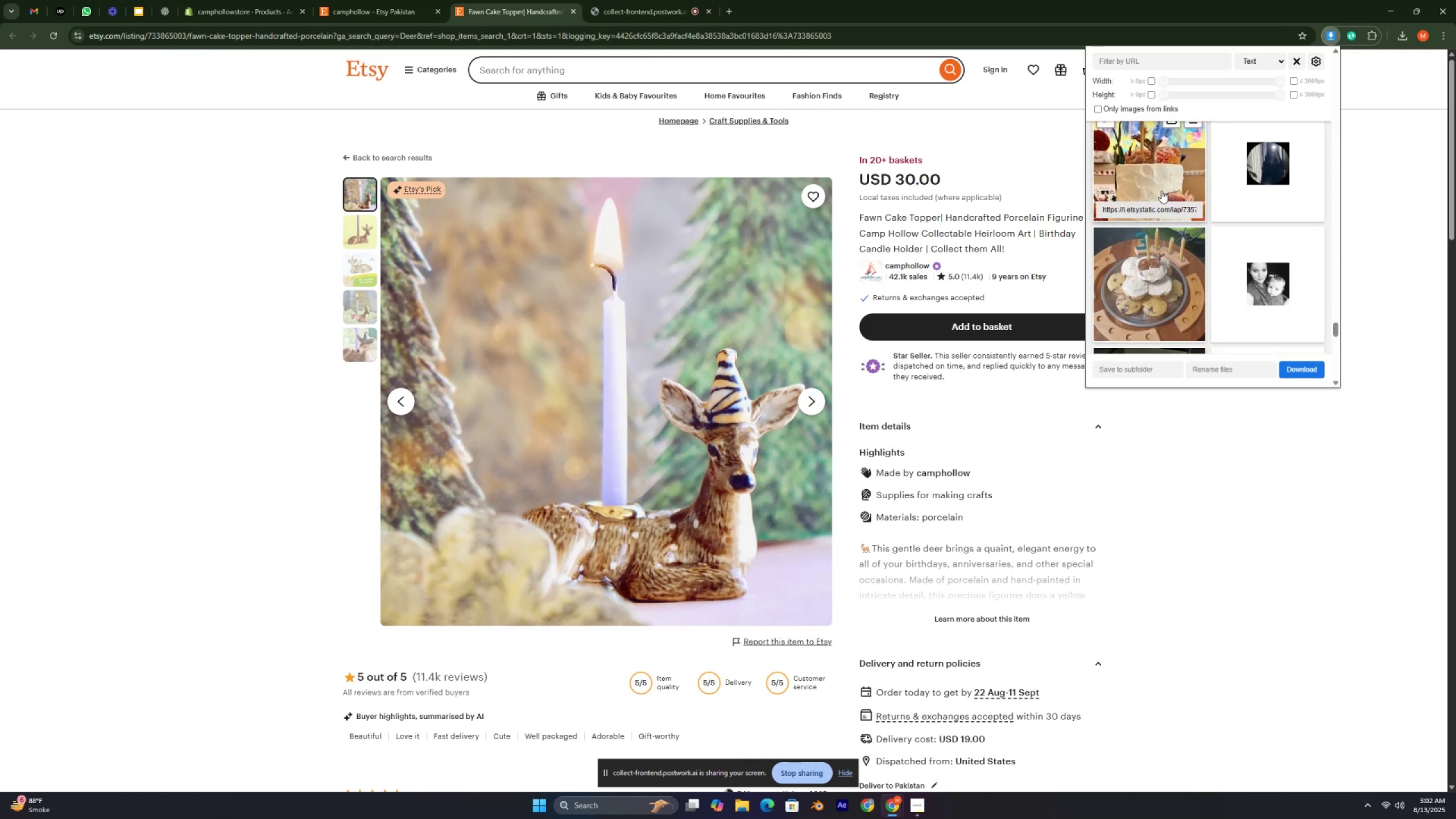 
left_click([1153, 163])
 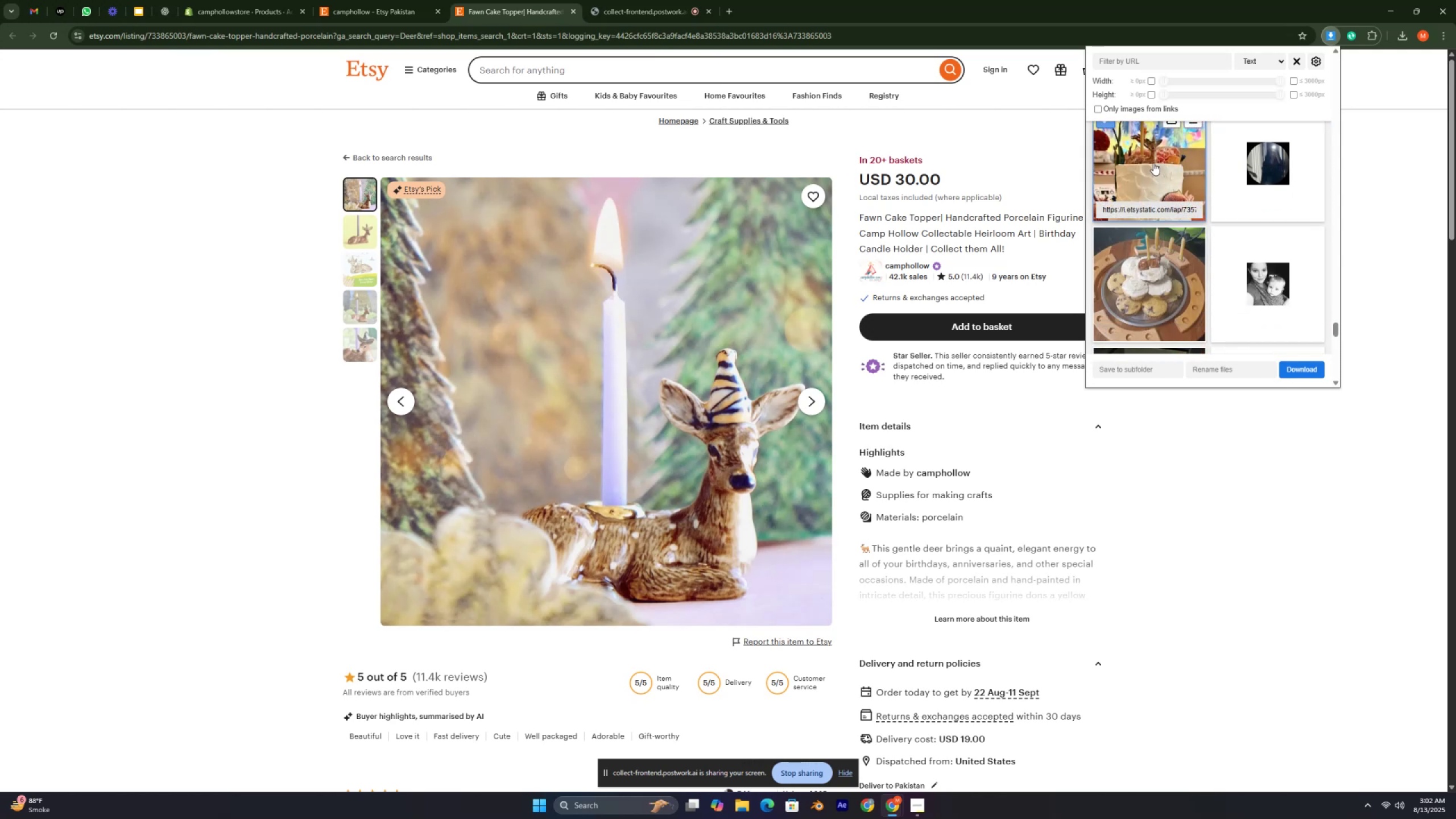 
scroll: coordinate [1151, 169], scroll_direction: down, amount: 4.0
 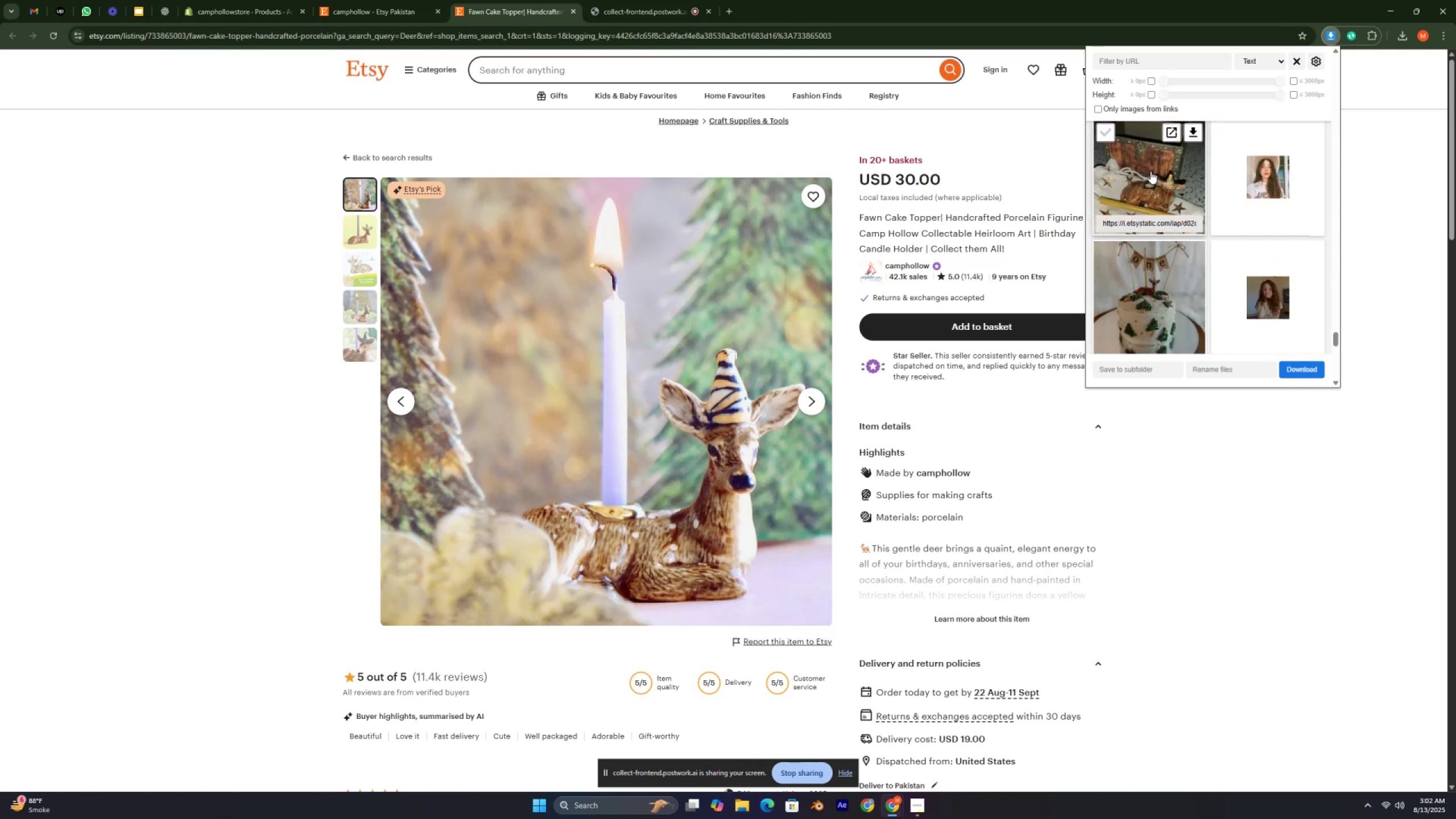 
left_click([1151, 171])
 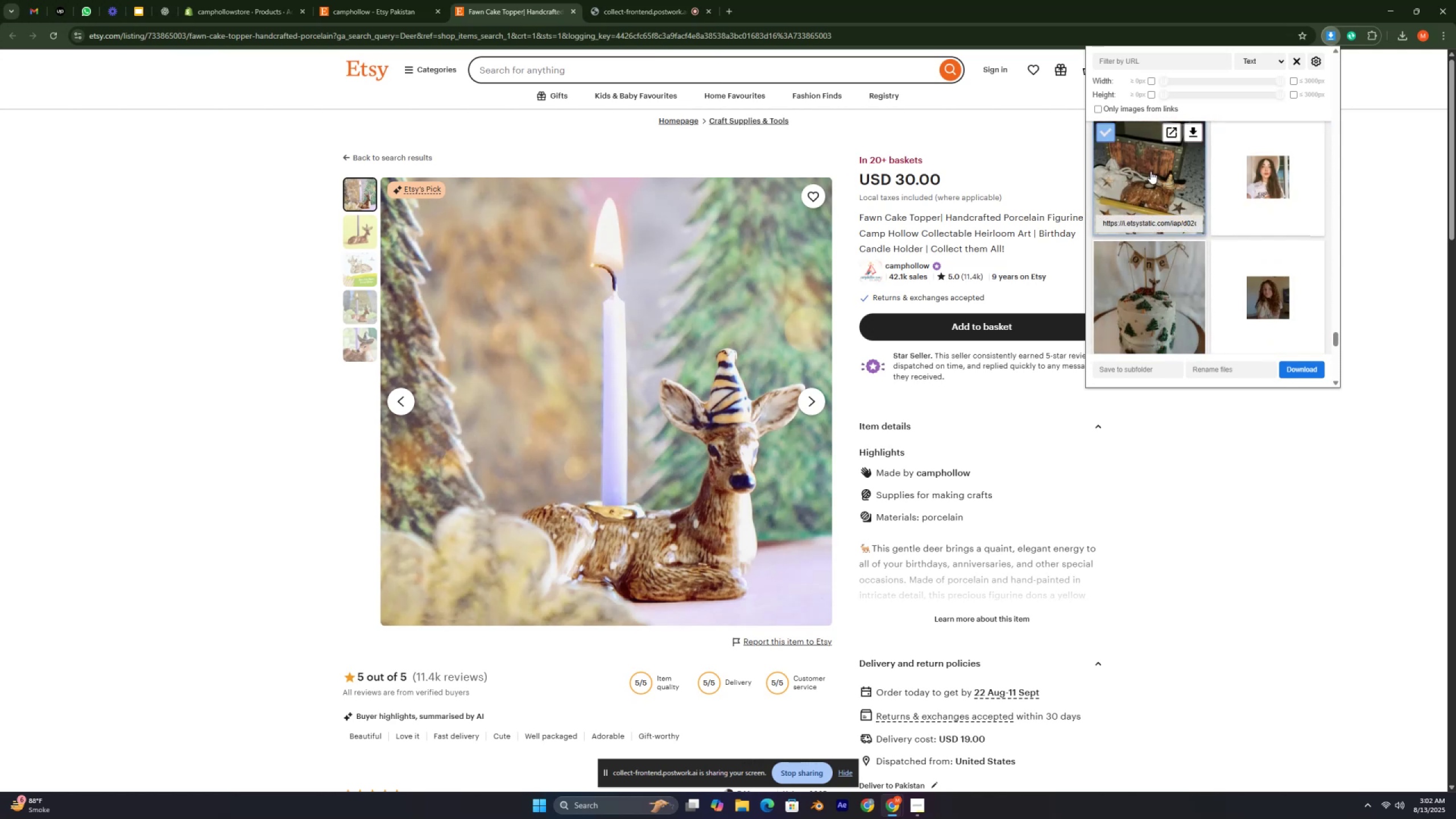 
scroll: coordinate [1149, 177], scroll_direction: down, amount: 8.0
 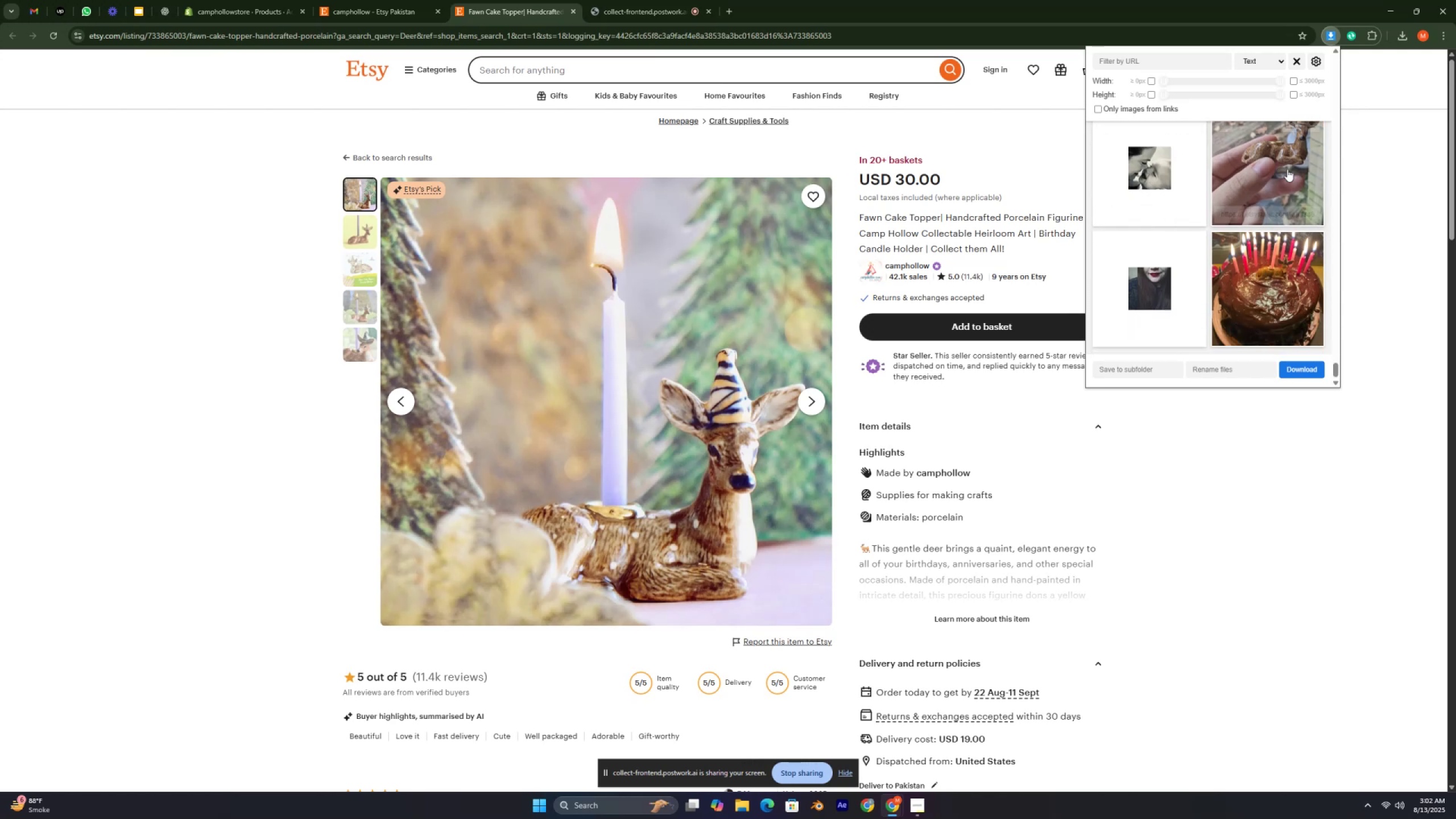 
left_click([1289, 169])
 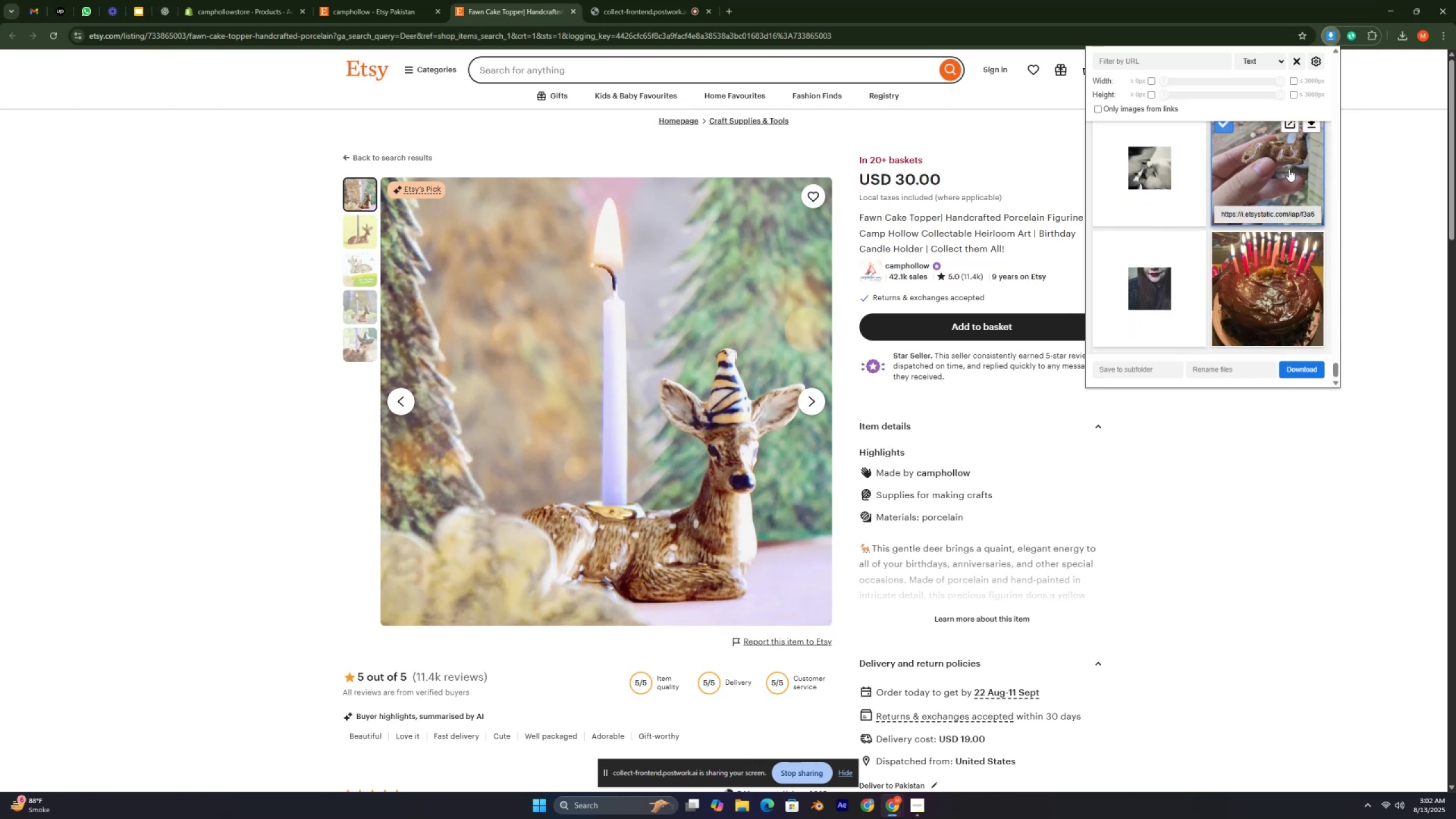 
scroll: coordinate [1275, 177], scroll_direction: down, amount: 8.0
 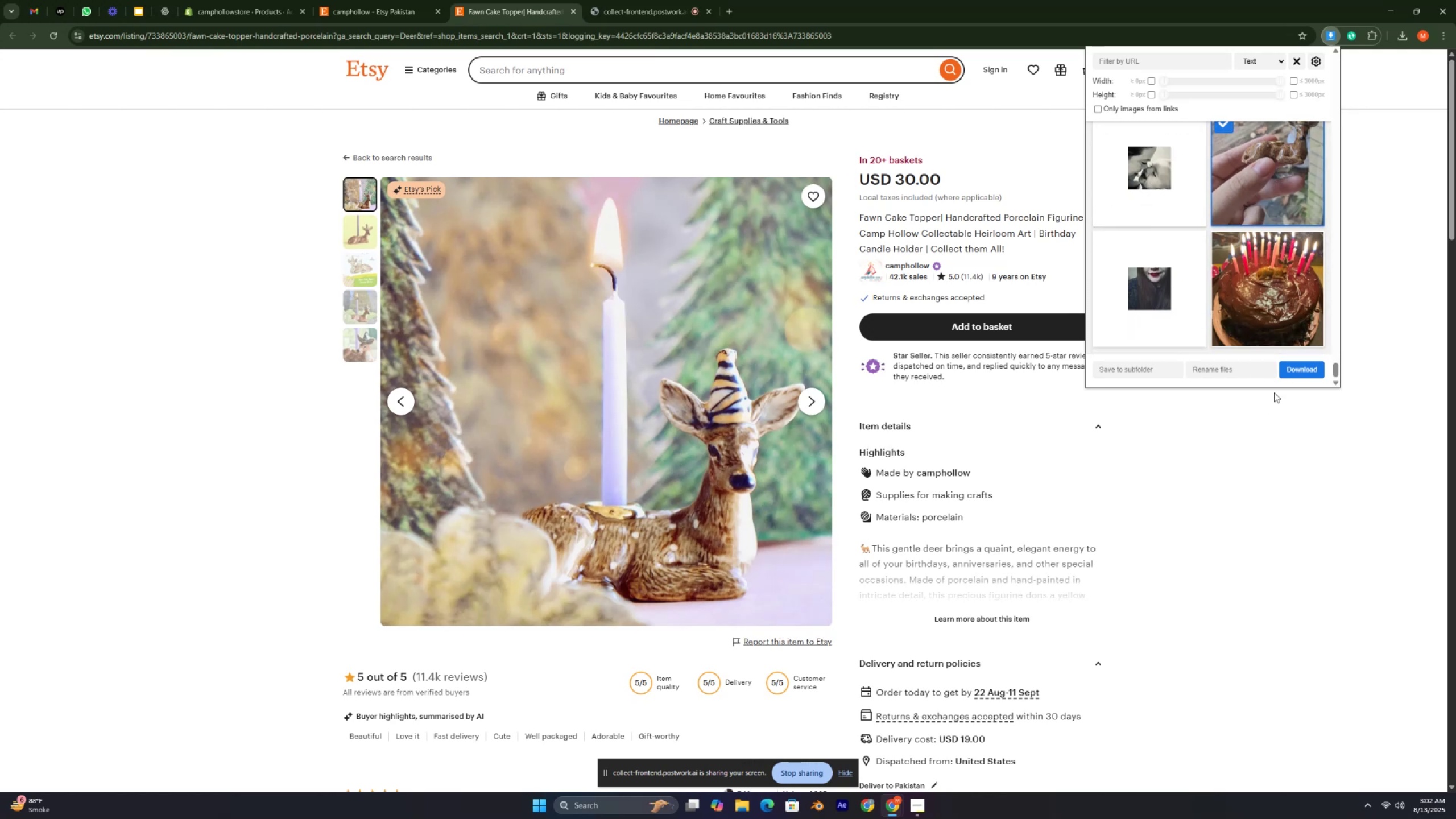 
left_click_drag(start_coordinate=[1288, 369], to_coordinate=[1289, 365])
 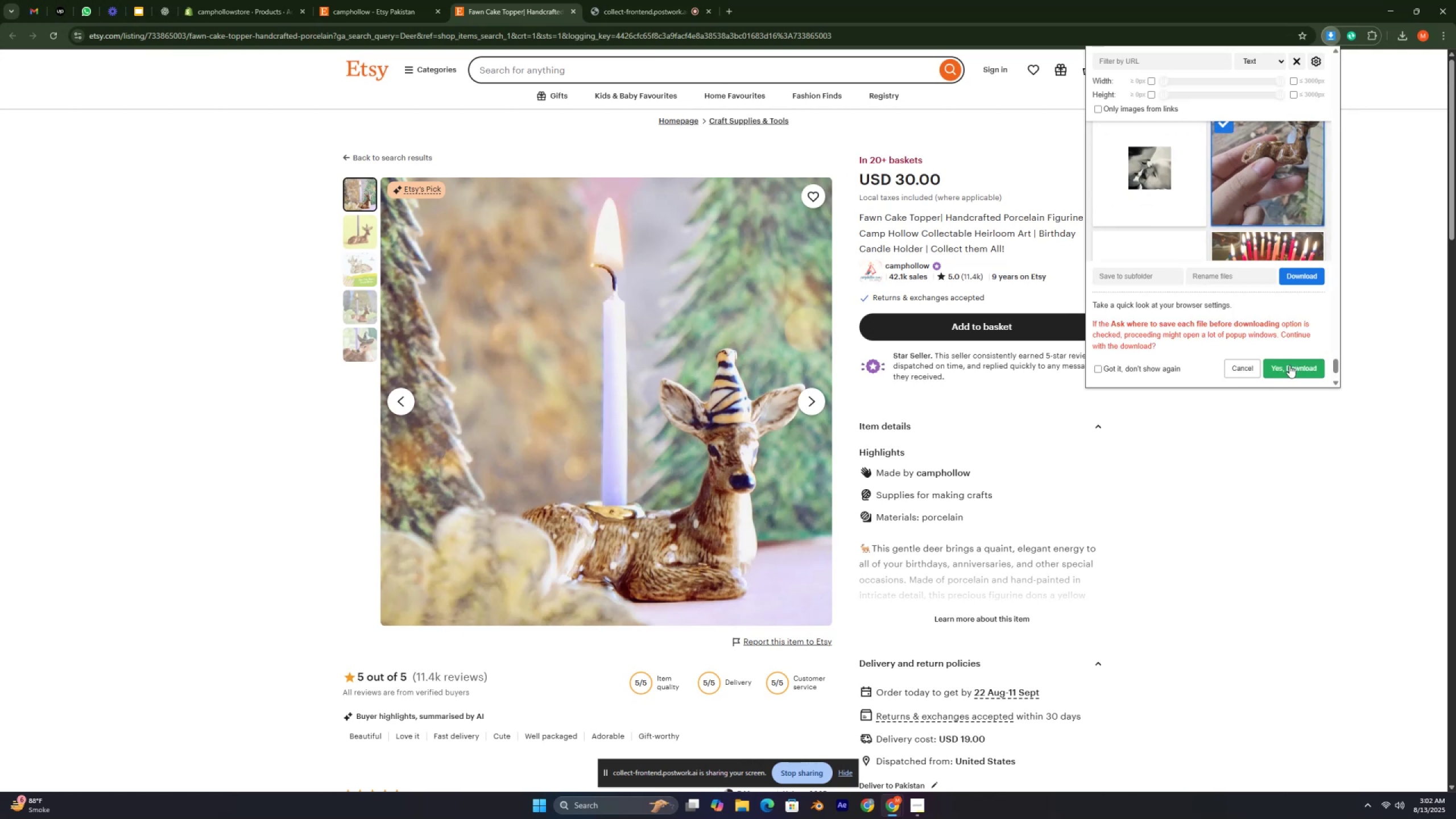 
double_click([1289, 365])
 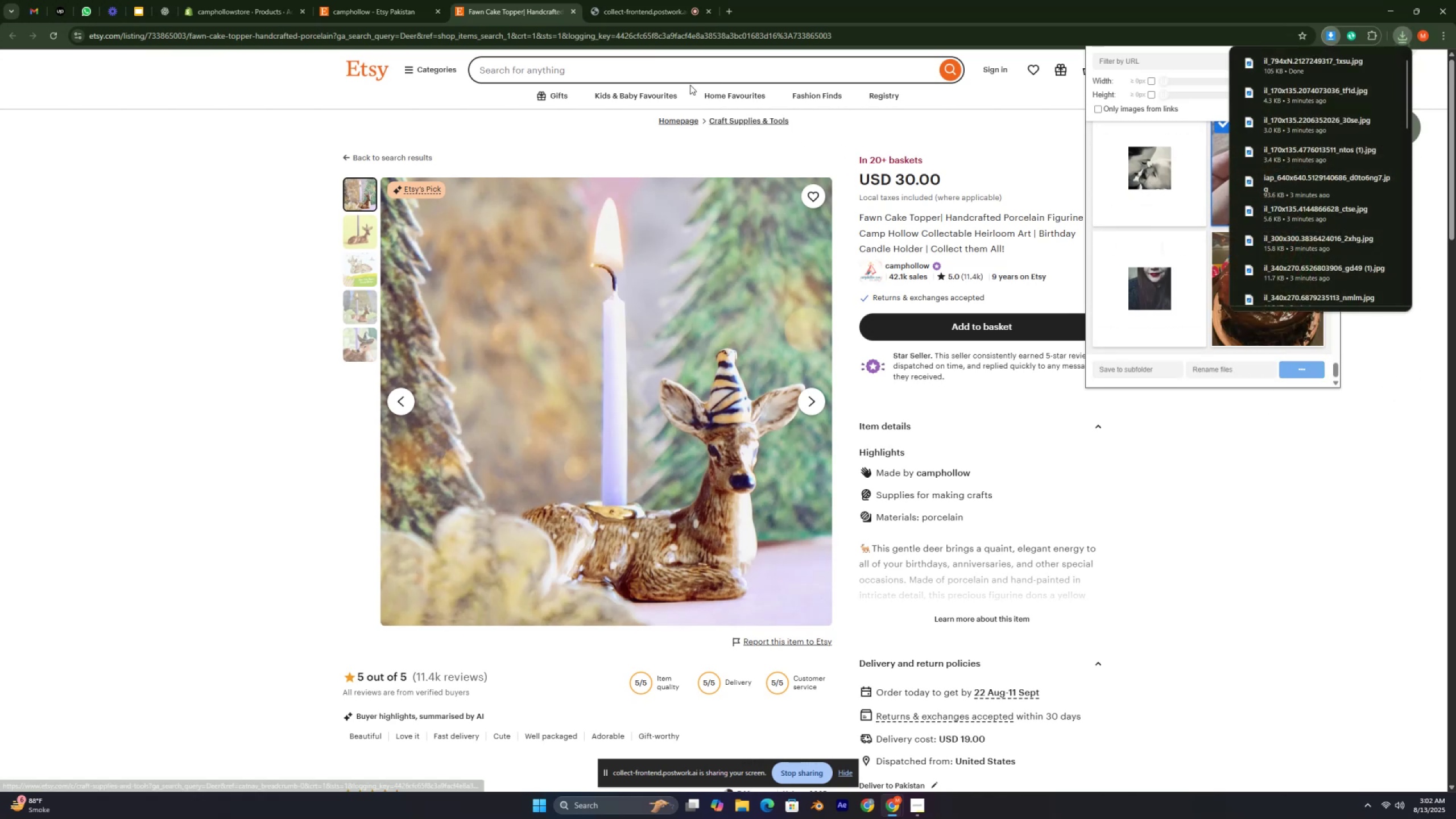 
mouse_move([412, 24])
 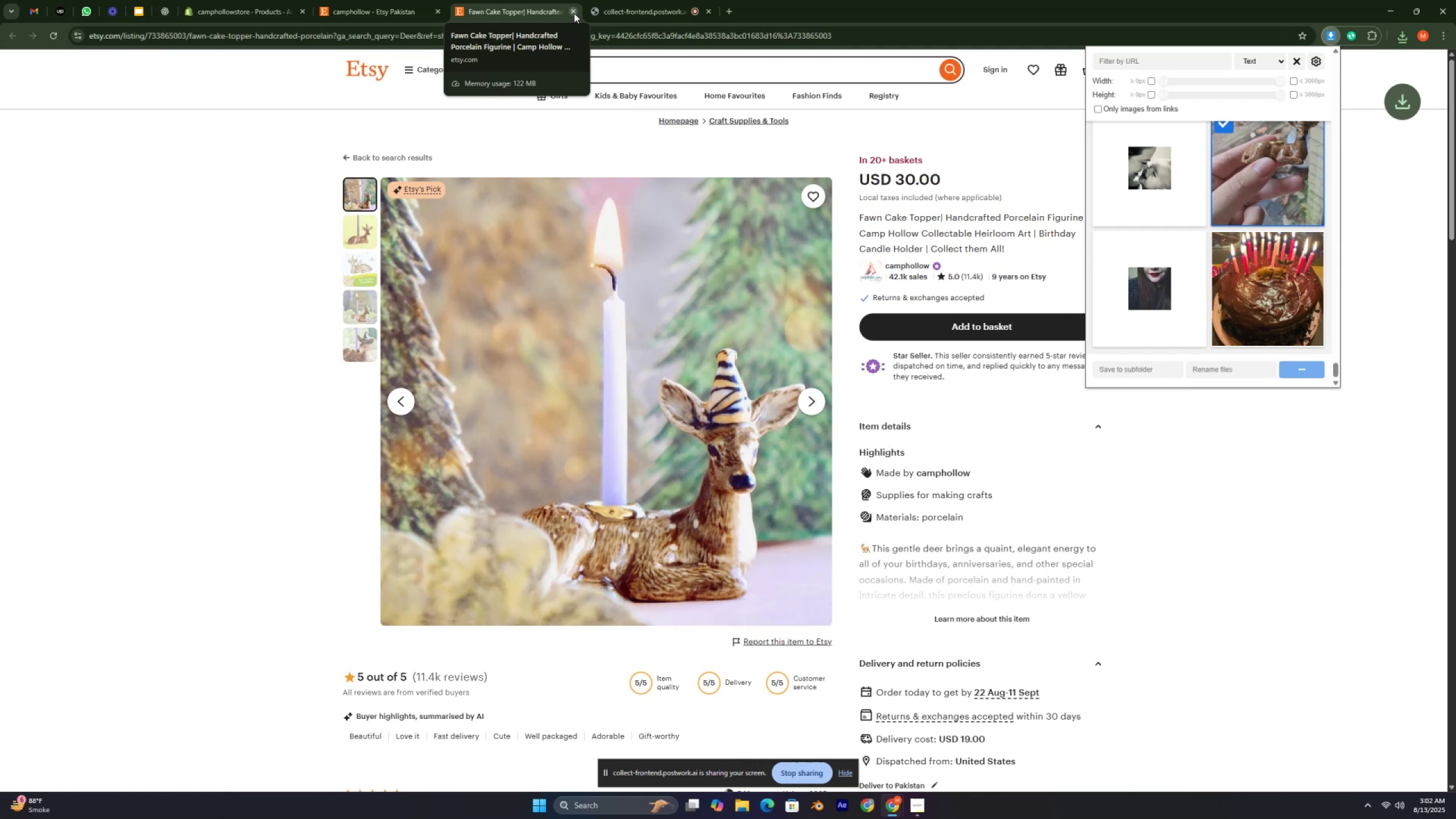 
left_click([576, 11])
 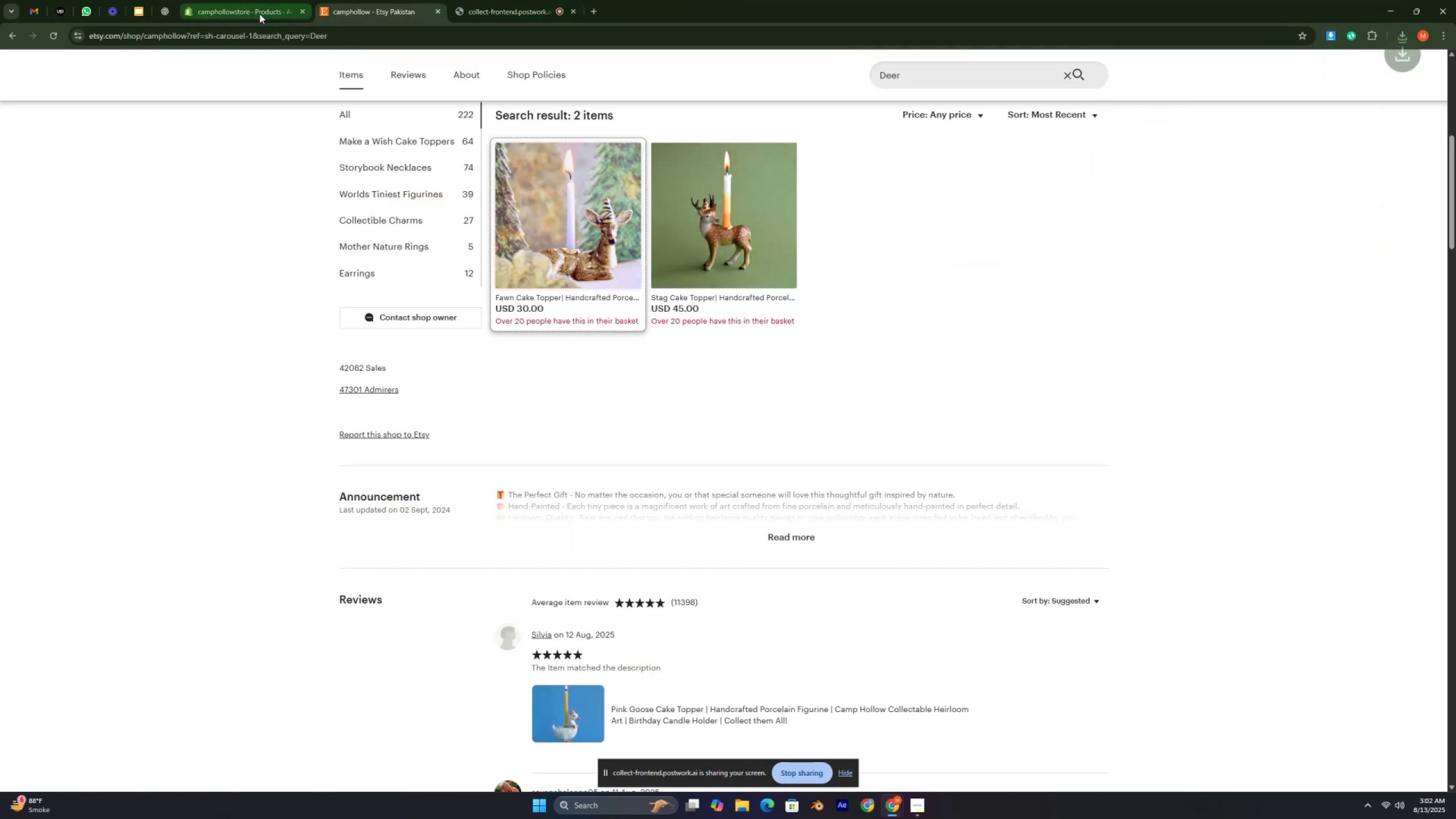 
left_click([259, 14])
 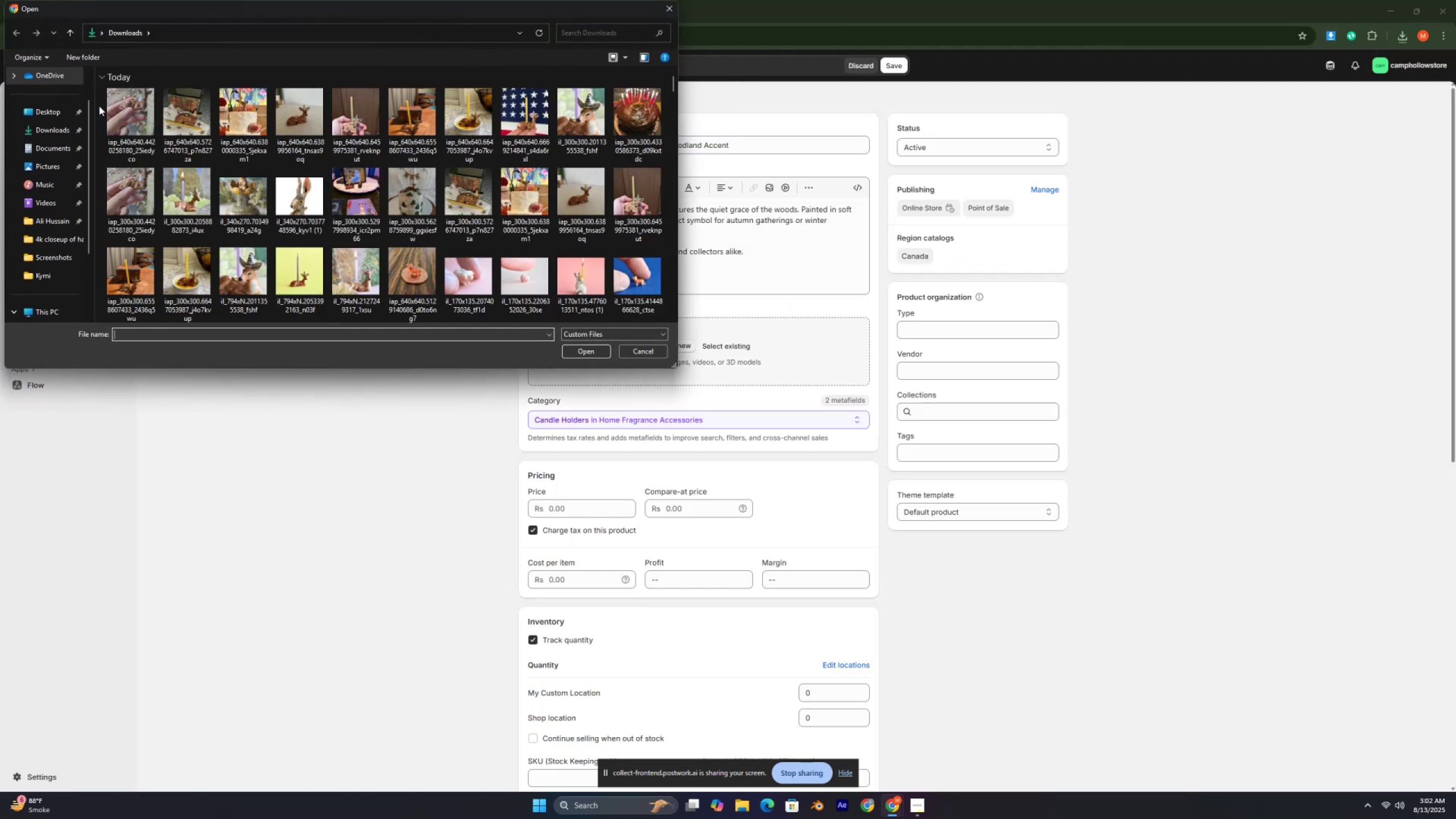 
left_click_drag(start_coordinate=[99, 92], to_coordinate=[639, 208])
 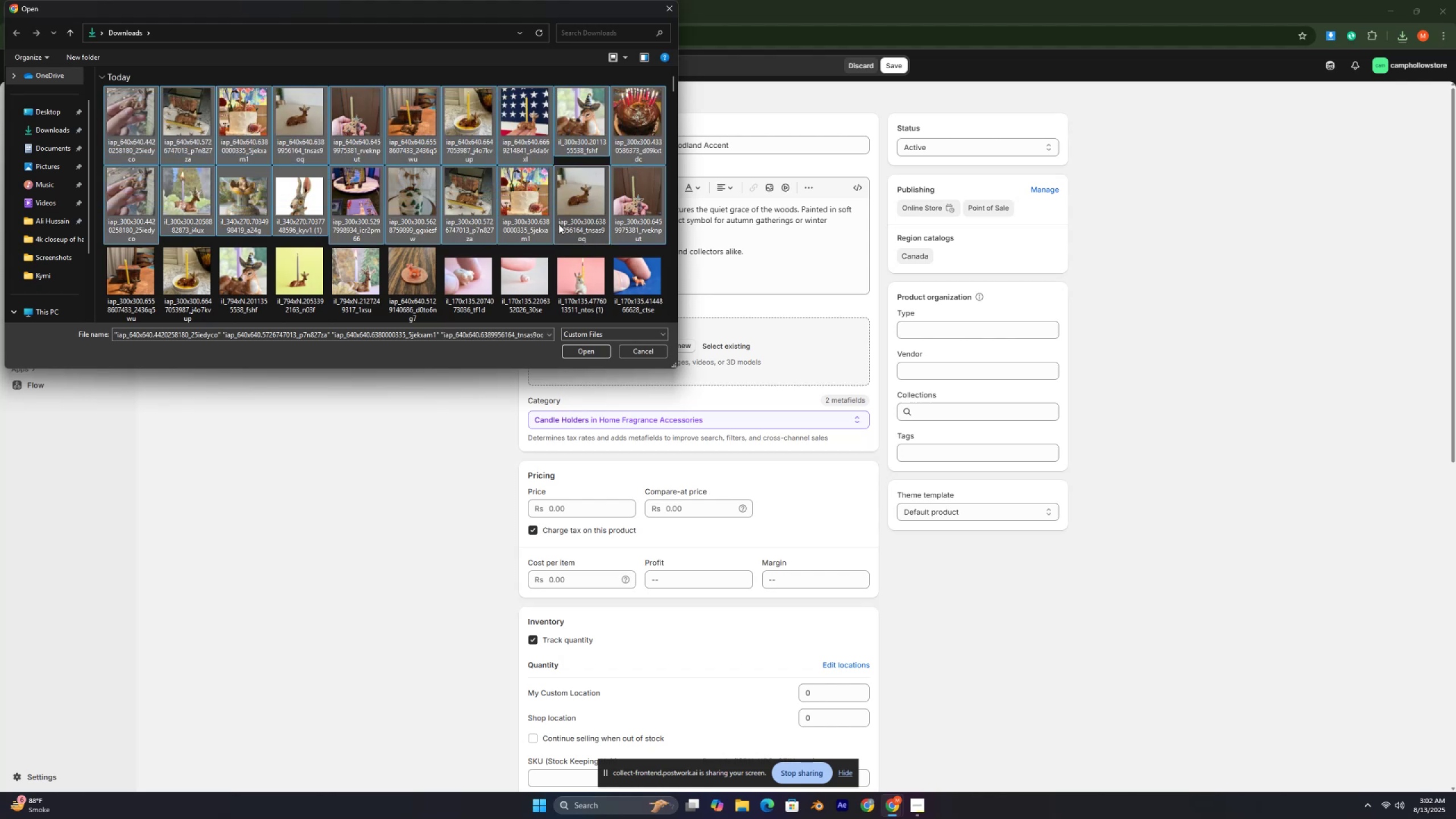 
hold_key(key=ControlLeft, duration=1.53)
left_click([147, 281])
 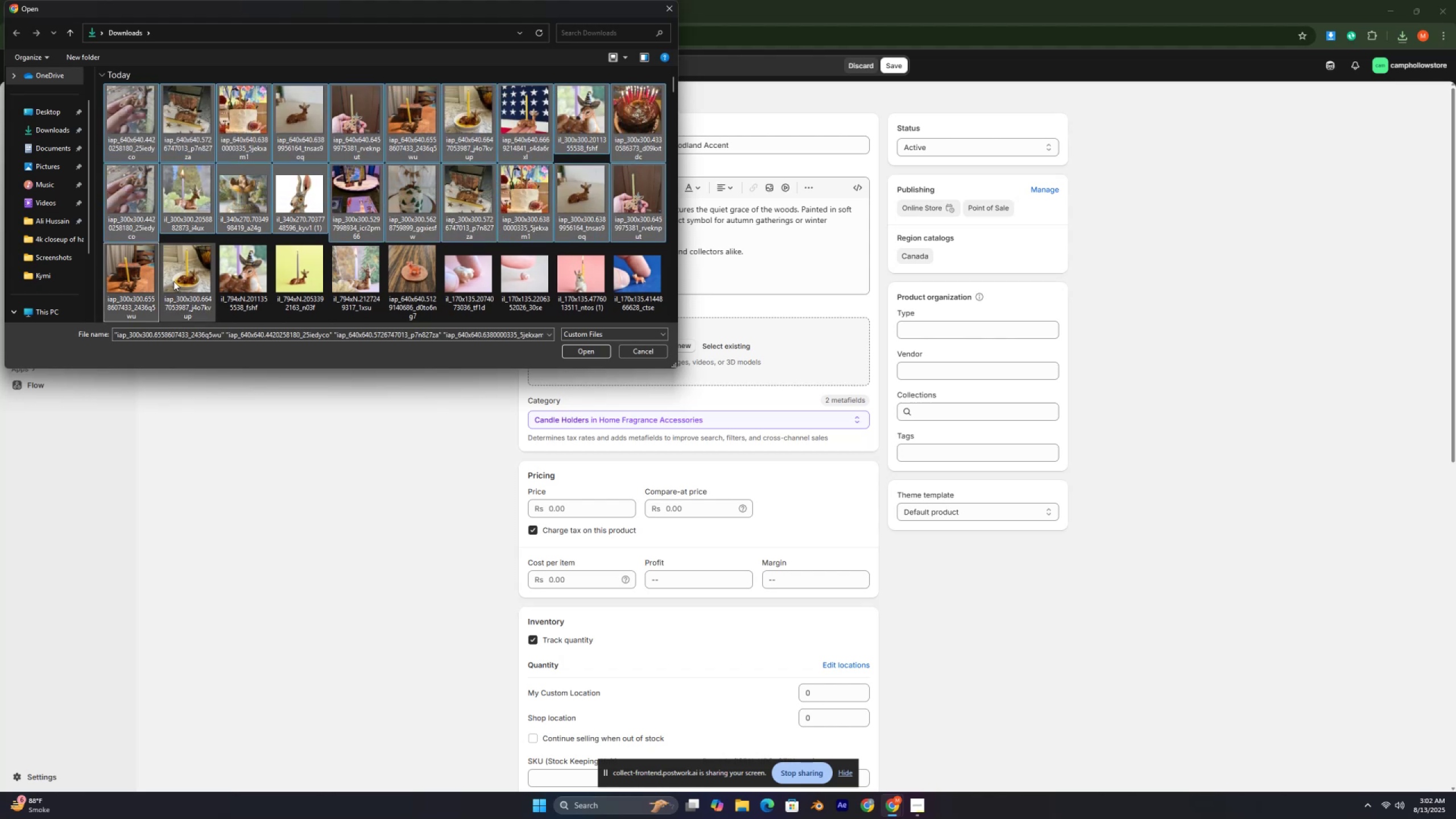 
hold_key(key=ControlLeft, duration=1.52)
left_click([194, 283])
 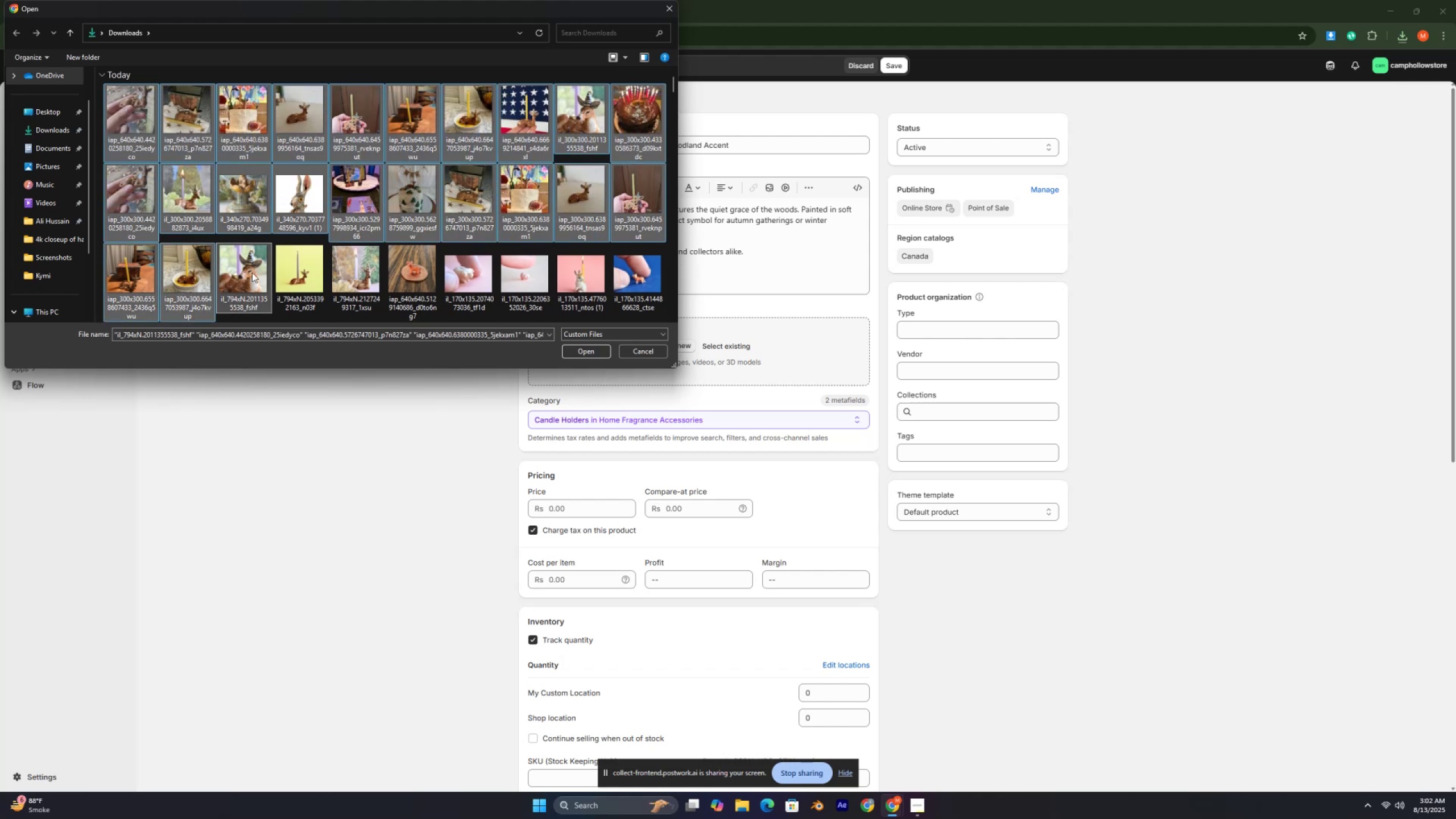 
left_click_drag(start_coordinate=[291, 272], to_coordinate=[294, 271])
 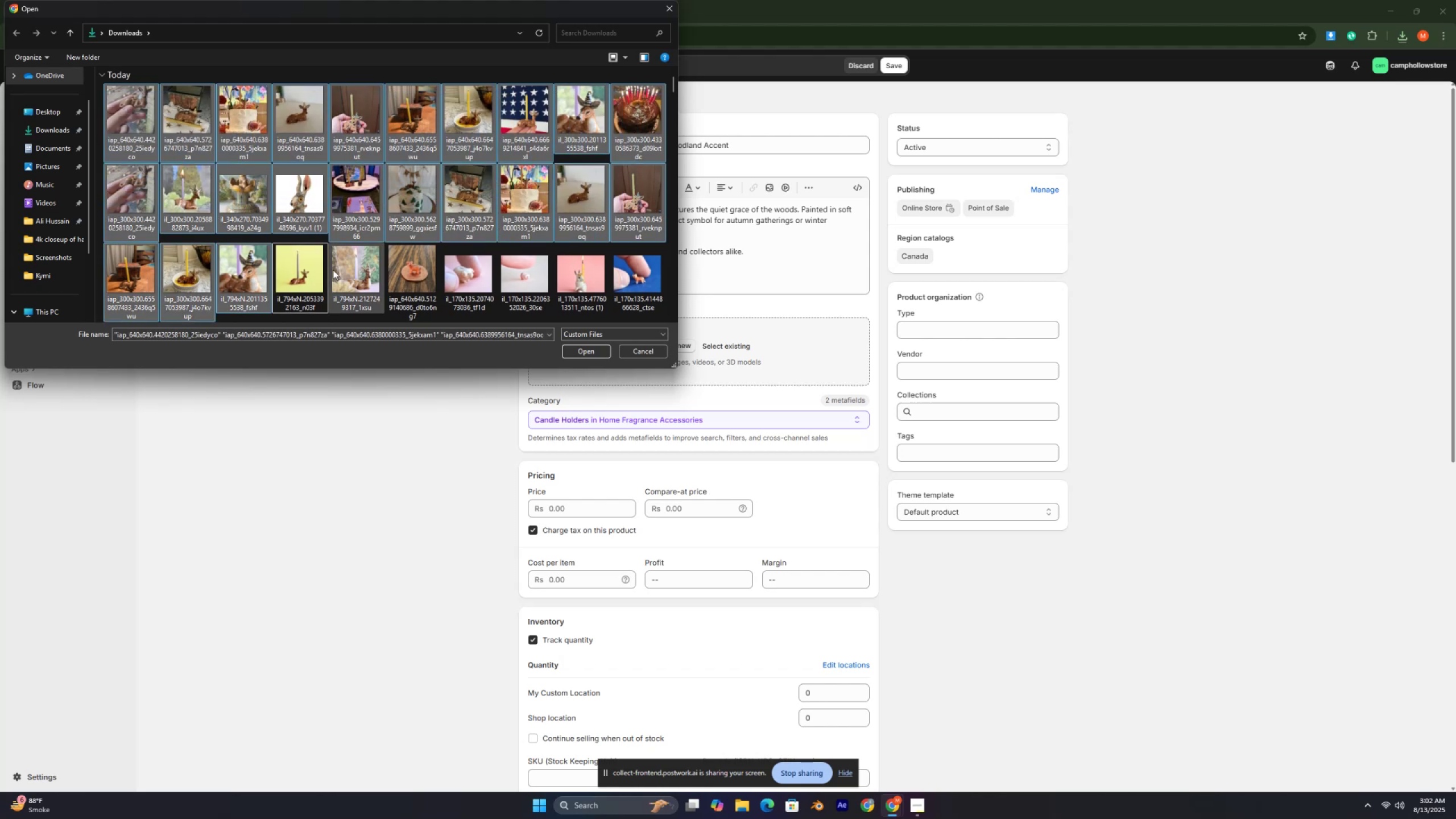 
hold_key(key=ControlLeft, duration=0.31)
left_click([353, 270])
 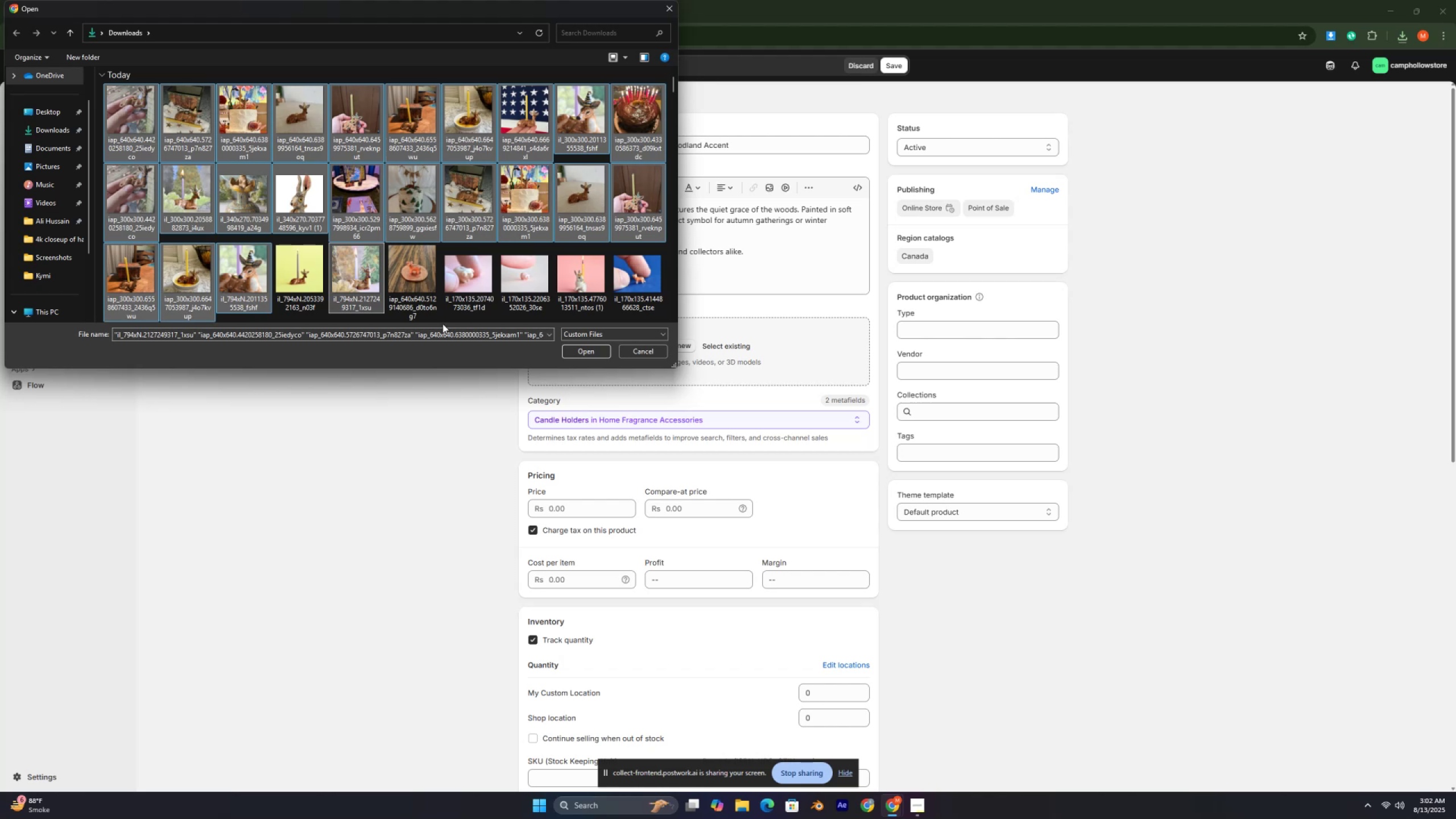 
hold_key(key=ControlLeft, duration=0.87)
left_click([321, 293])
 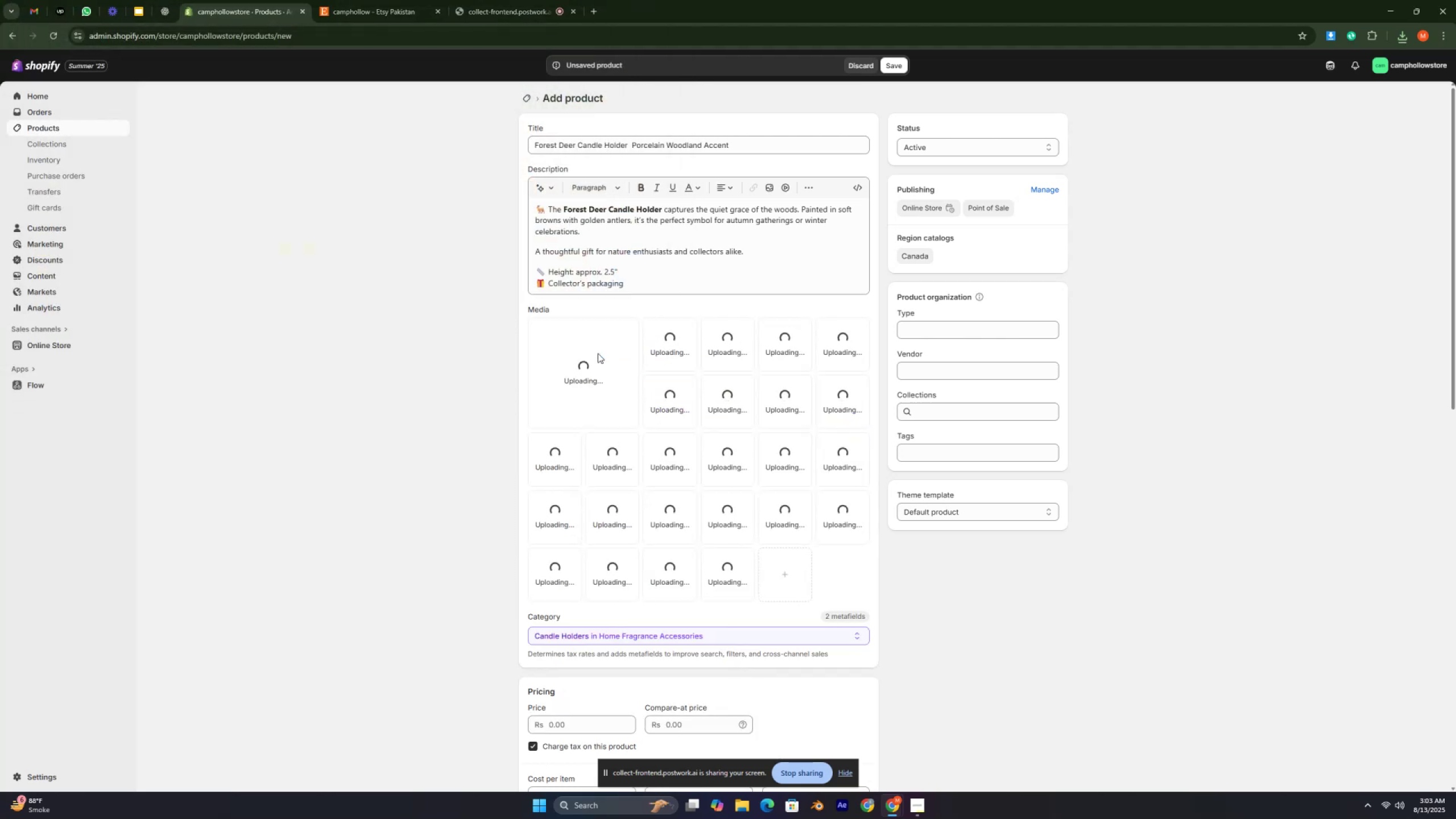 
wait(8.22)
 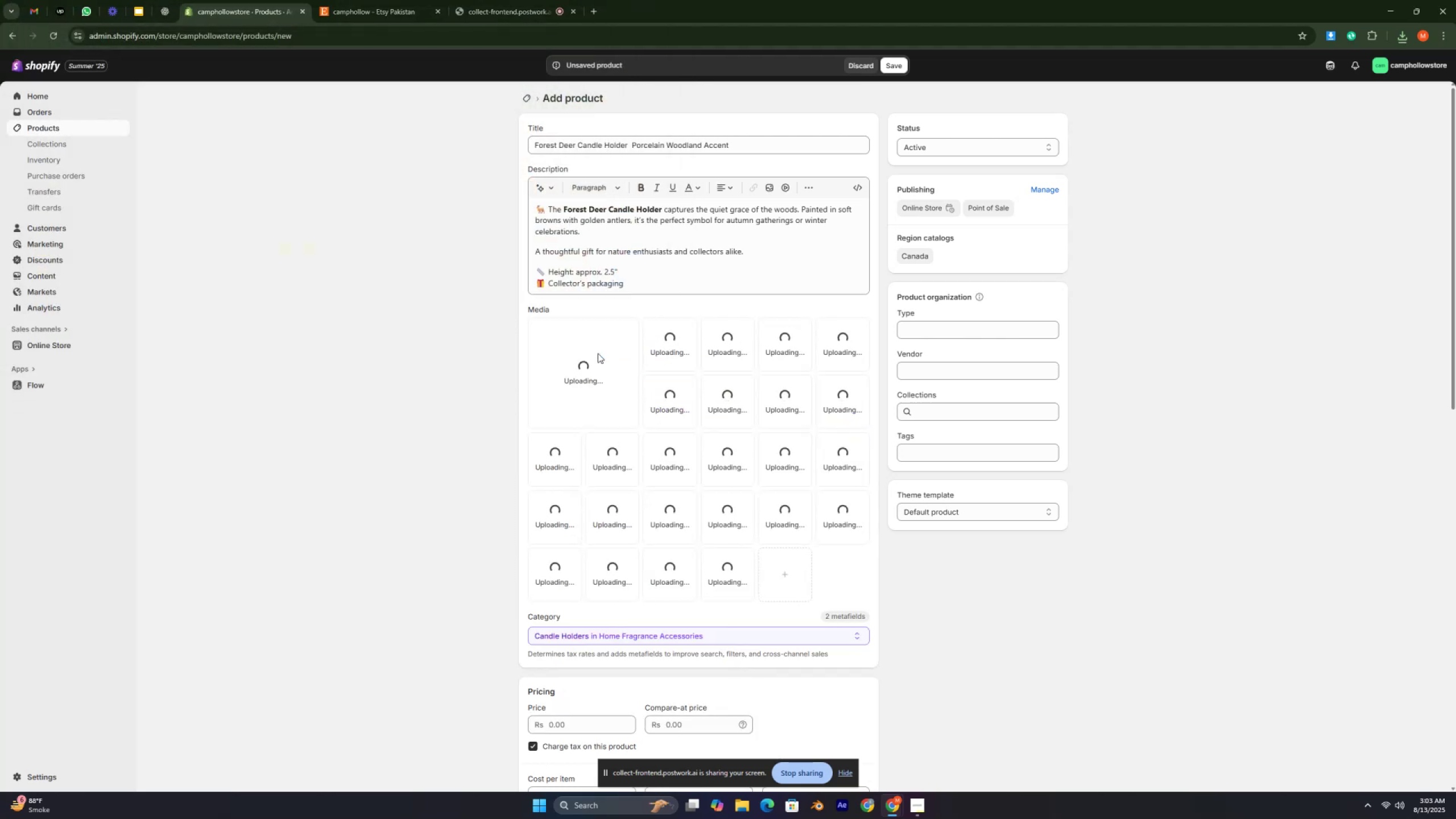 
left_click_drag(start_coordinate=[802, 404], to_coordinate=[802, 397])
 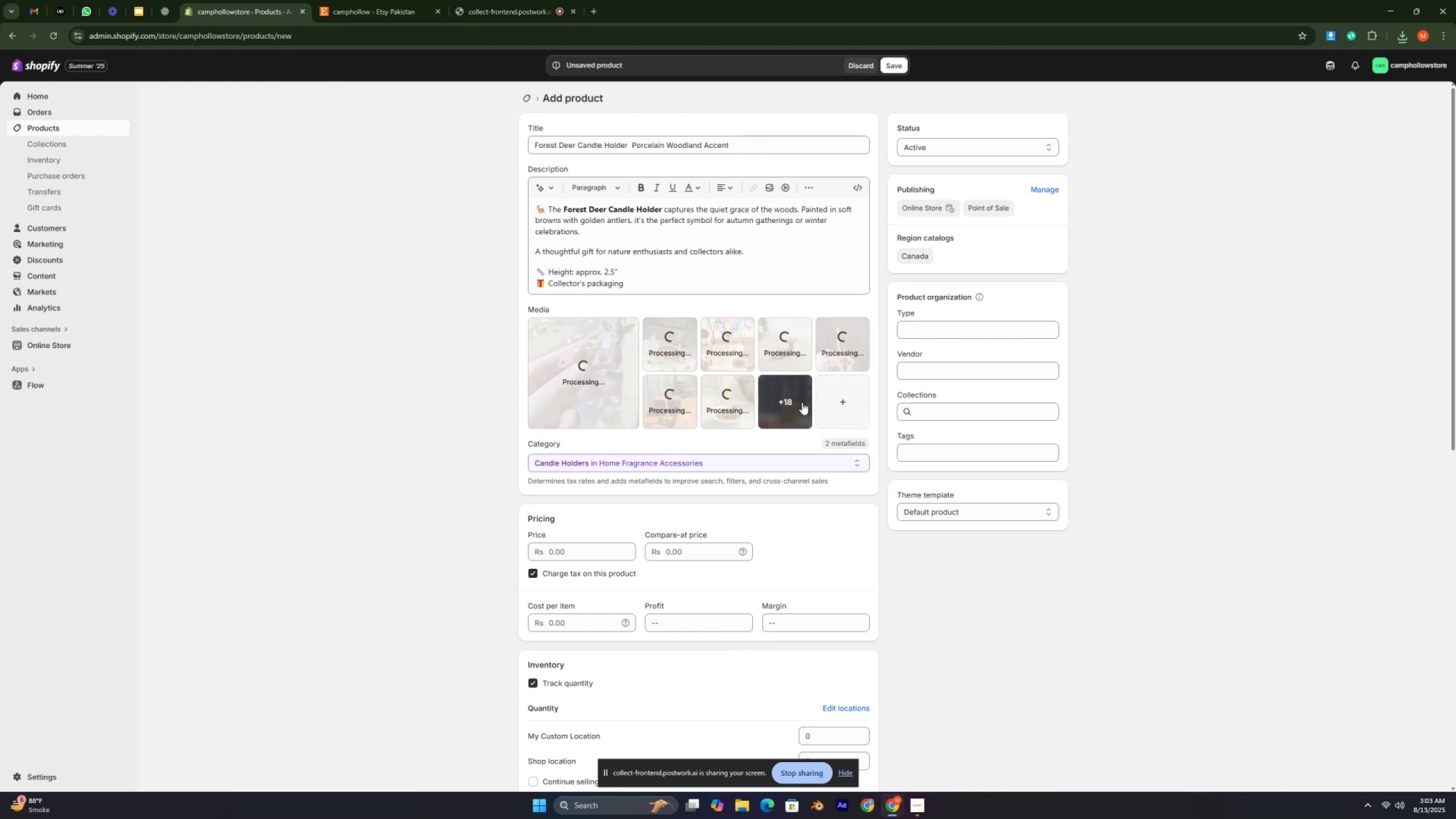 
mouse_move([803, 395])
 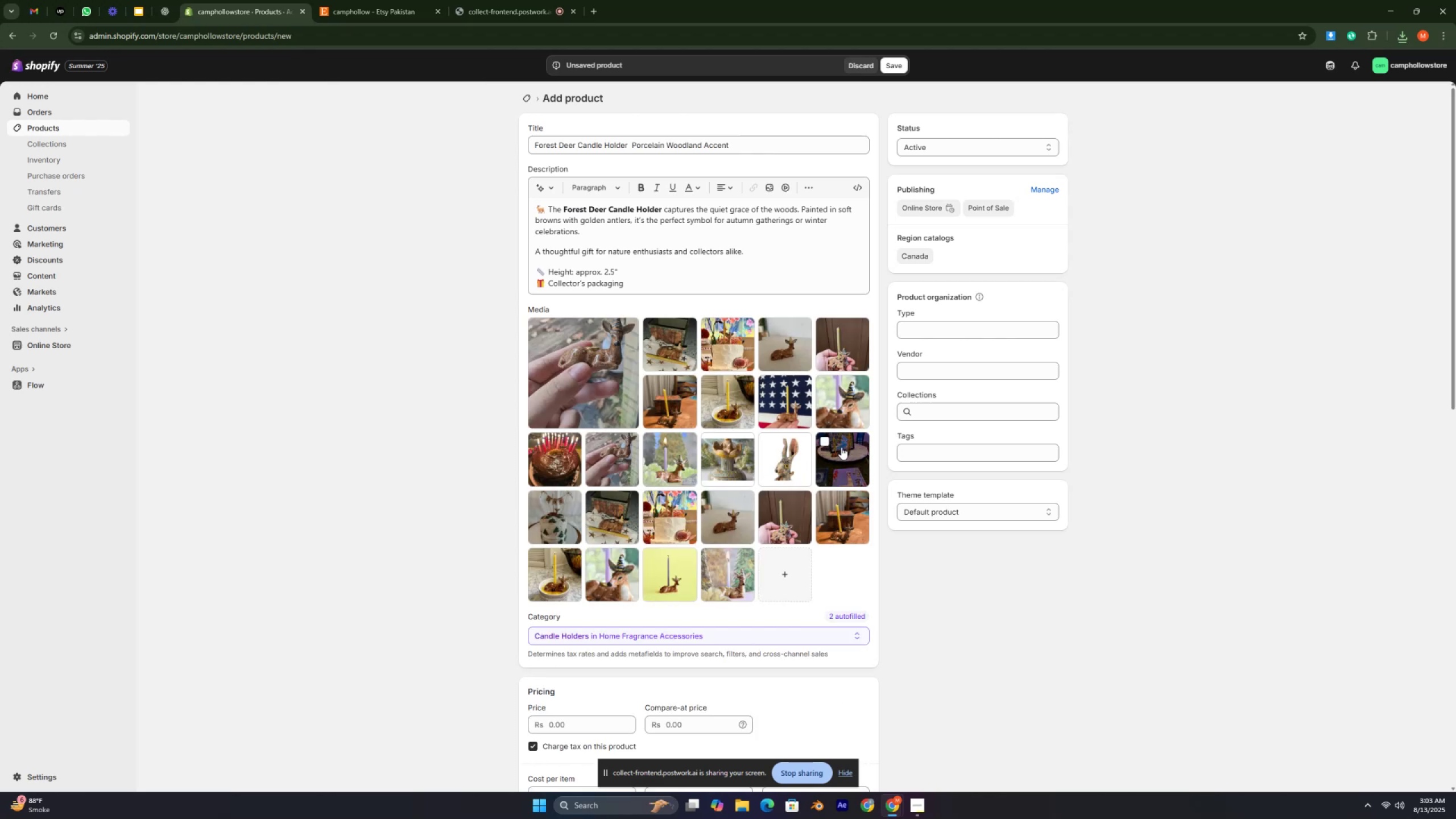 
left_click_drag(start_coordinate=[849, 418], to_coordinate=[592, 373])
 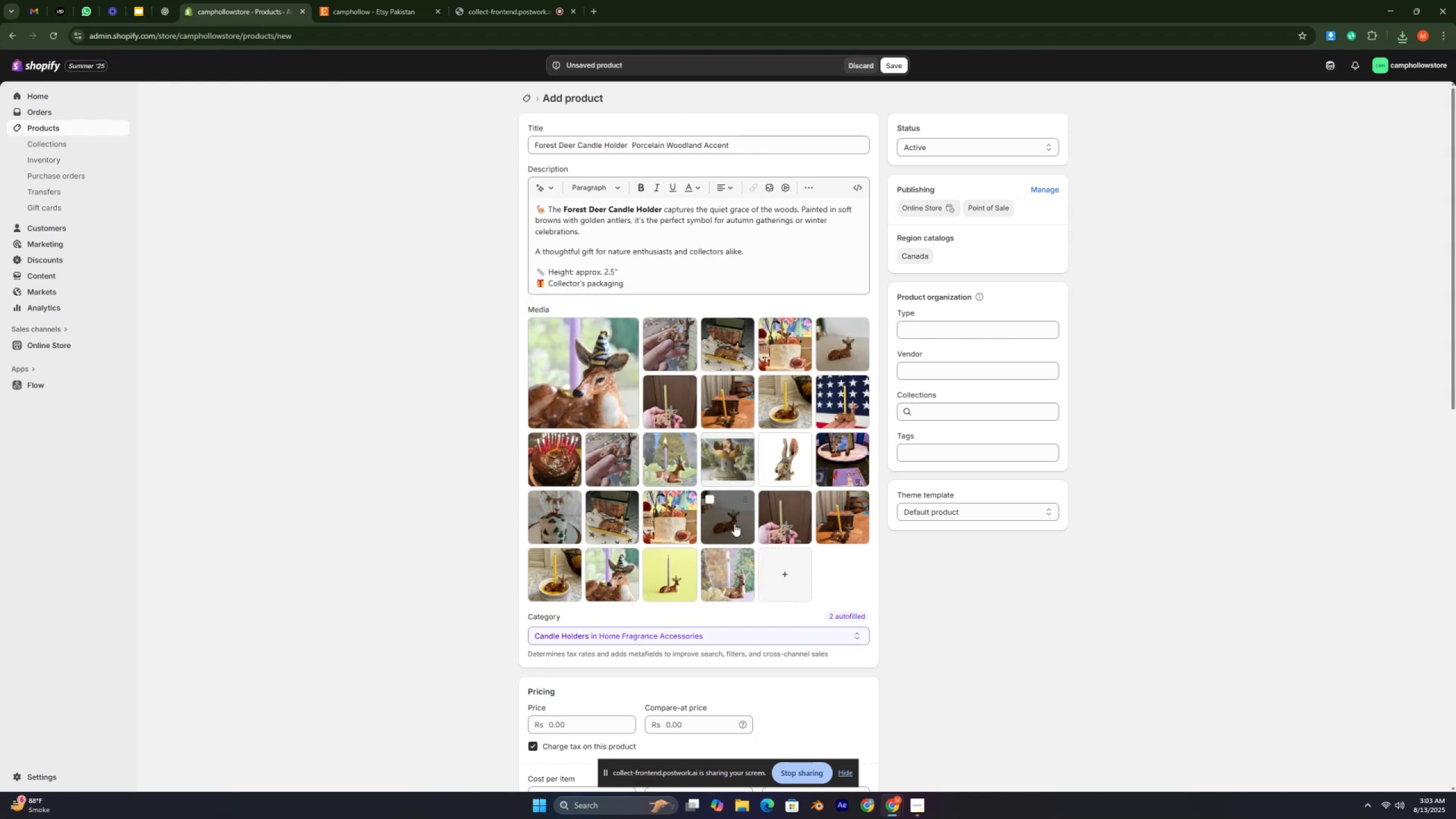 
scroll: coordinate [841, 533], scroll_direction: down, amount: 5.0
 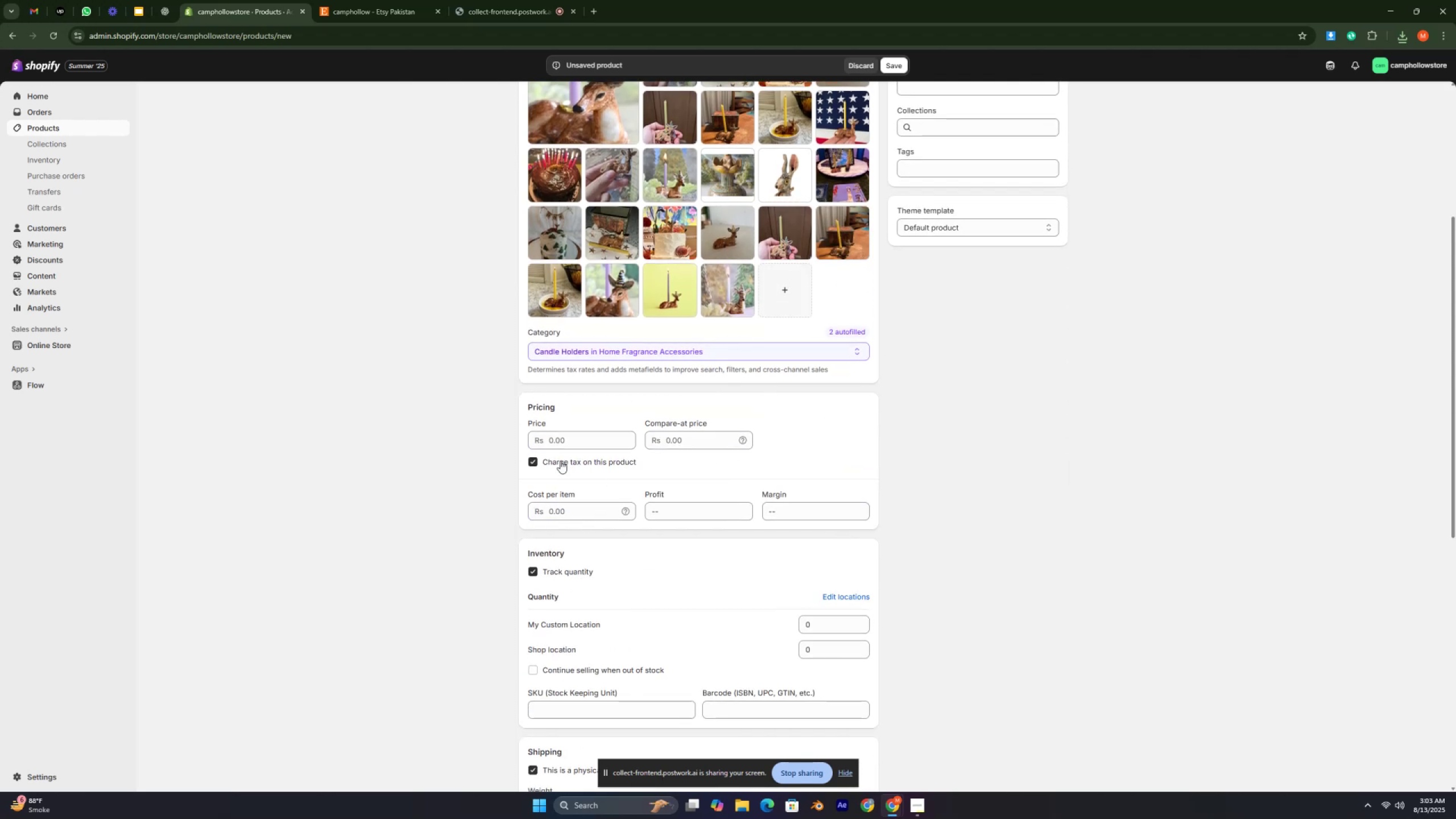 
left_click([552, 441])
 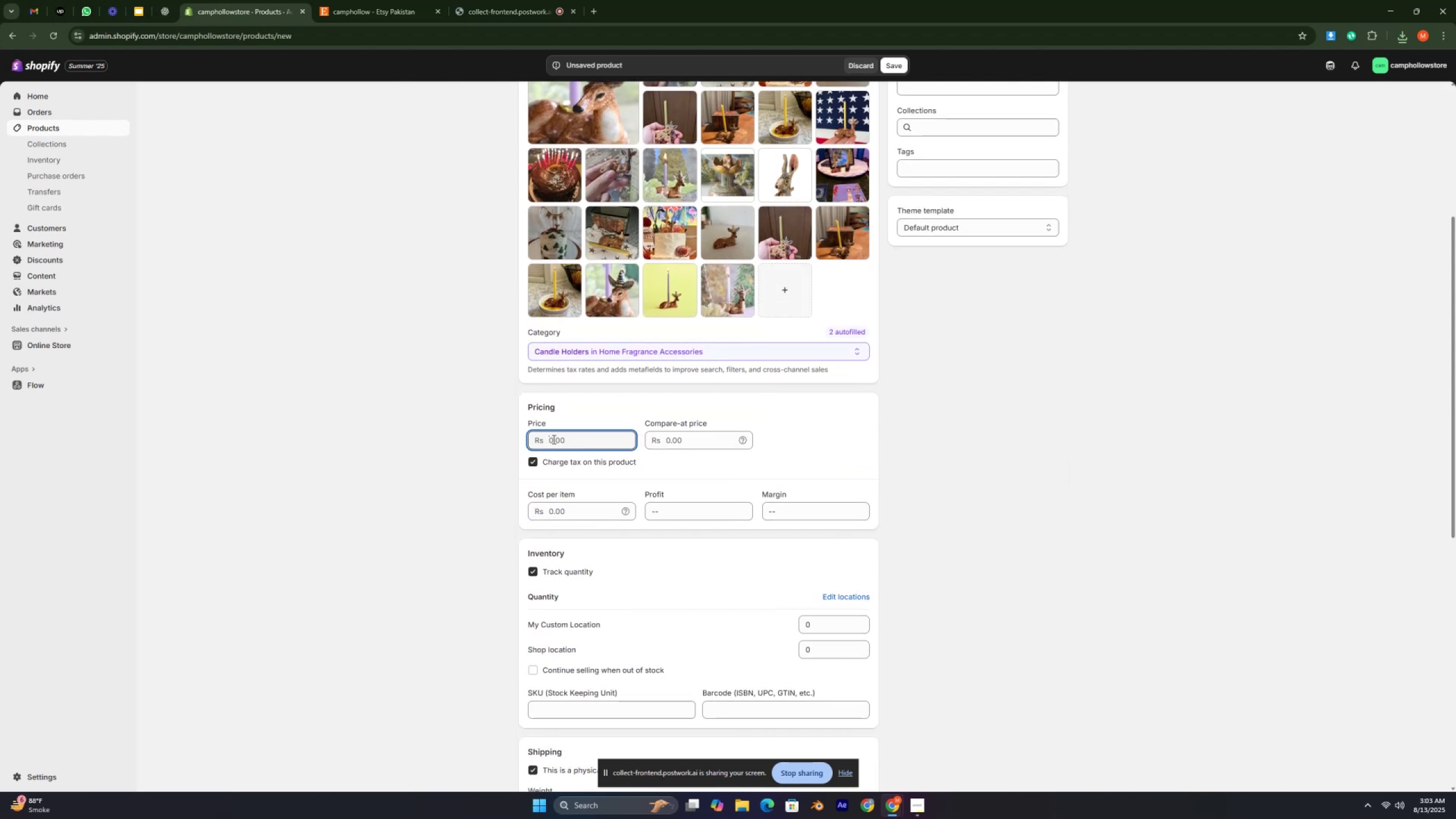 
type(15000)
 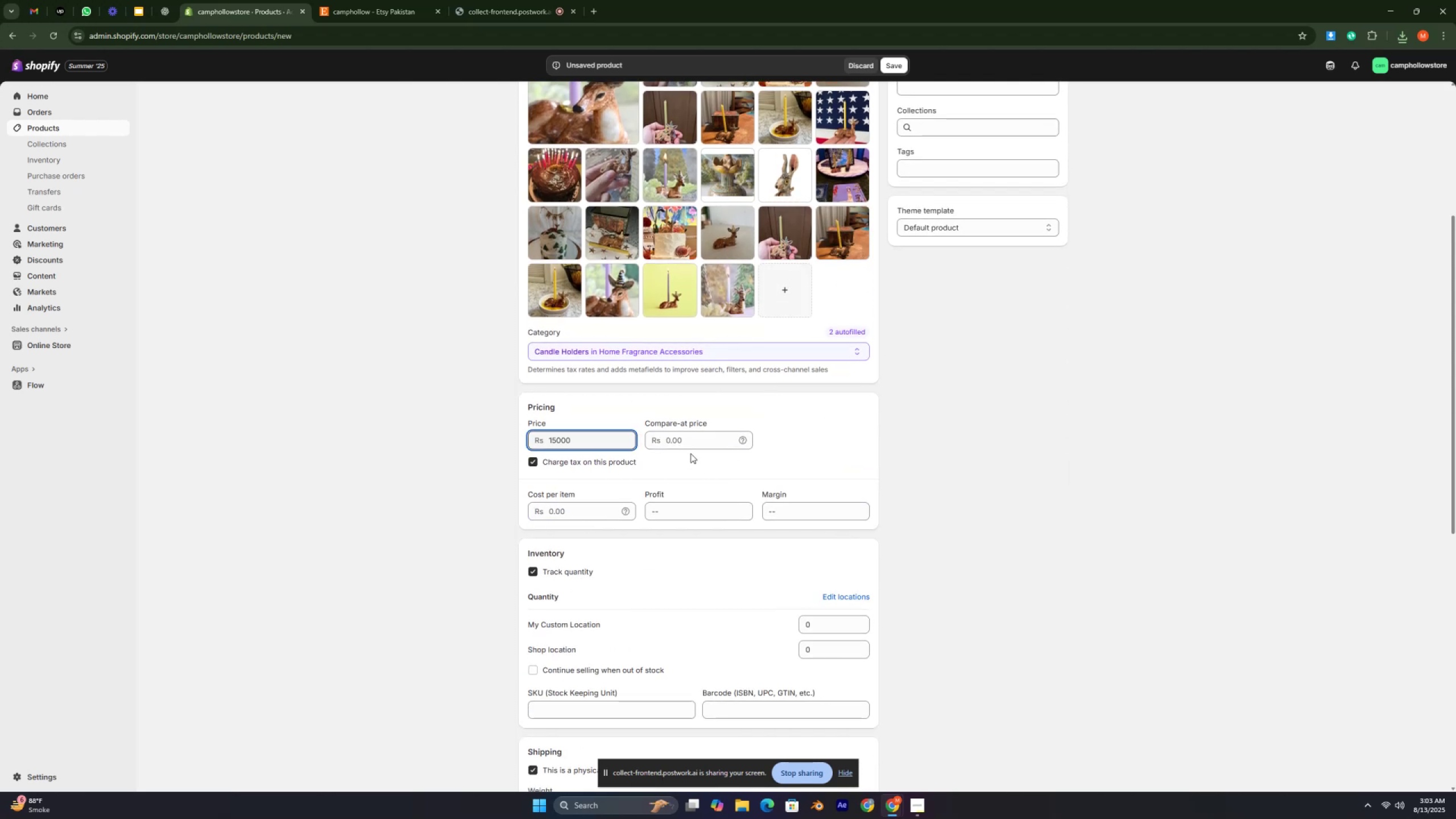 
left_click([675, 444])
 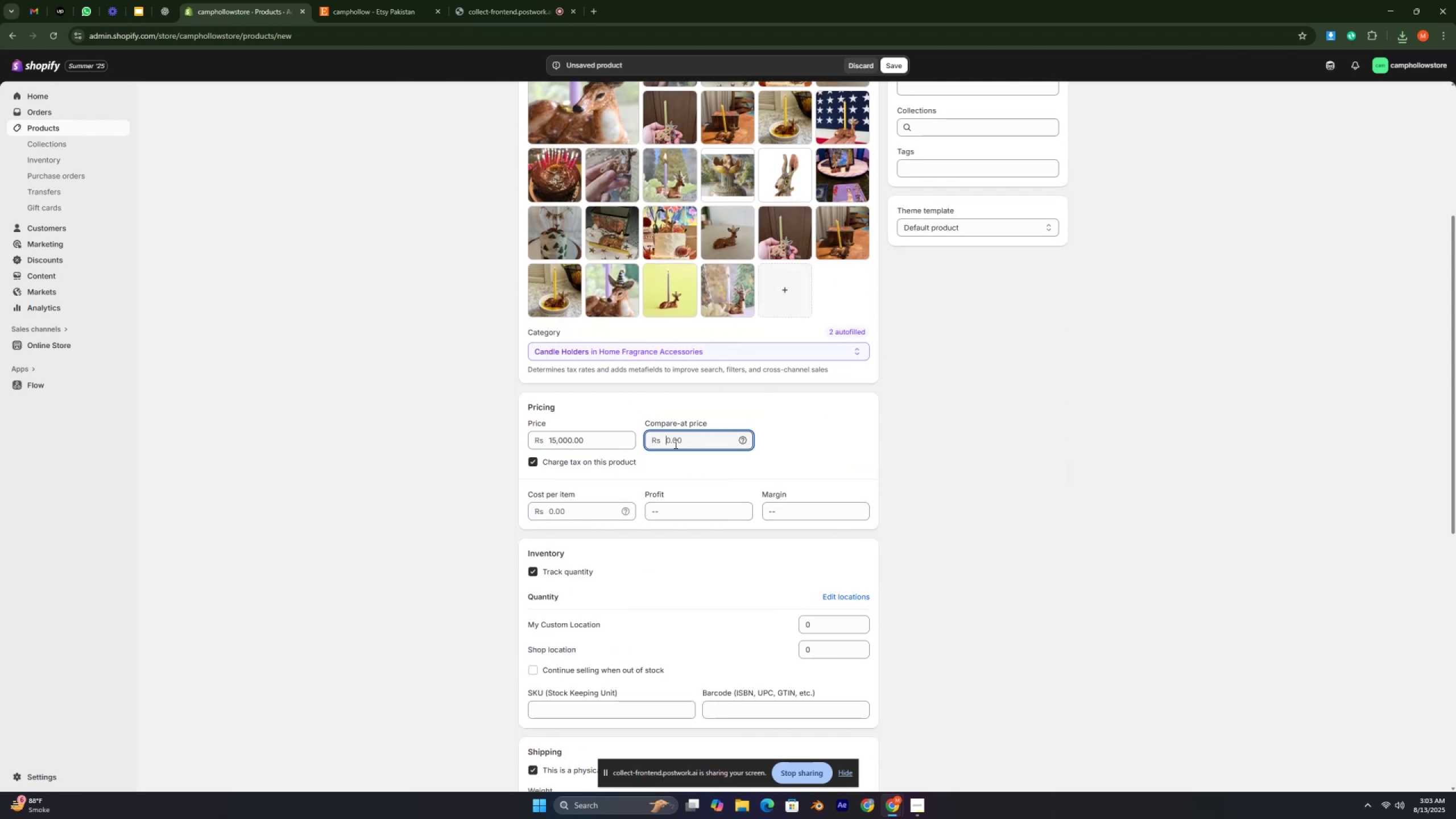 
type(18-)
key(Backspace)
type(000)
 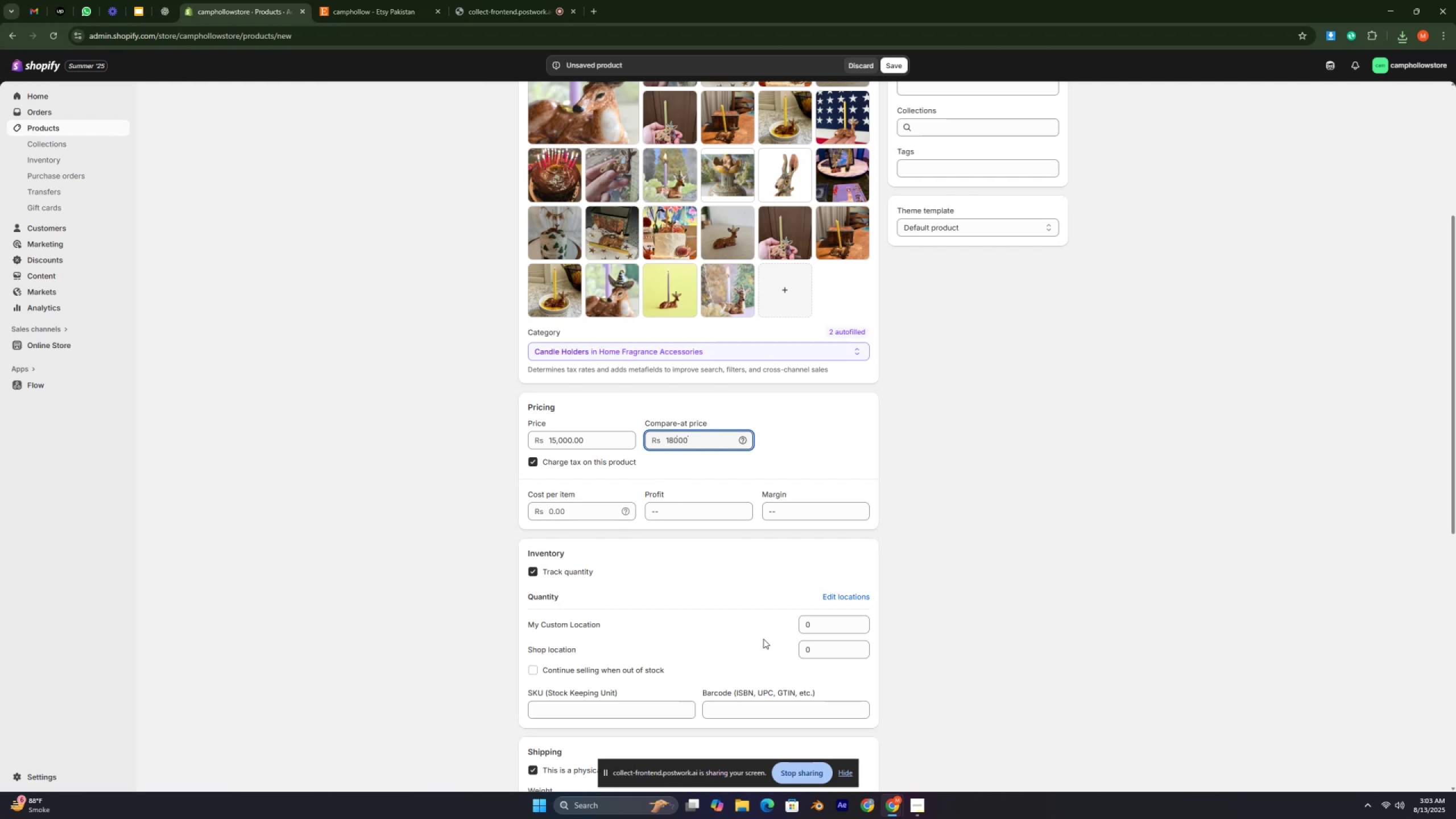 
left_click_drag(start_coordinate=[812, 622], to_coordinate=[810, 616])
 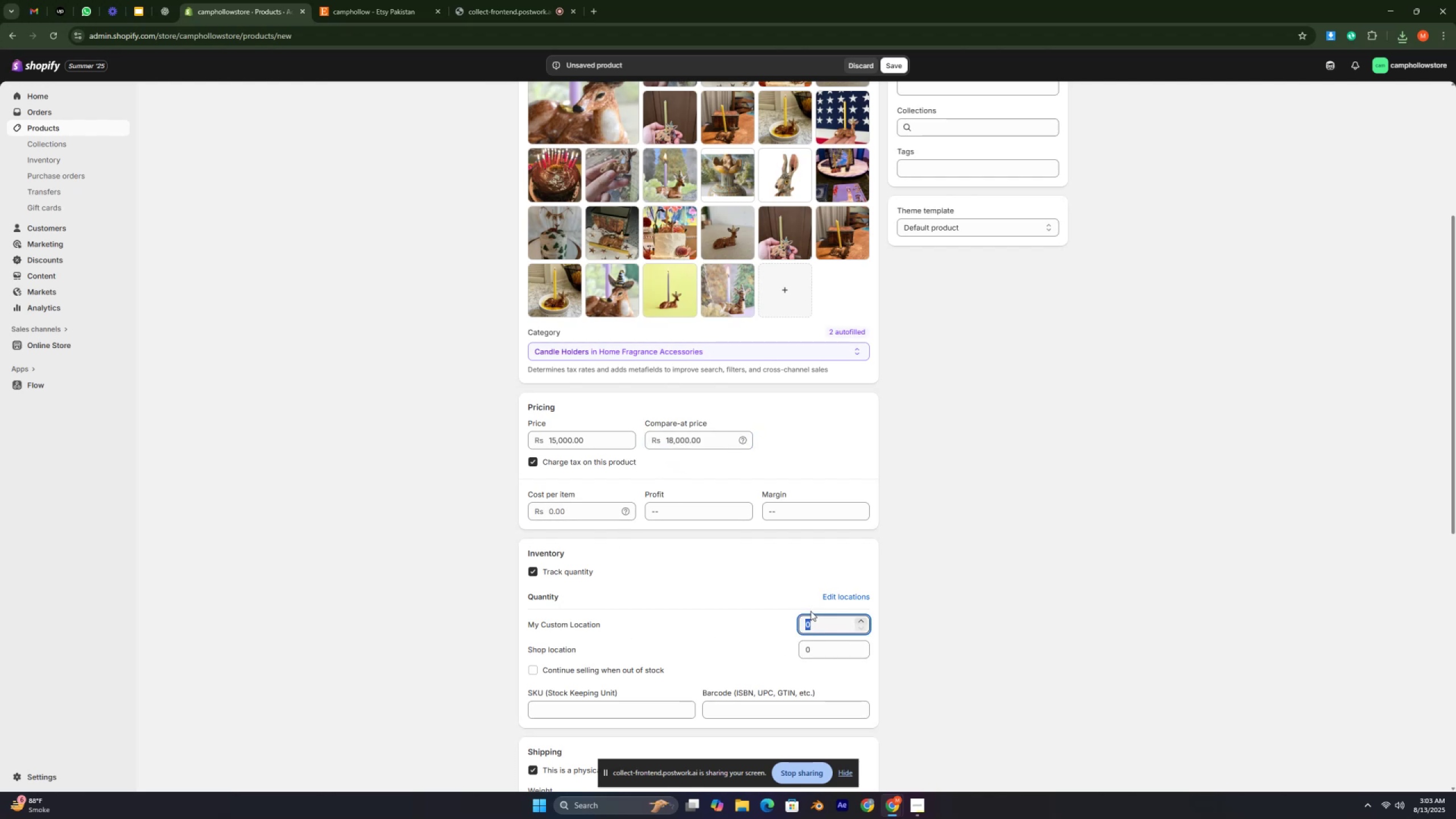 
type(20)
 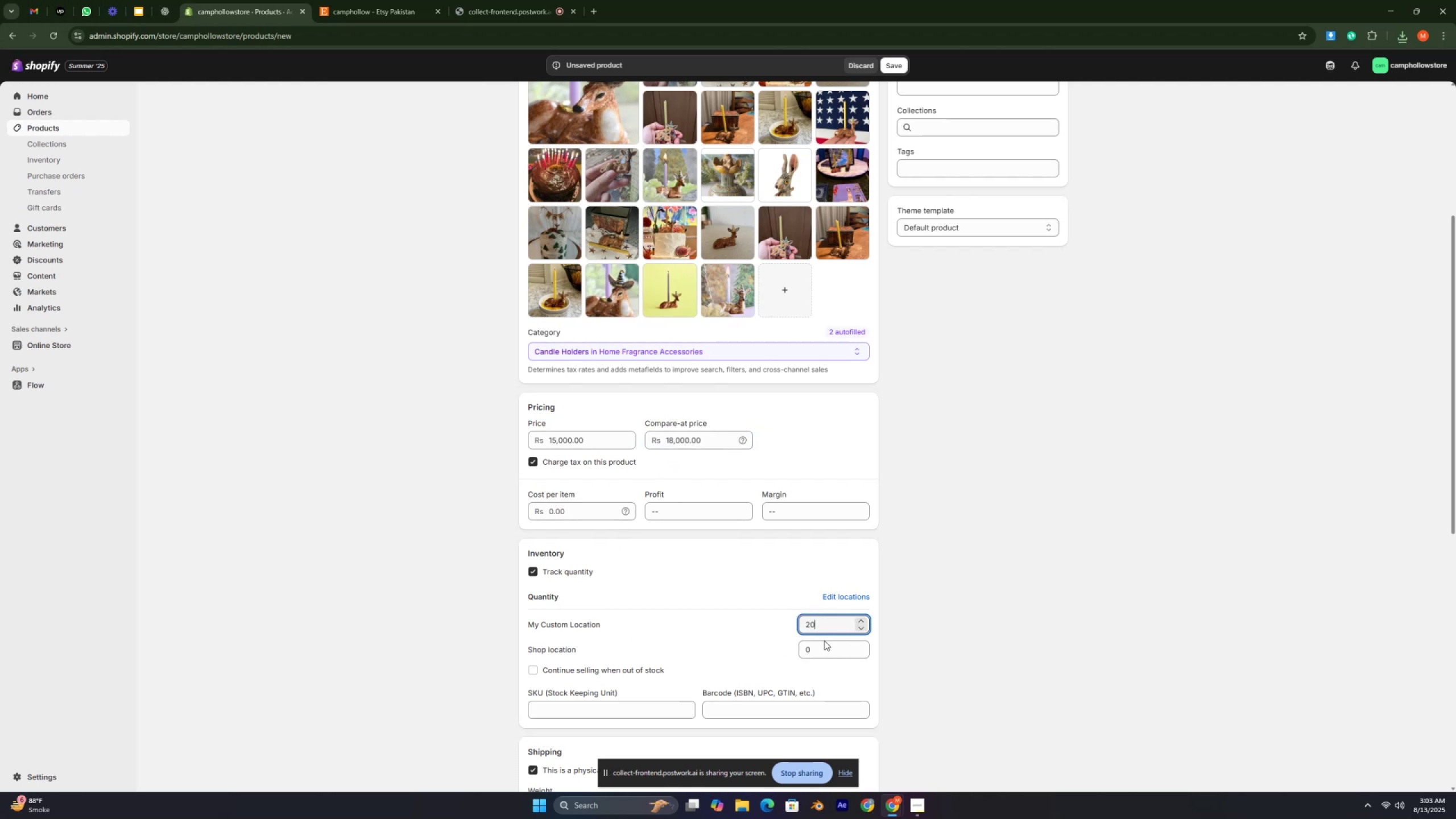 
left_click([820, 648])
 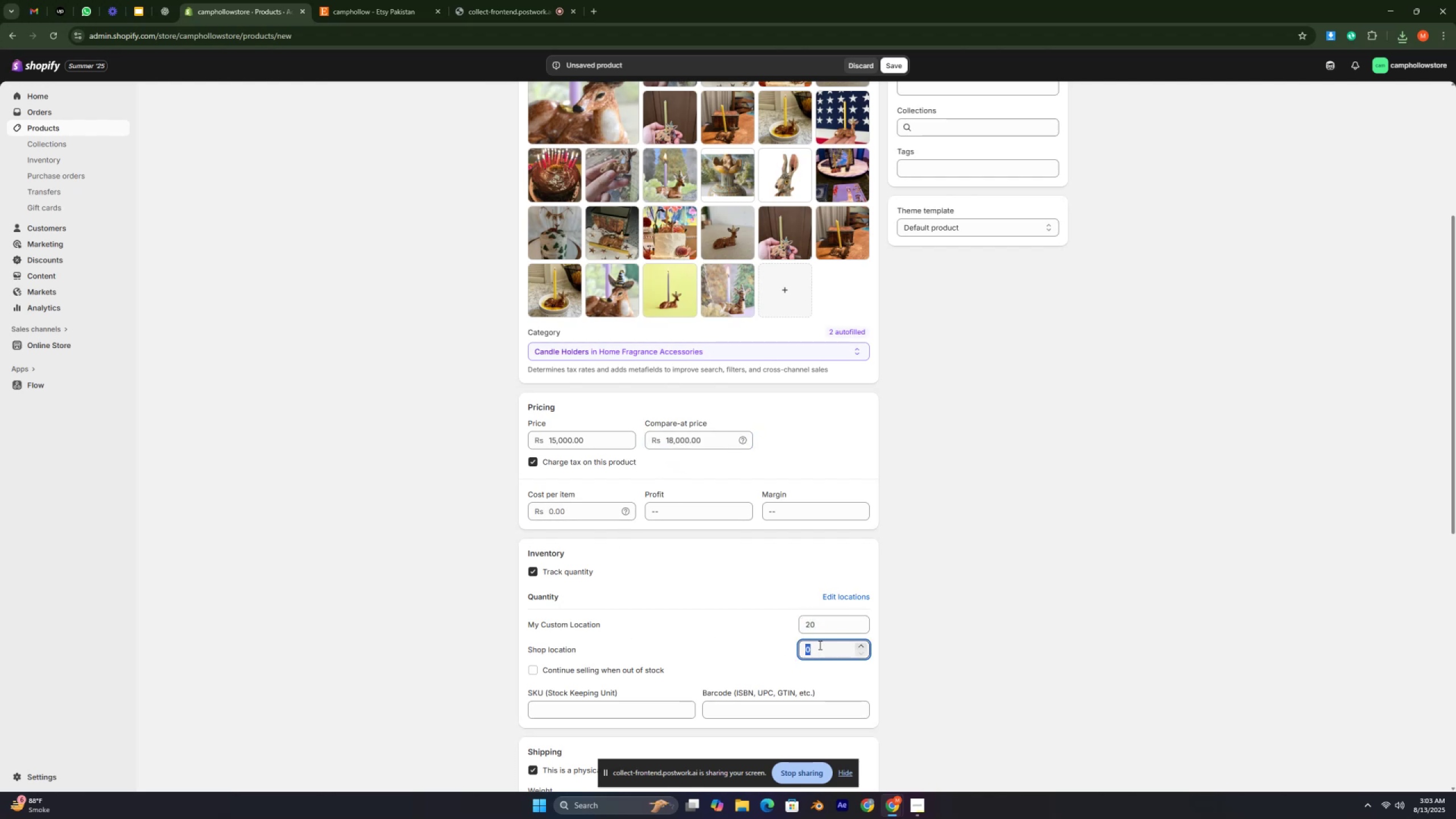 
type(20)
 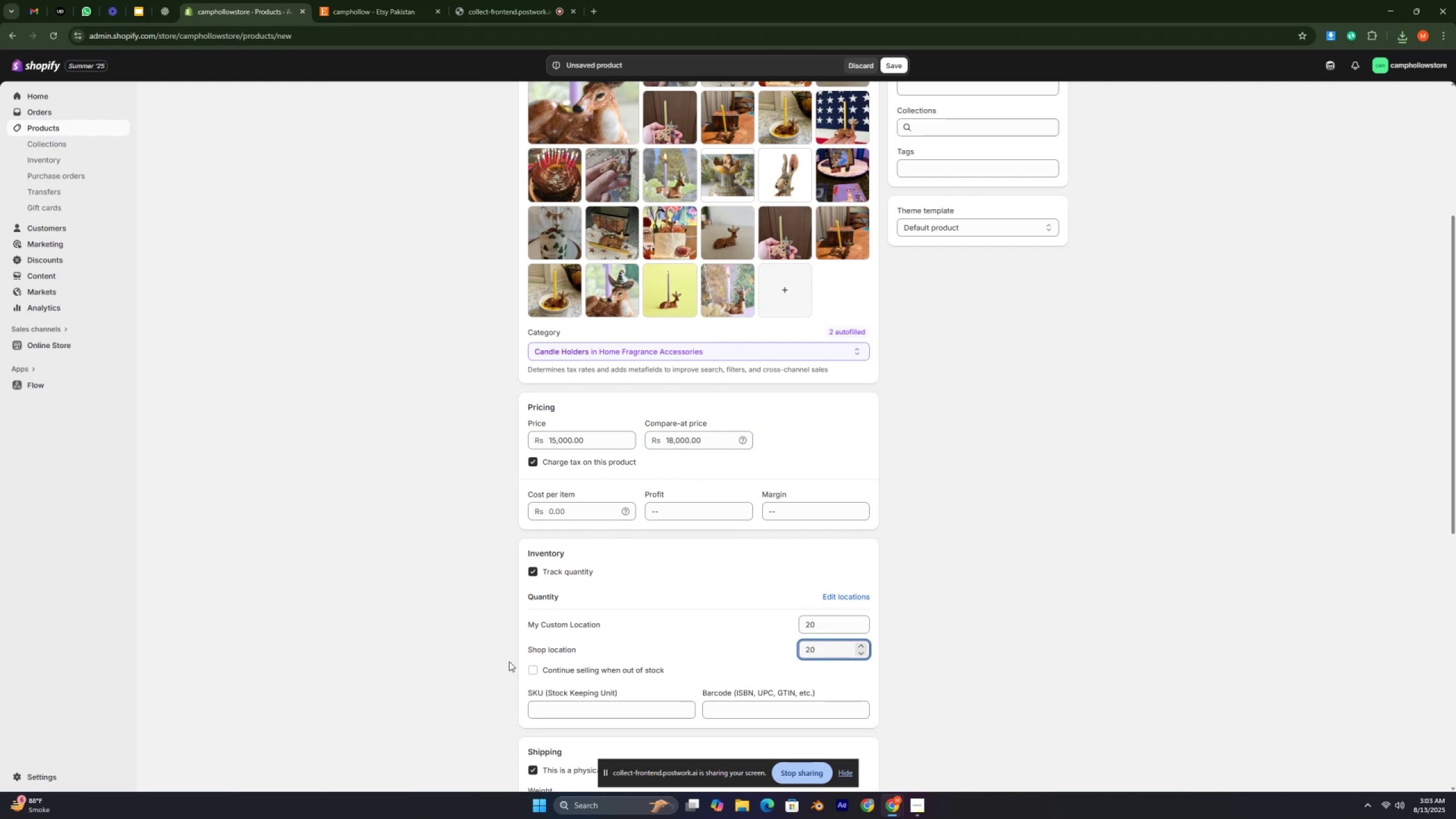 
left_click_drag(start_coordinate=[530, 671], to_coordinate=[537, 671])
 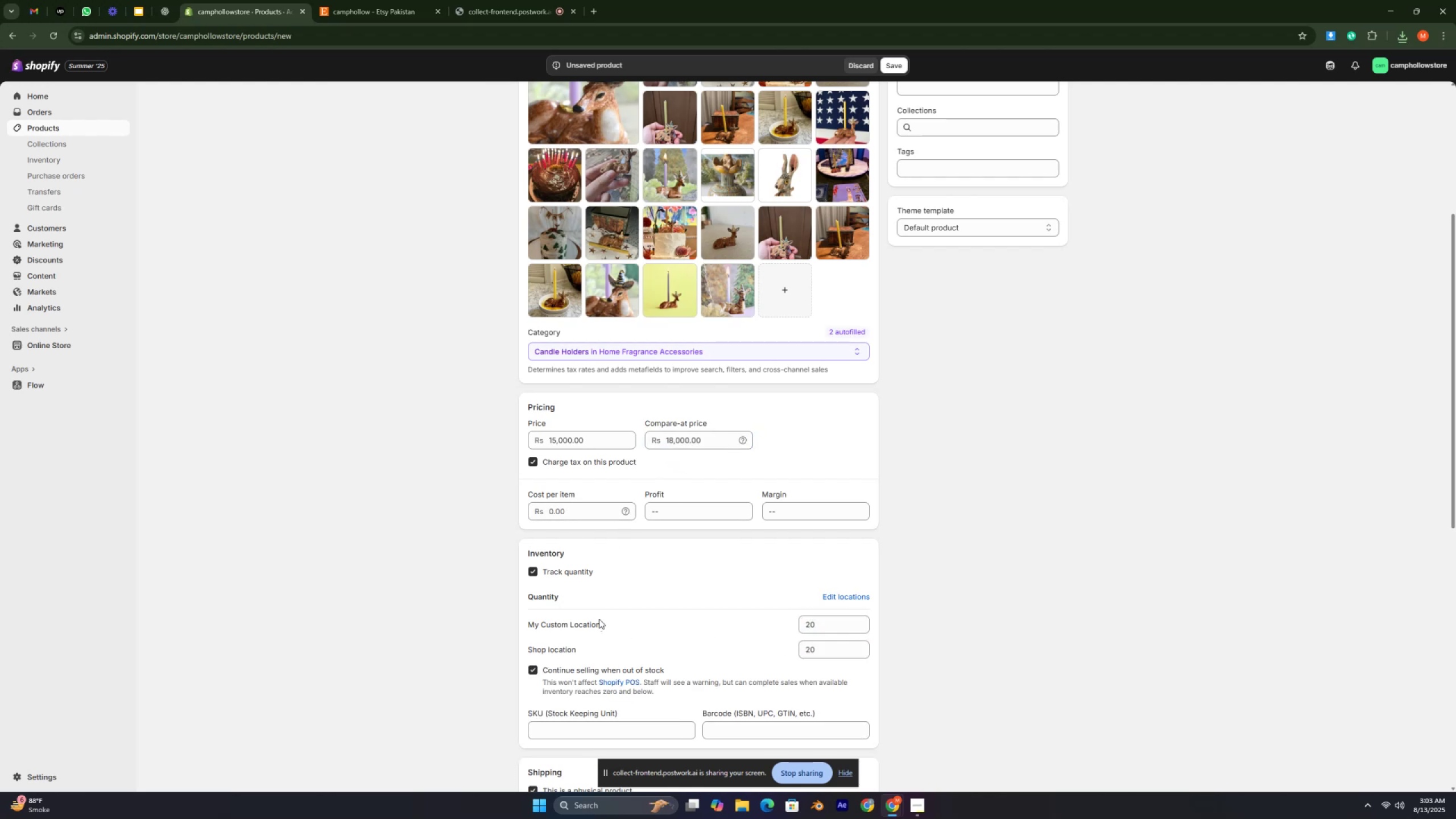 
scroll: coordinate [638, 577], scroll_direction: up, amount: 5.0
 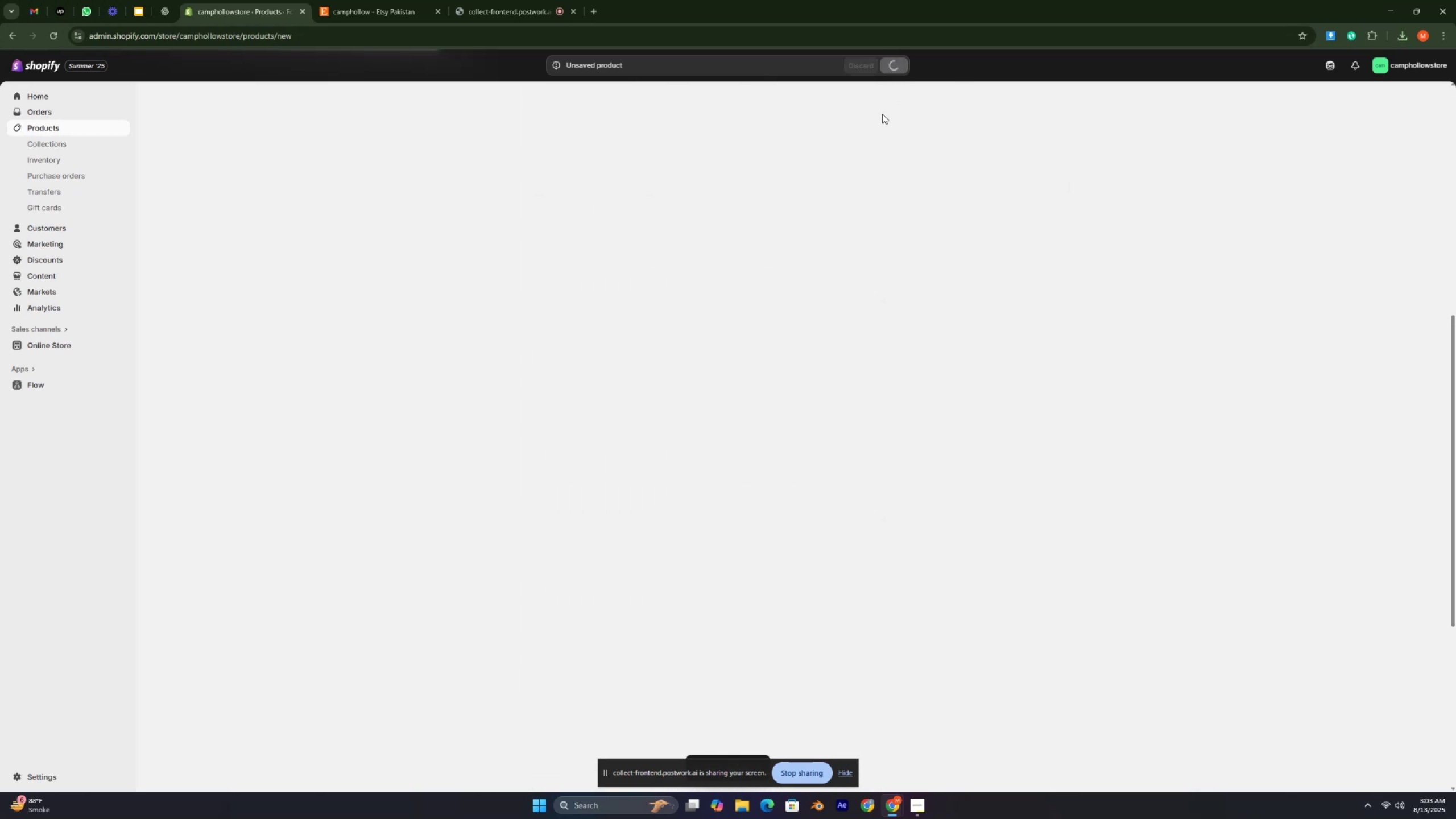 
wait(6.52)
 